 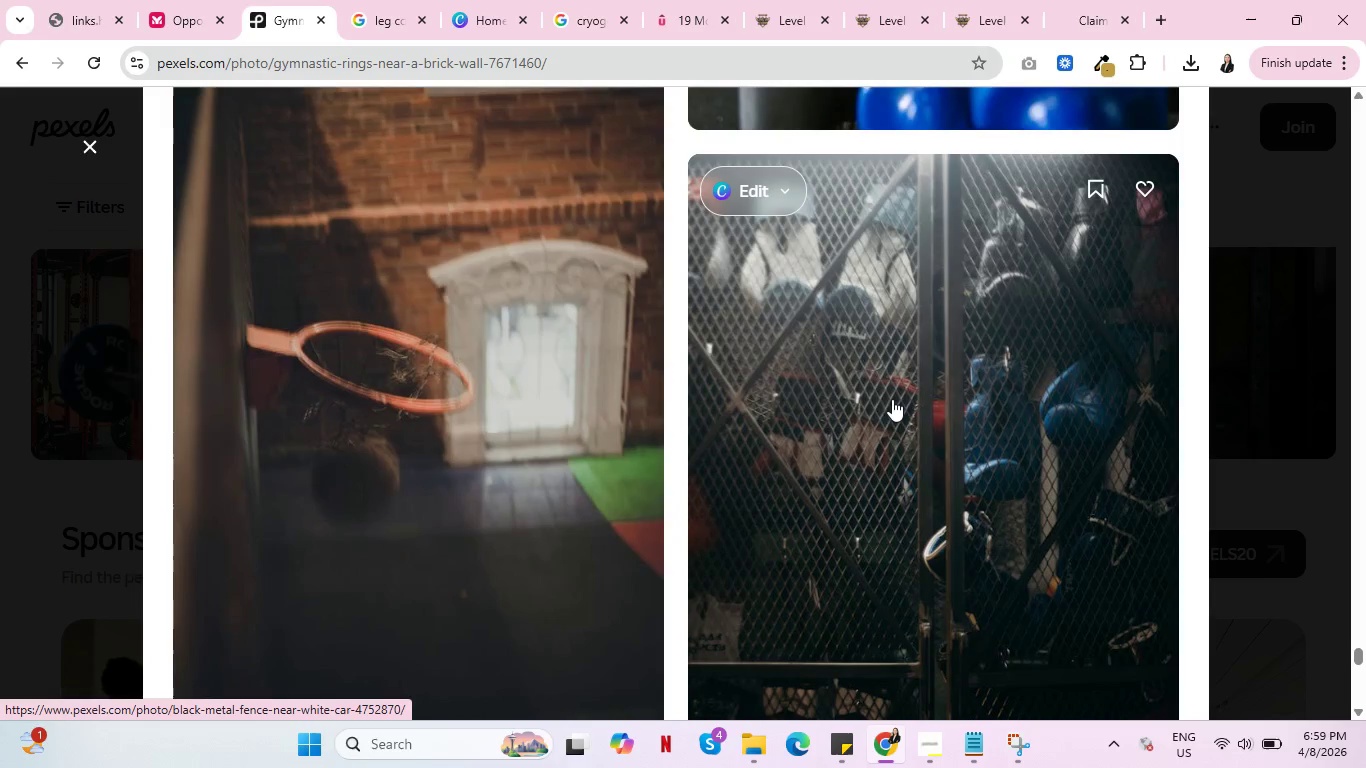 
scroll: coordinate [827, 407], scroll_direction: down, amount: 26.0
 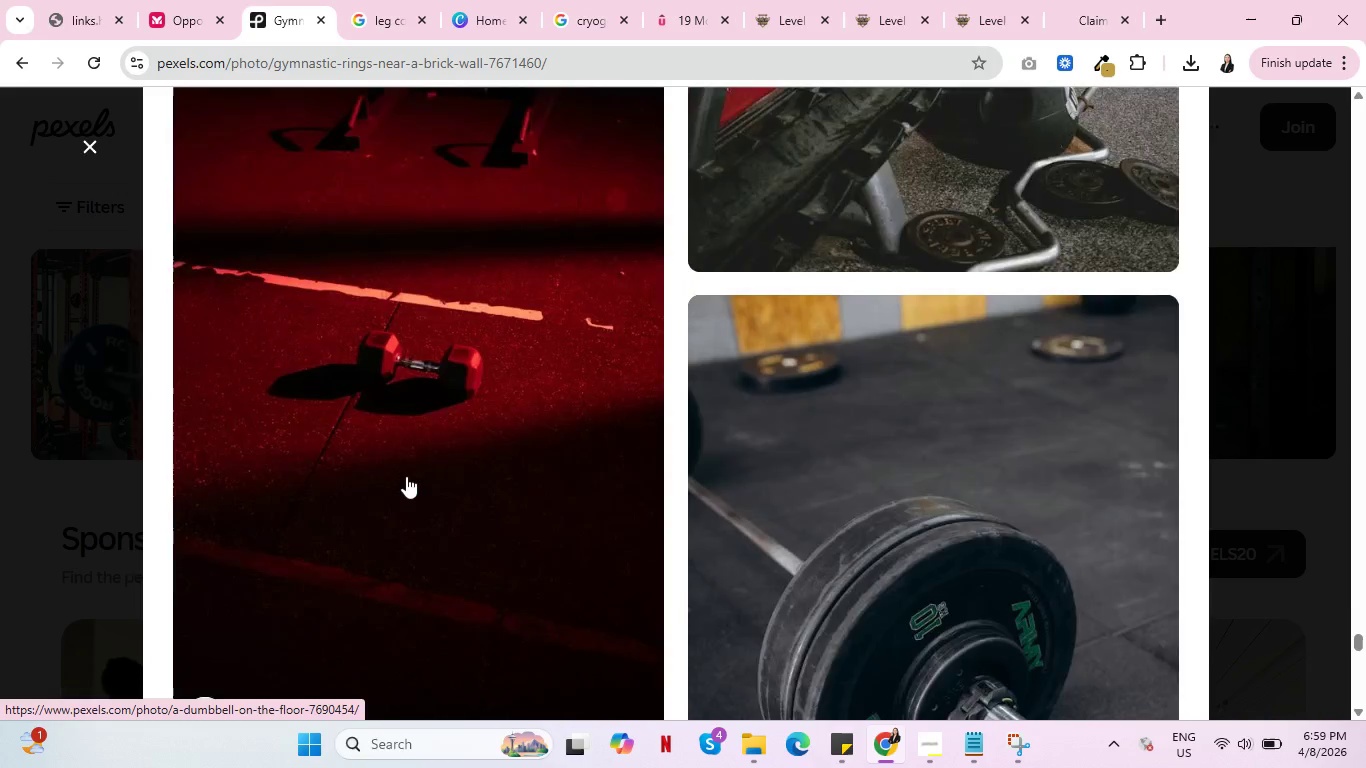 
scroll: coordinate [819, 383], scroll_direction: down, amount: 26.0
 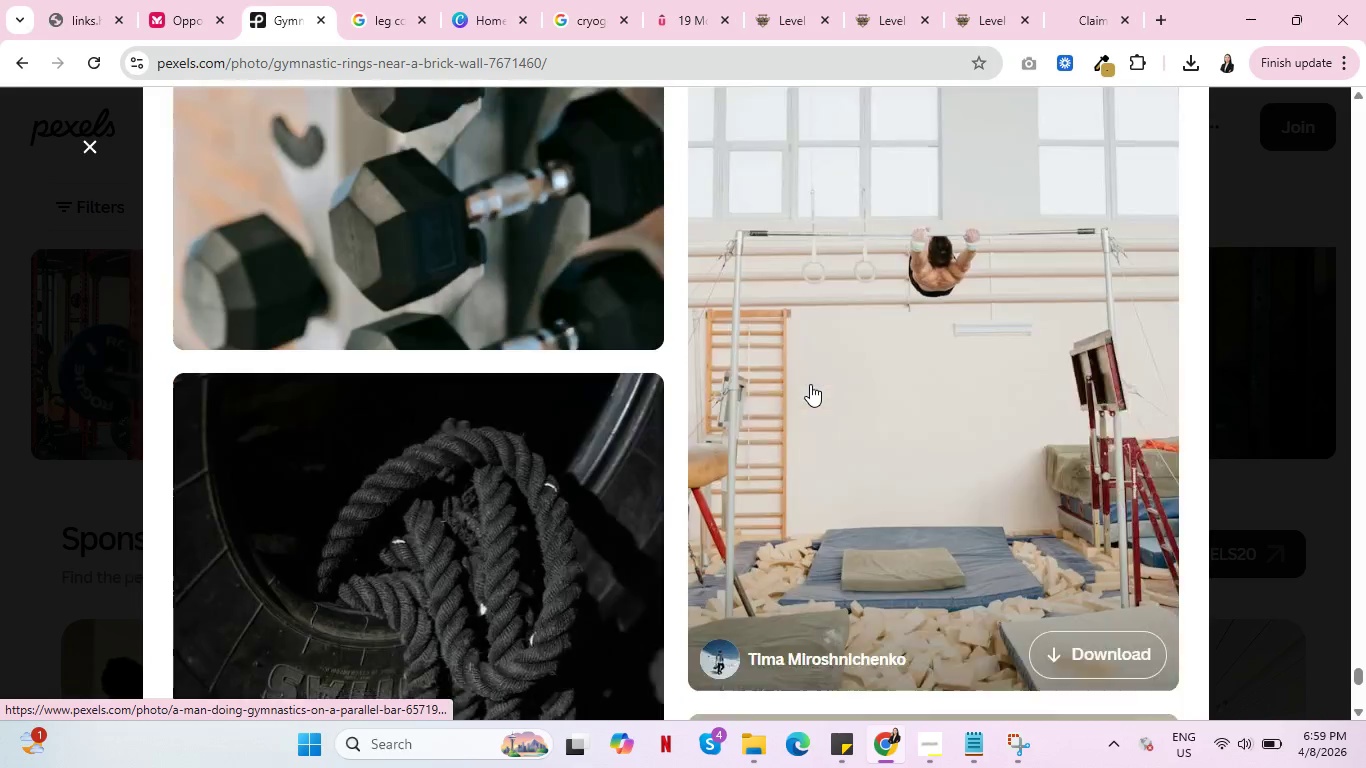 
scroll: coordinate [760, 386], scroll_direction: down, amount: 20.0
 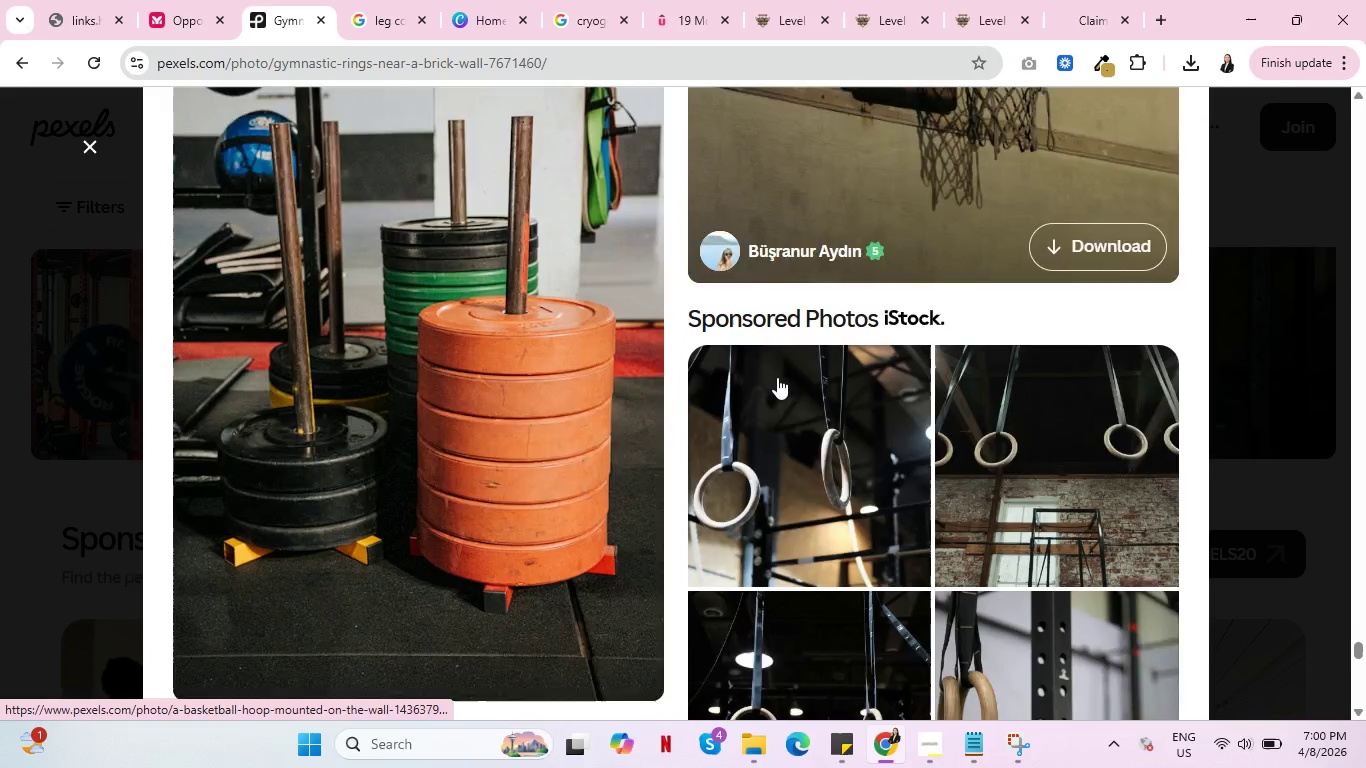 
scroll: coordinate [790, 361], scroll_direction: down, amount: 23.0
 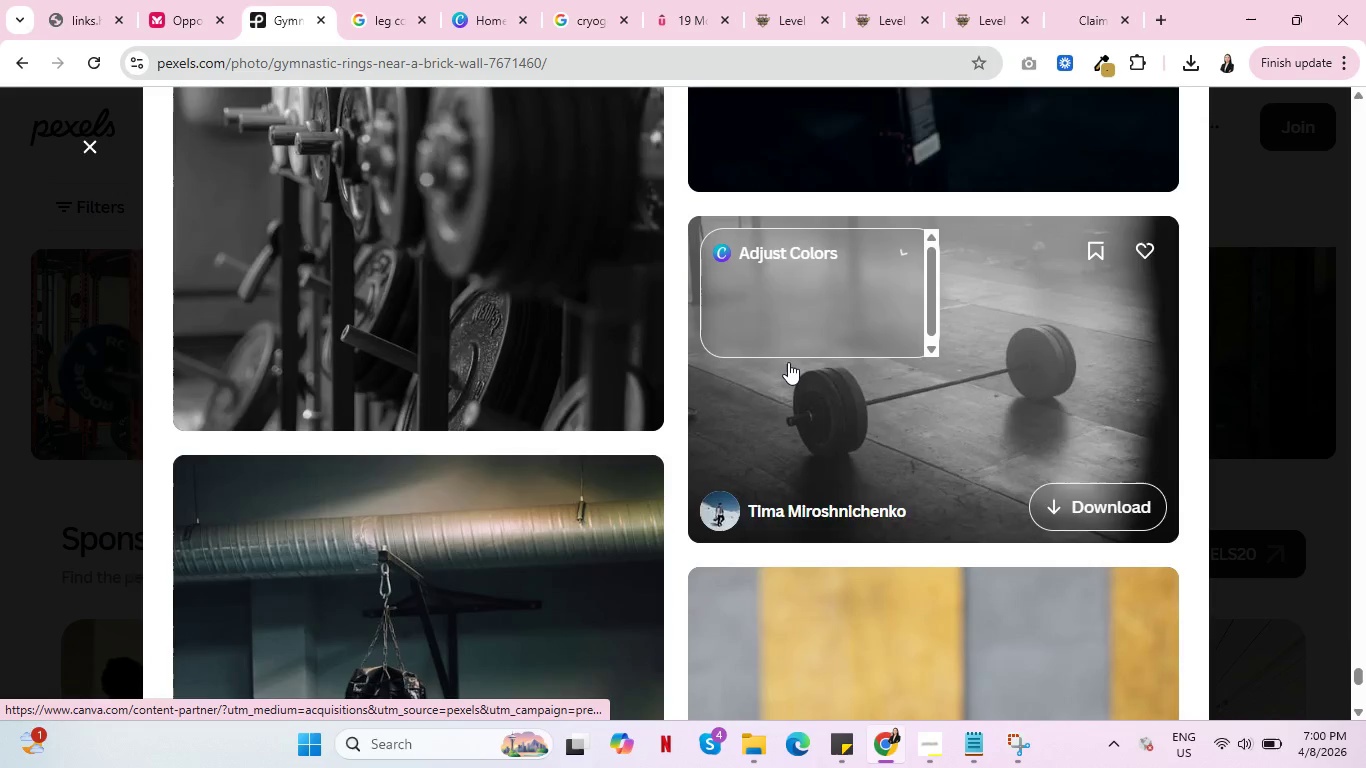 
scroll: coordinate [868, 483], scroll_direction: down, amount: 31.0
 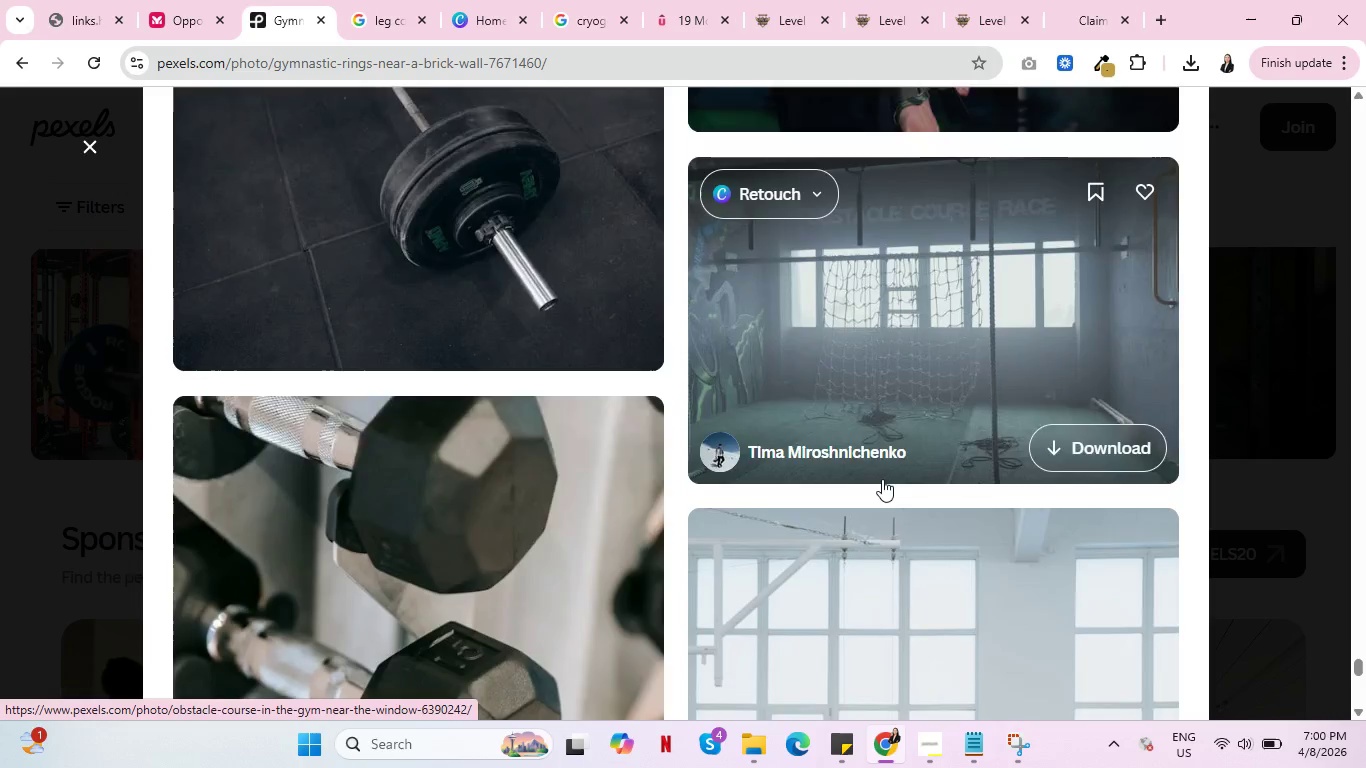 
scroll: coordinate [905, 489], scroll_direction: down, amount: 20.0
 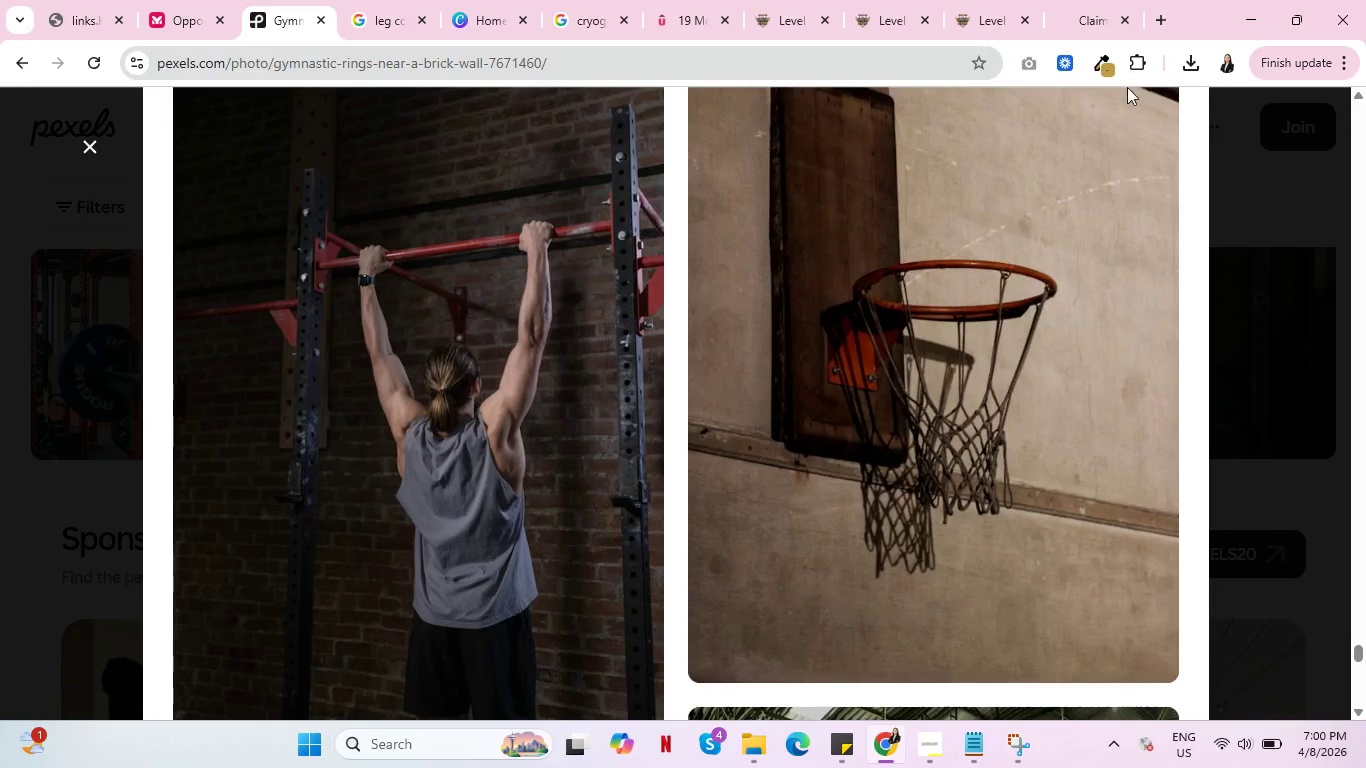 
scroll: coordinate [1268, 246], scroll_direction: up, amount: 6.0
 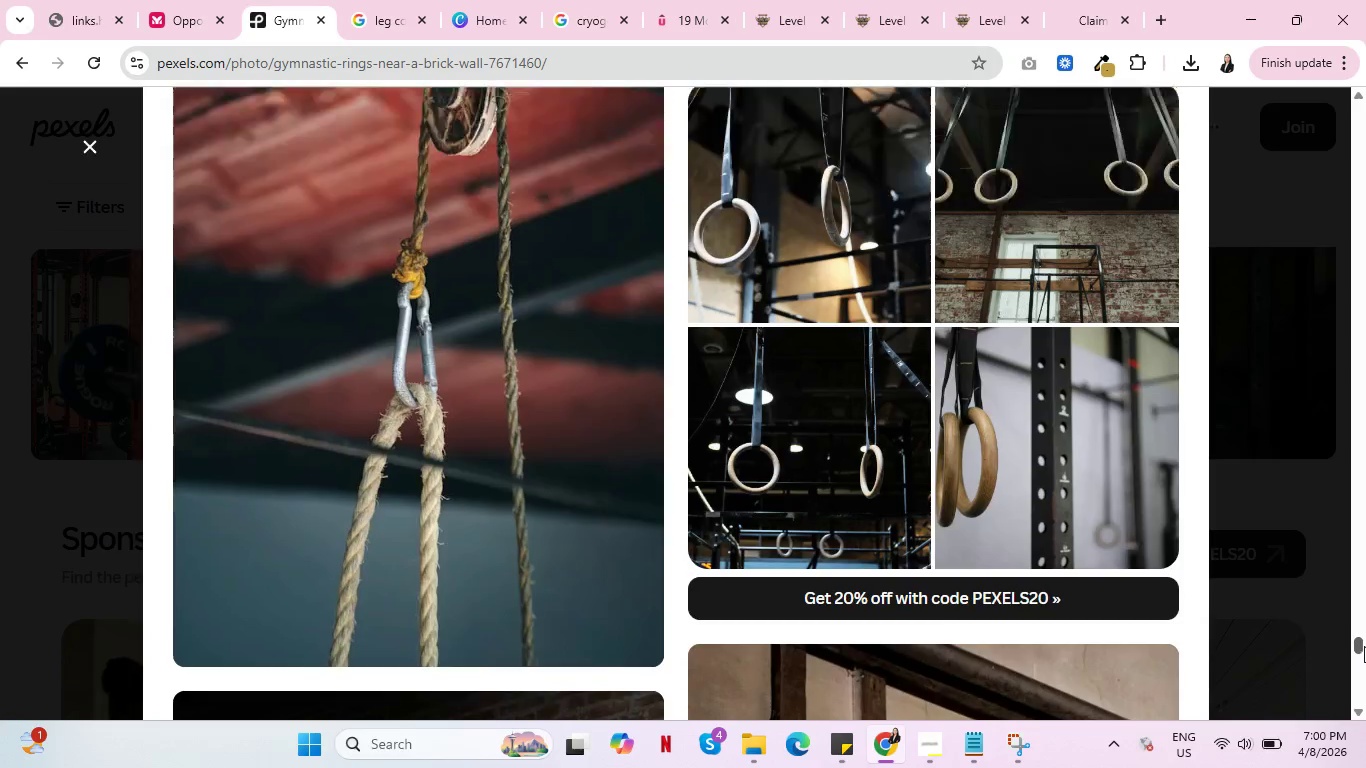 
left_click_drag(start_coordinate=[1364, 649], to_coordinate=[1364, 91])
 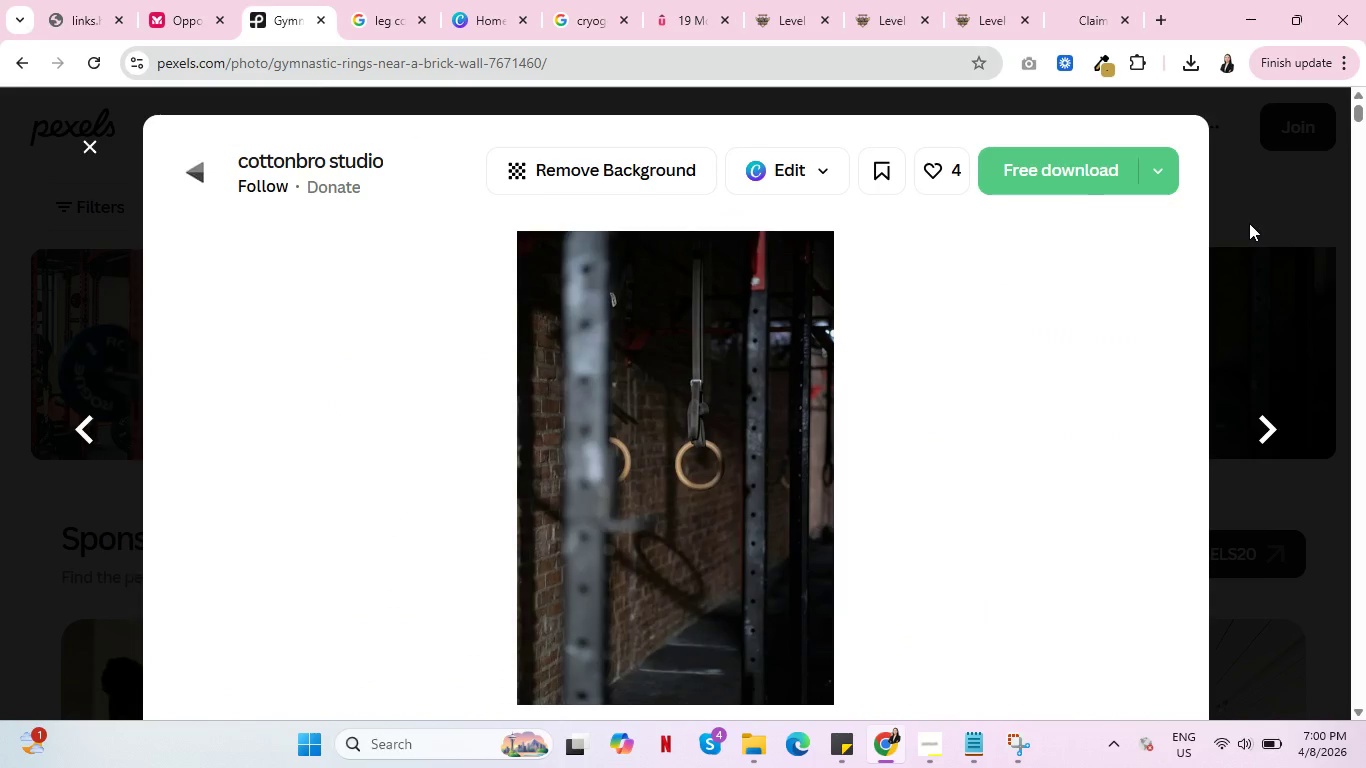 
mouse_move([103, 171])
 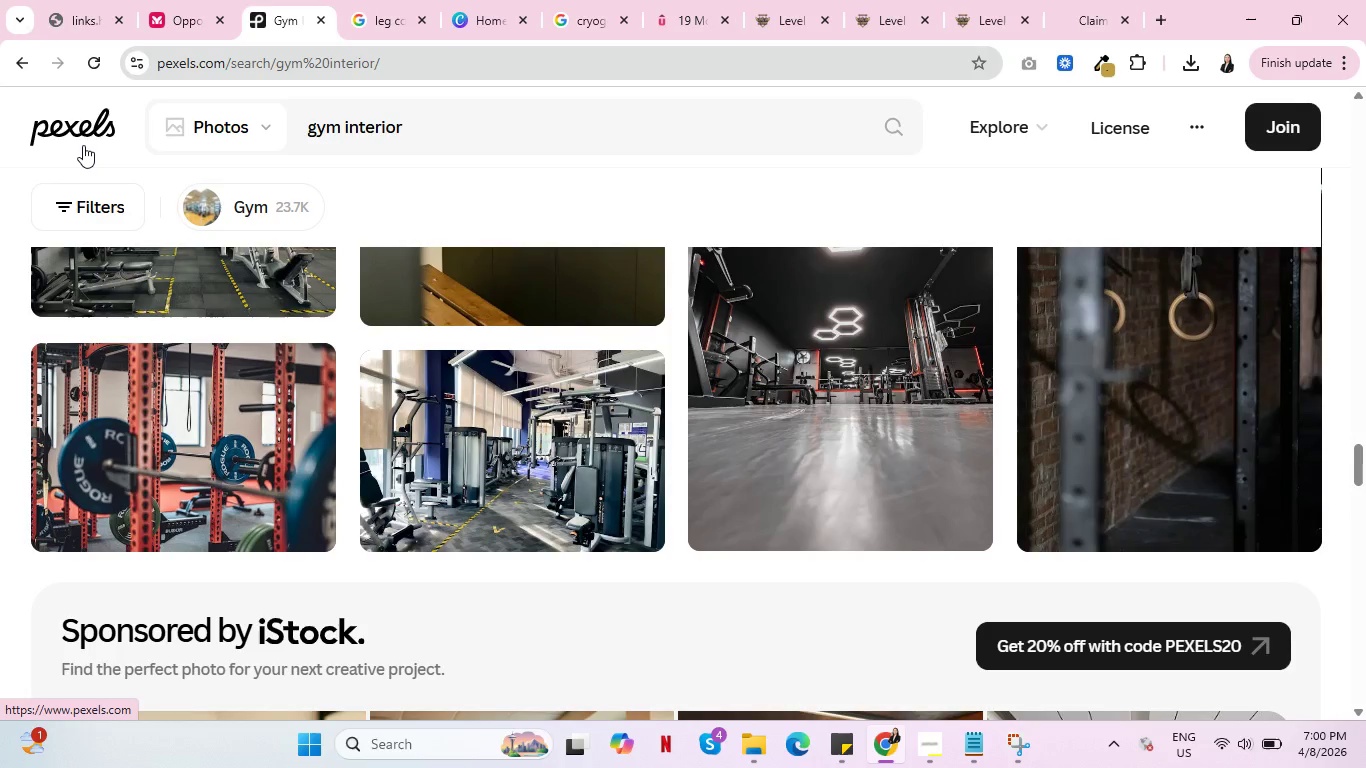 
left_click([83, 145])
 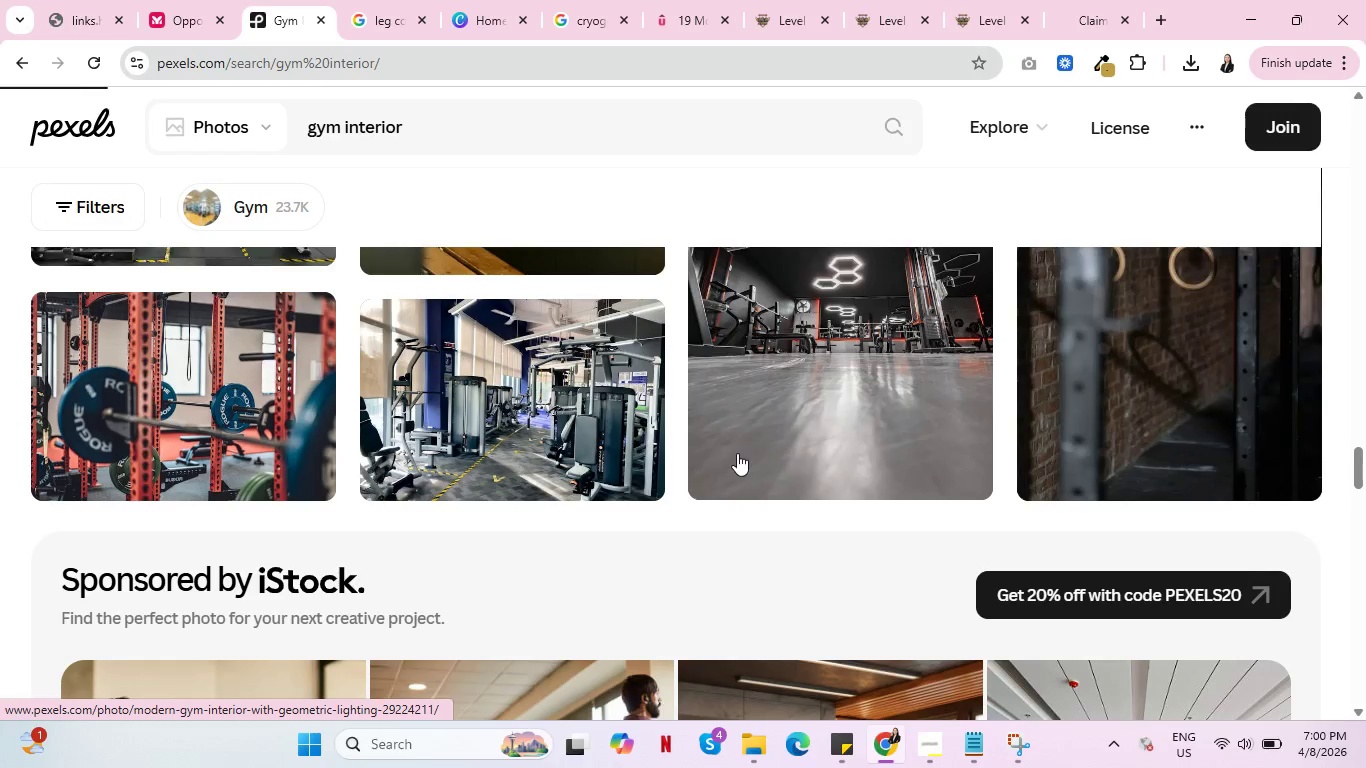 
scroll: coordinate [760, 452], scroll_direction: up, amount: 2.0
 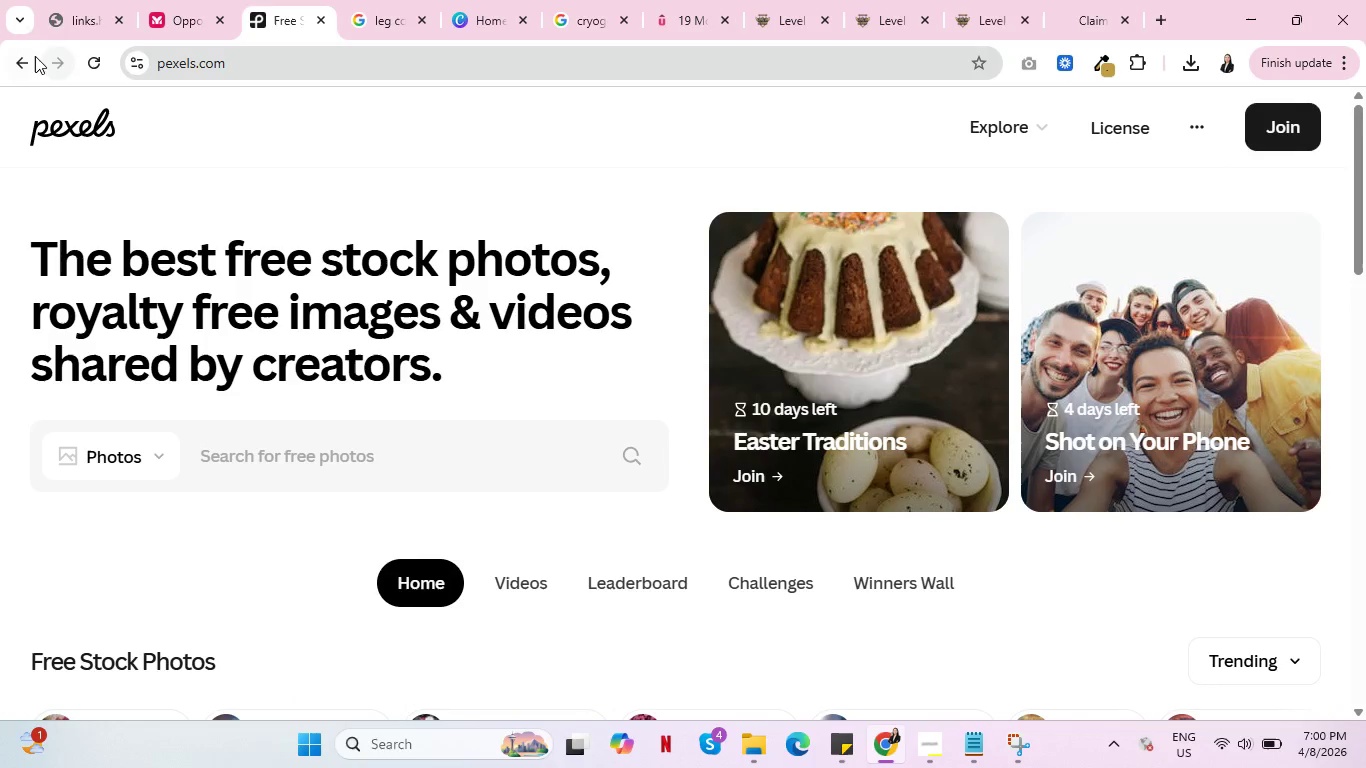 
left_click([19, 60])
 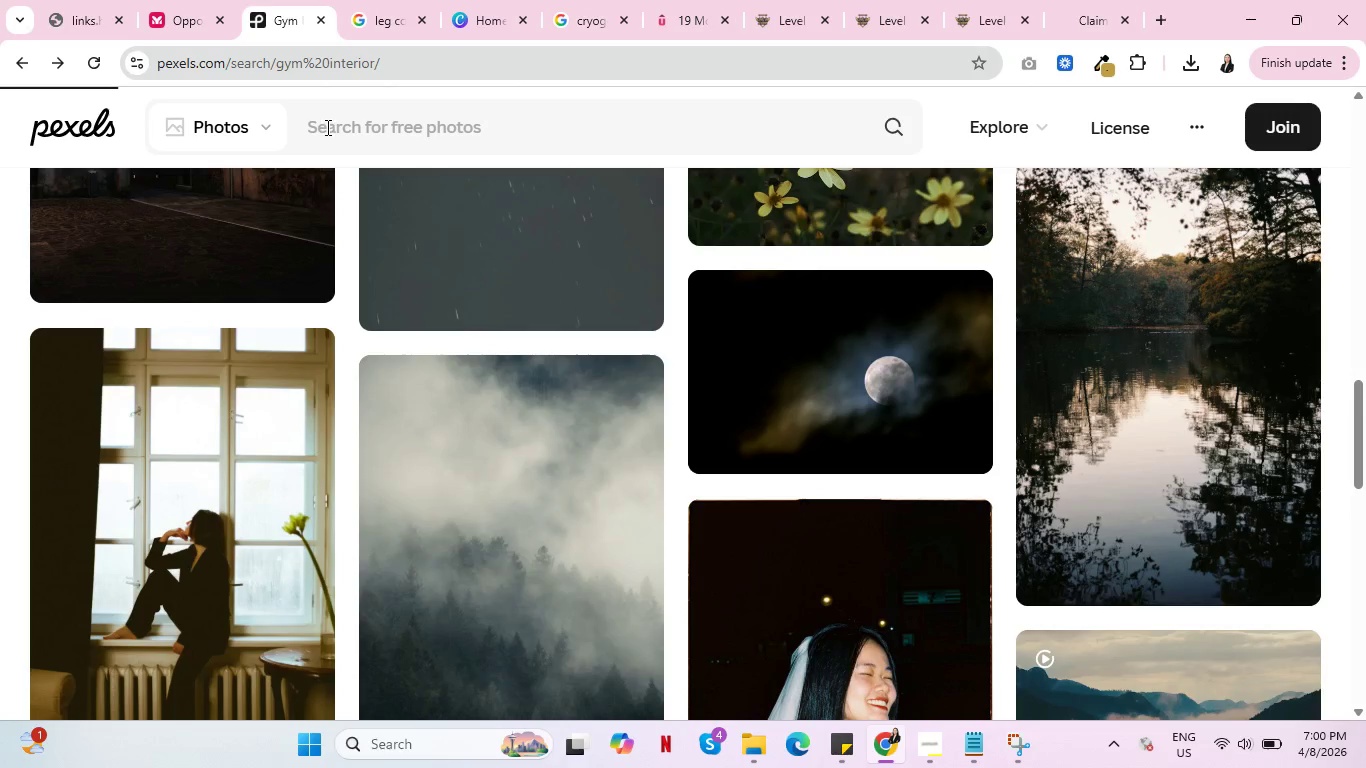 
left_click([326, 127])
 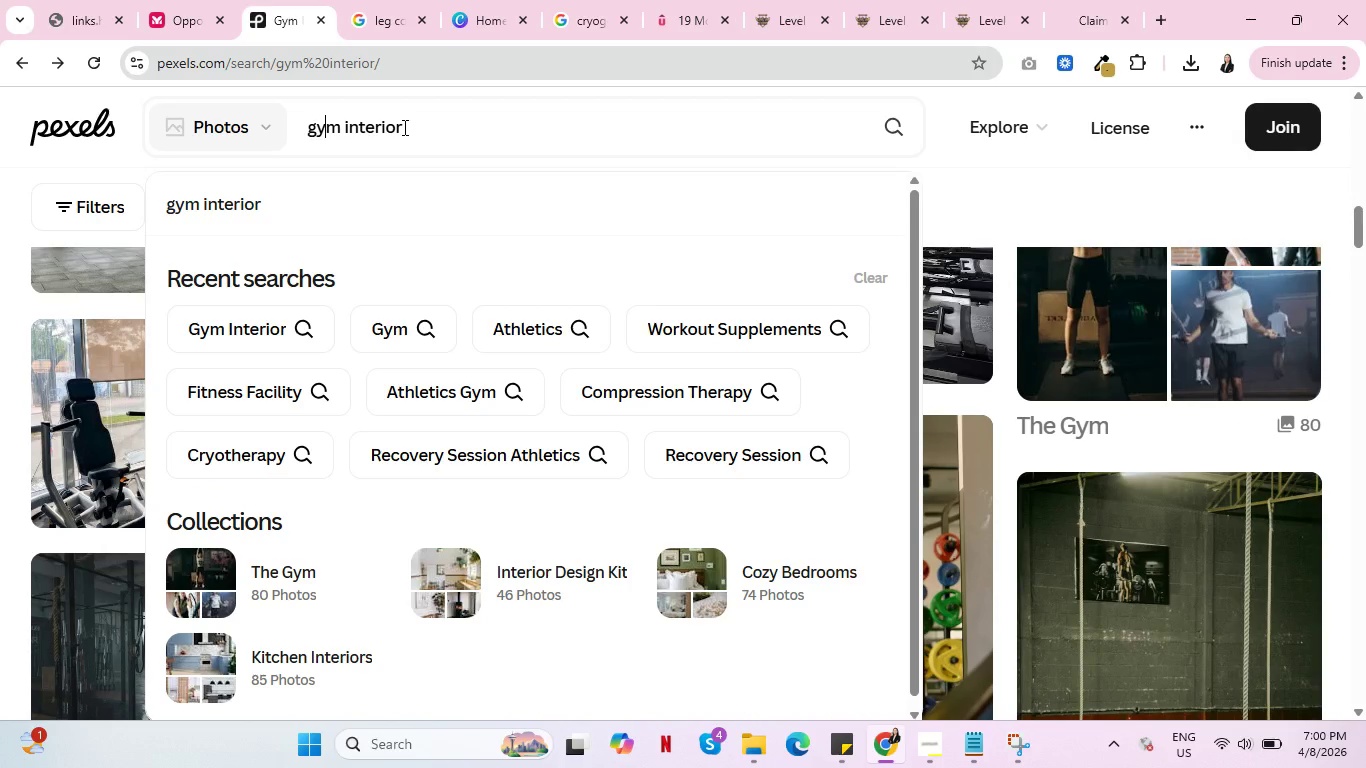 
left_click([442, 129])
 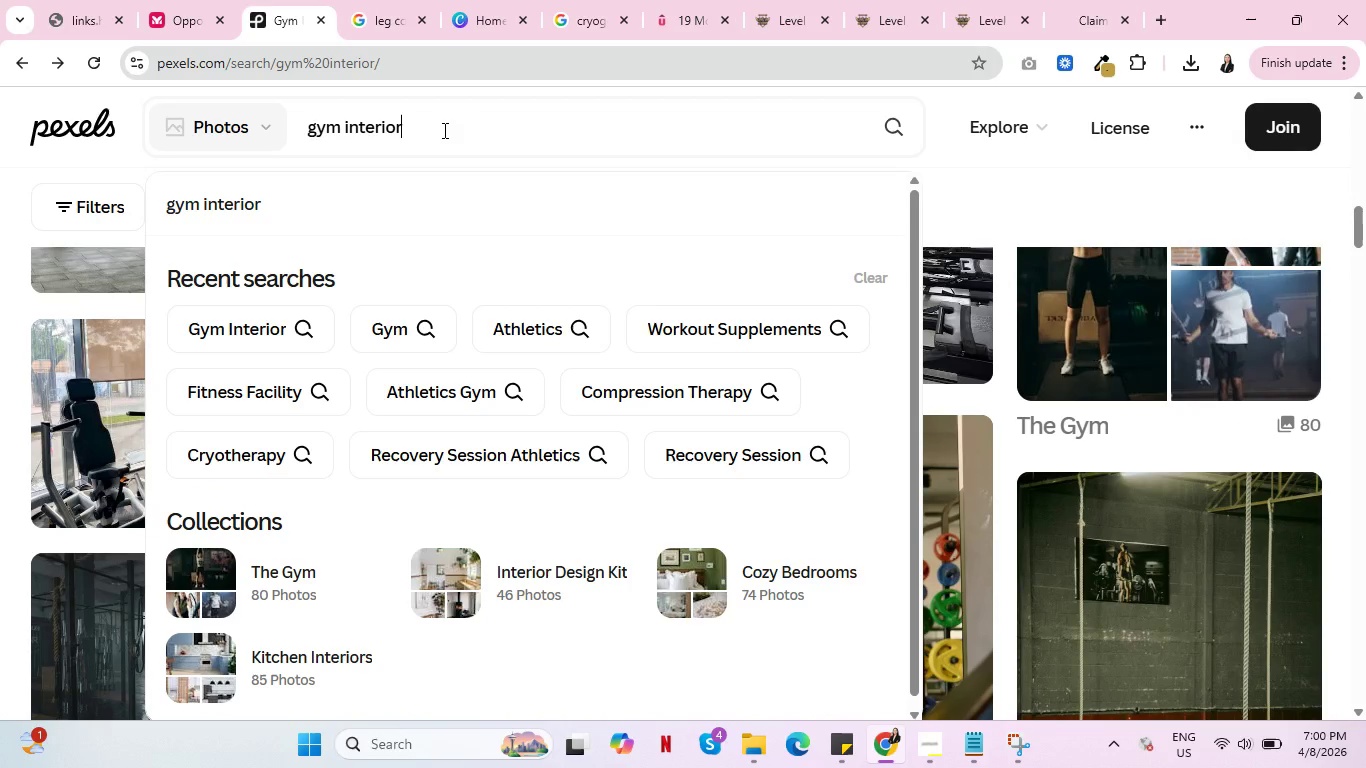 
key(Enter)
 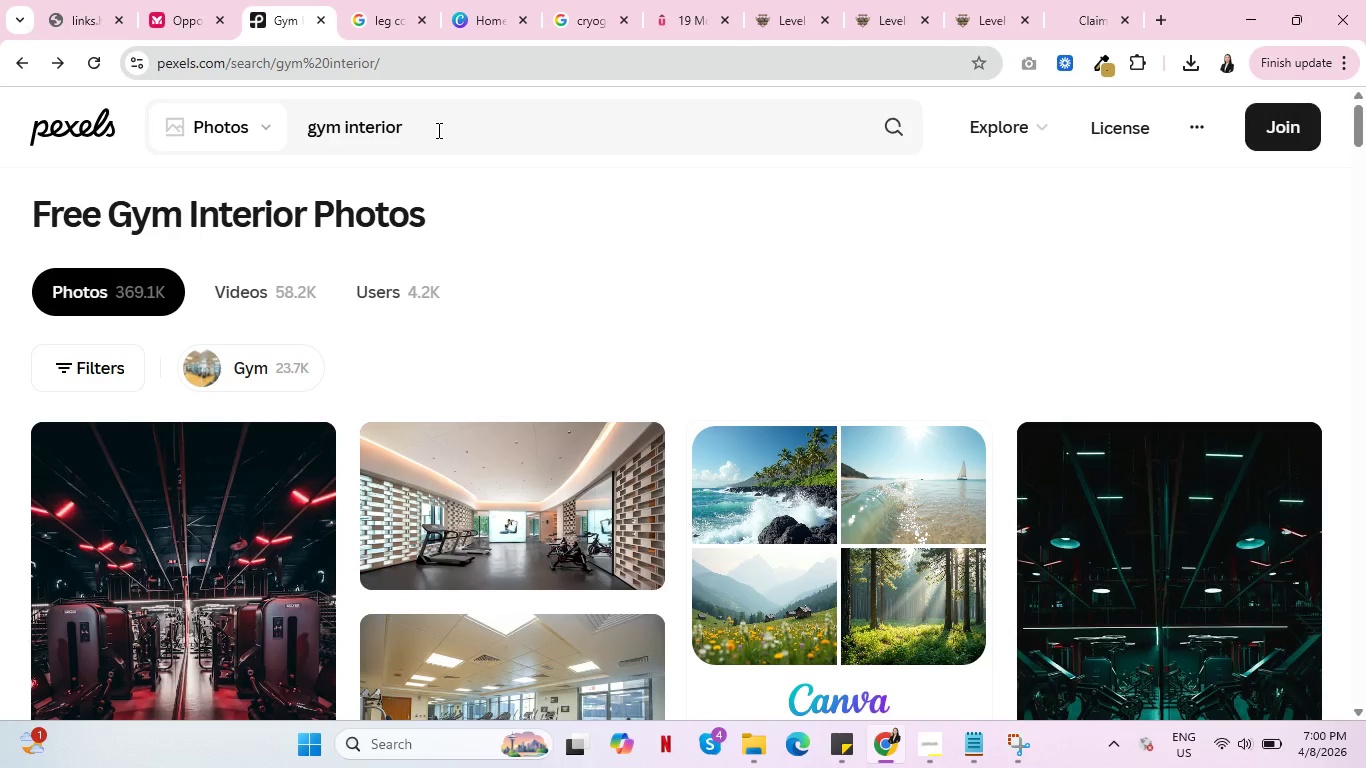 
scroll: coordinate [548, 524], scroll_direction: down, amount: 15.0
 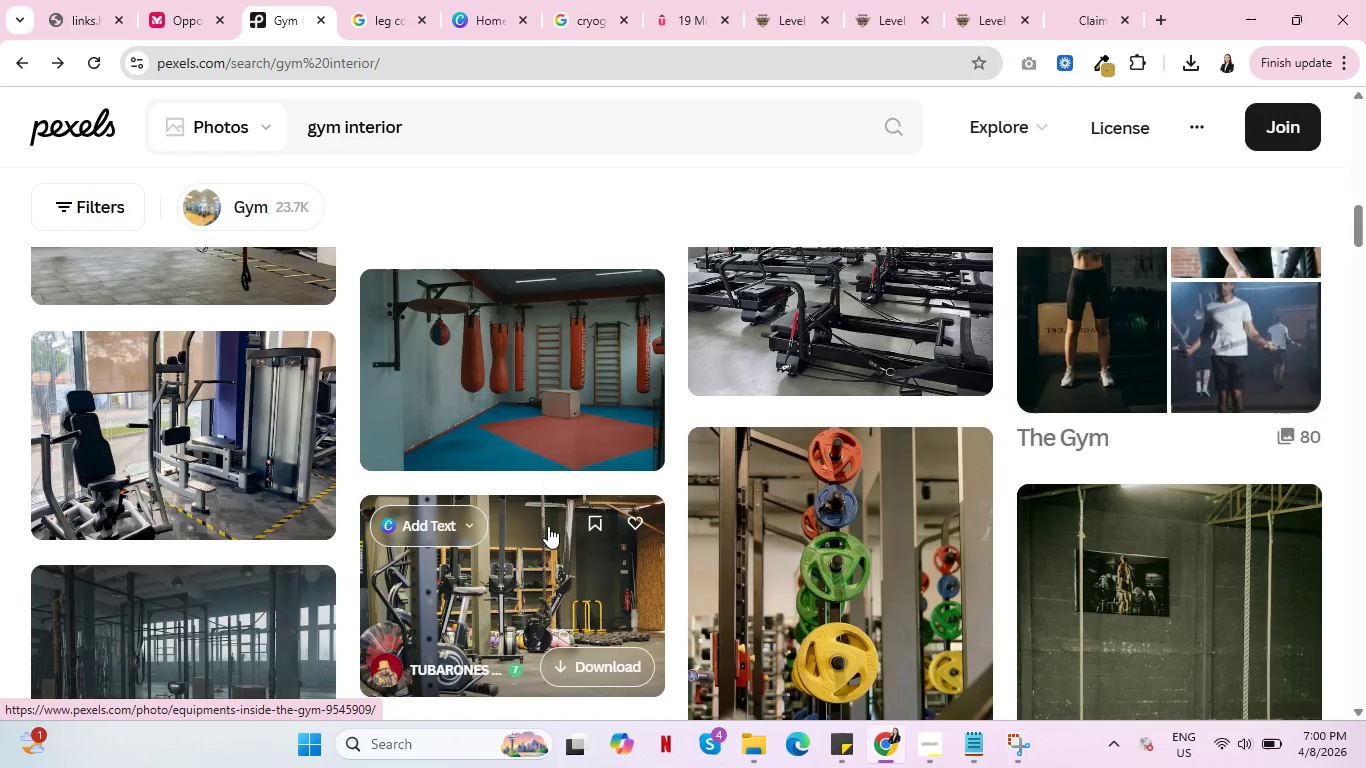 
scroll: coordinate [548, 534], scroll_direction: down, amount: 14.0
 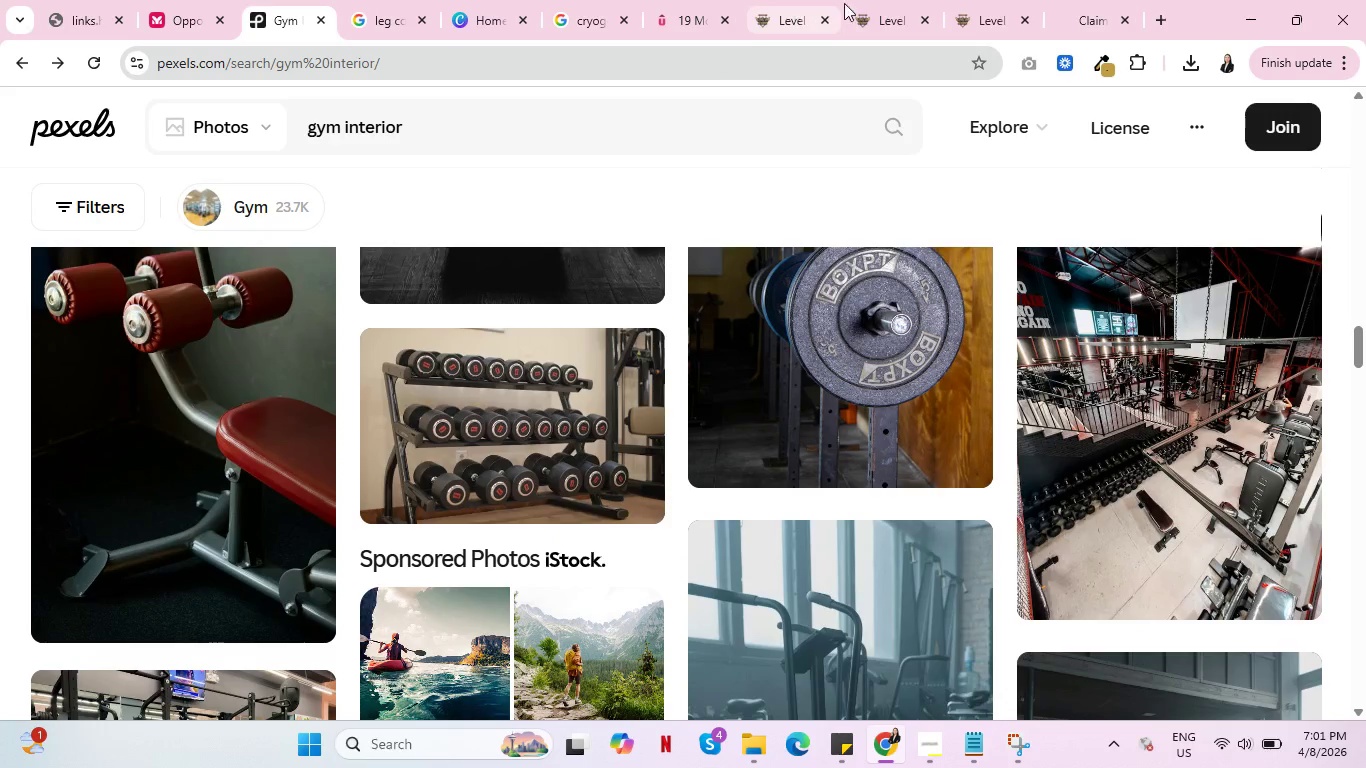 
left_click([967, 0])
 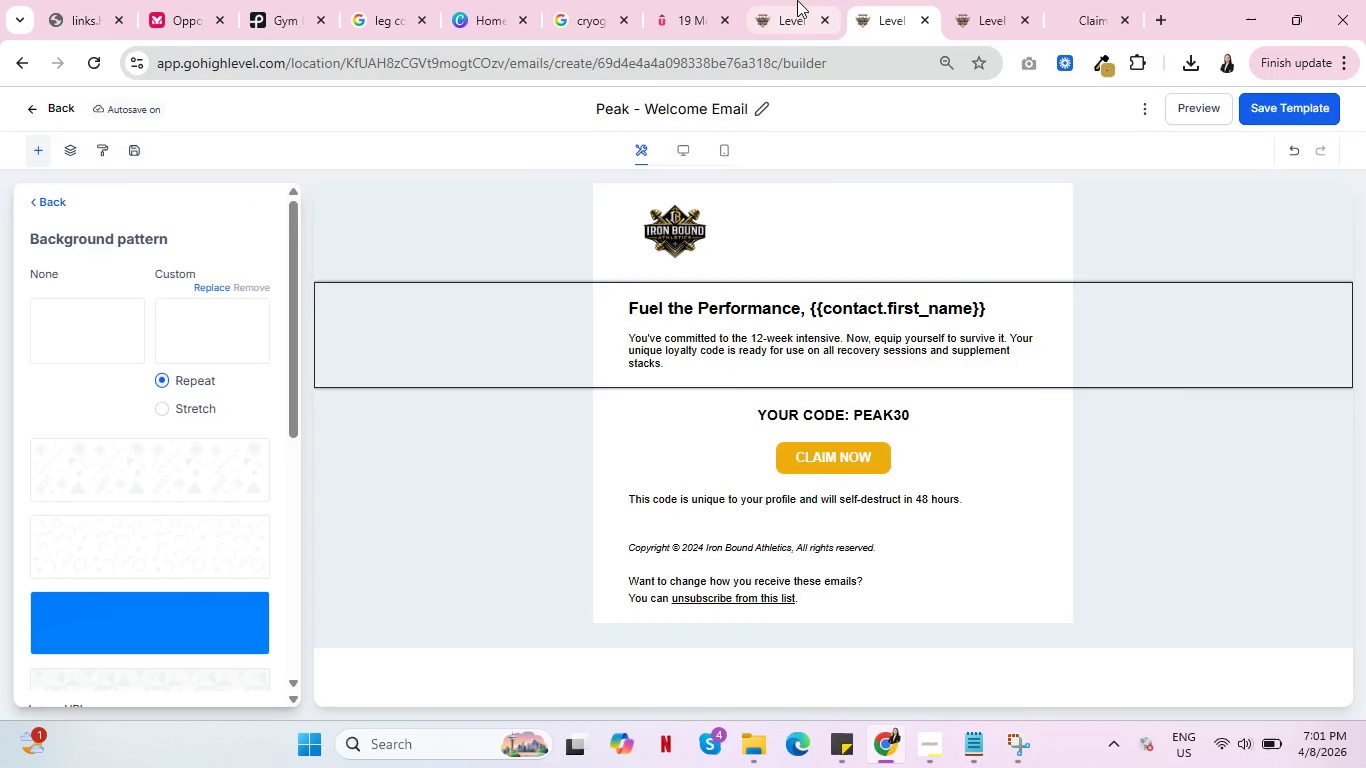 
double_click([797, 0])
 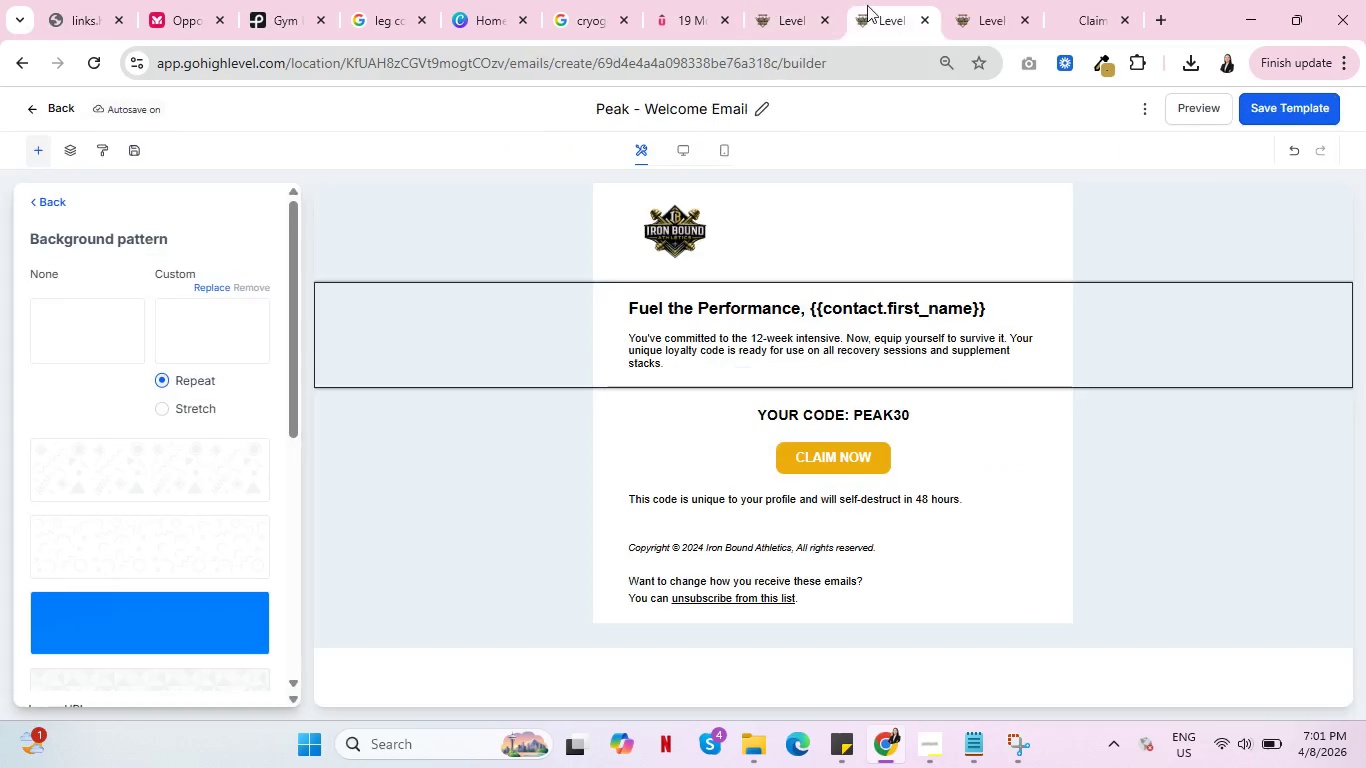 
left_click([874, 0])
 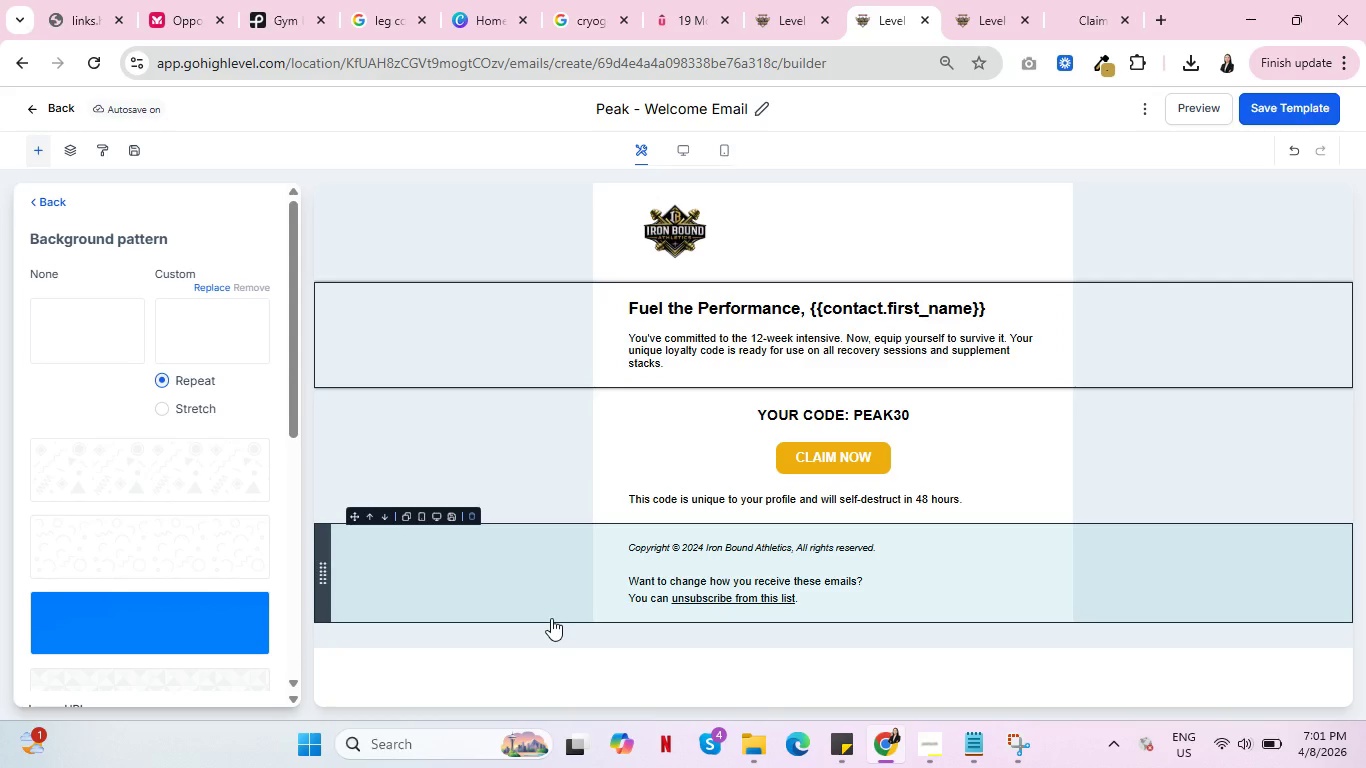 
wait(5.81)
 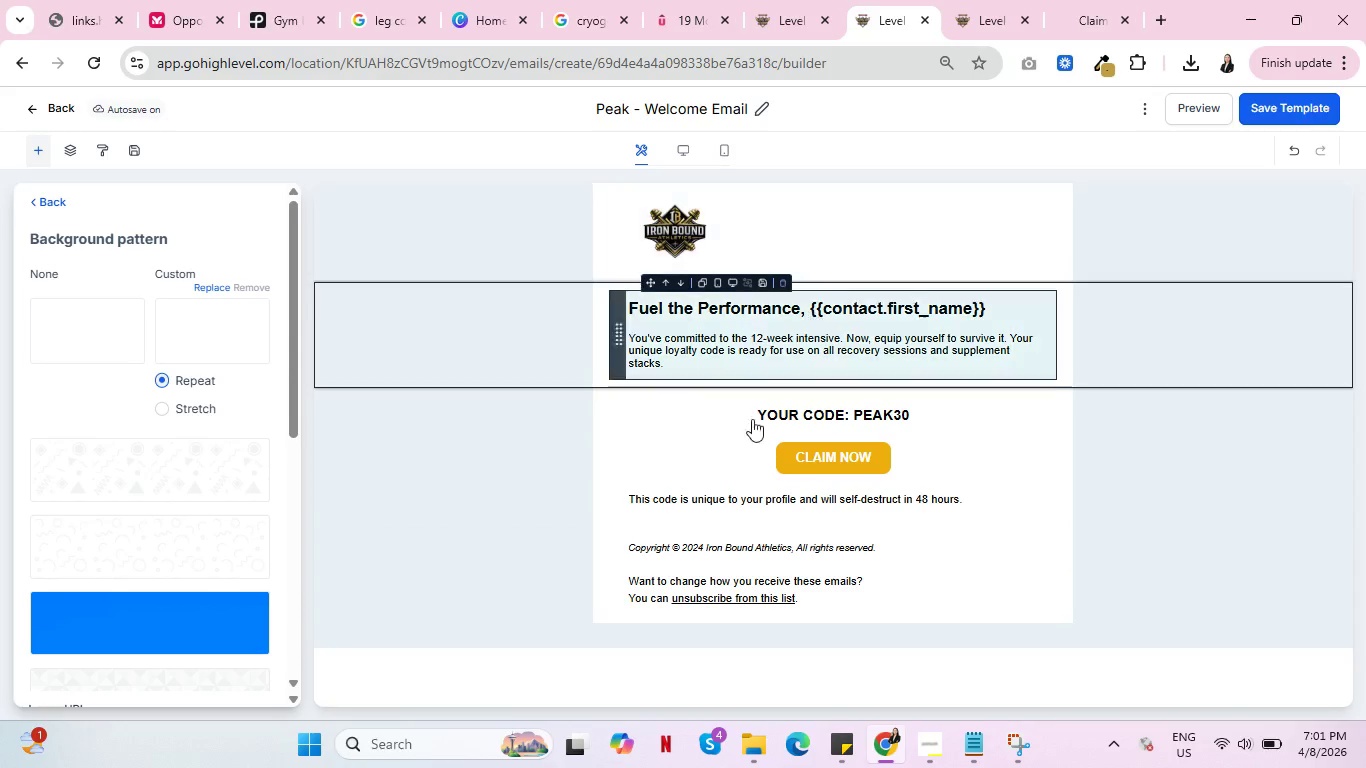 
left_click([892, 416])
 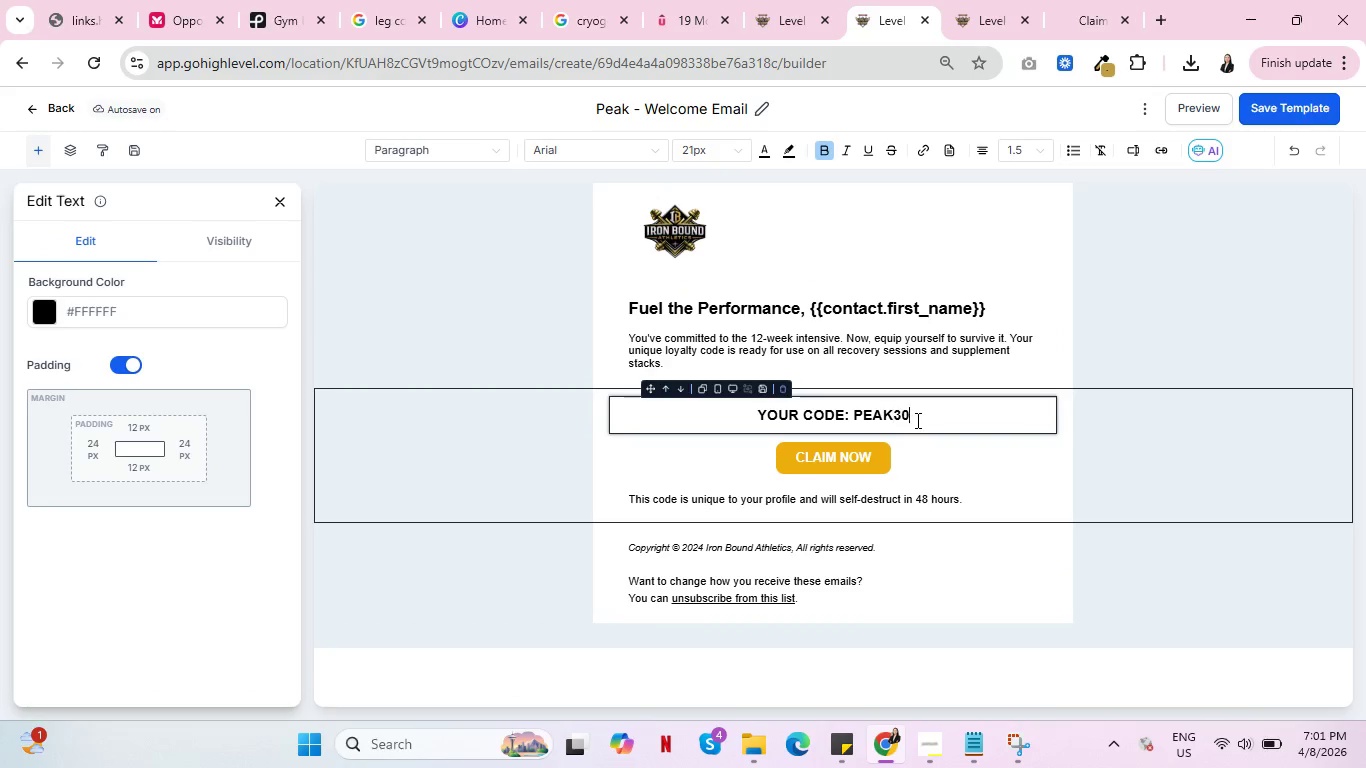 
left_click_drag(start_coordinate=[916, 420], to_coordinate=[856, 413])
 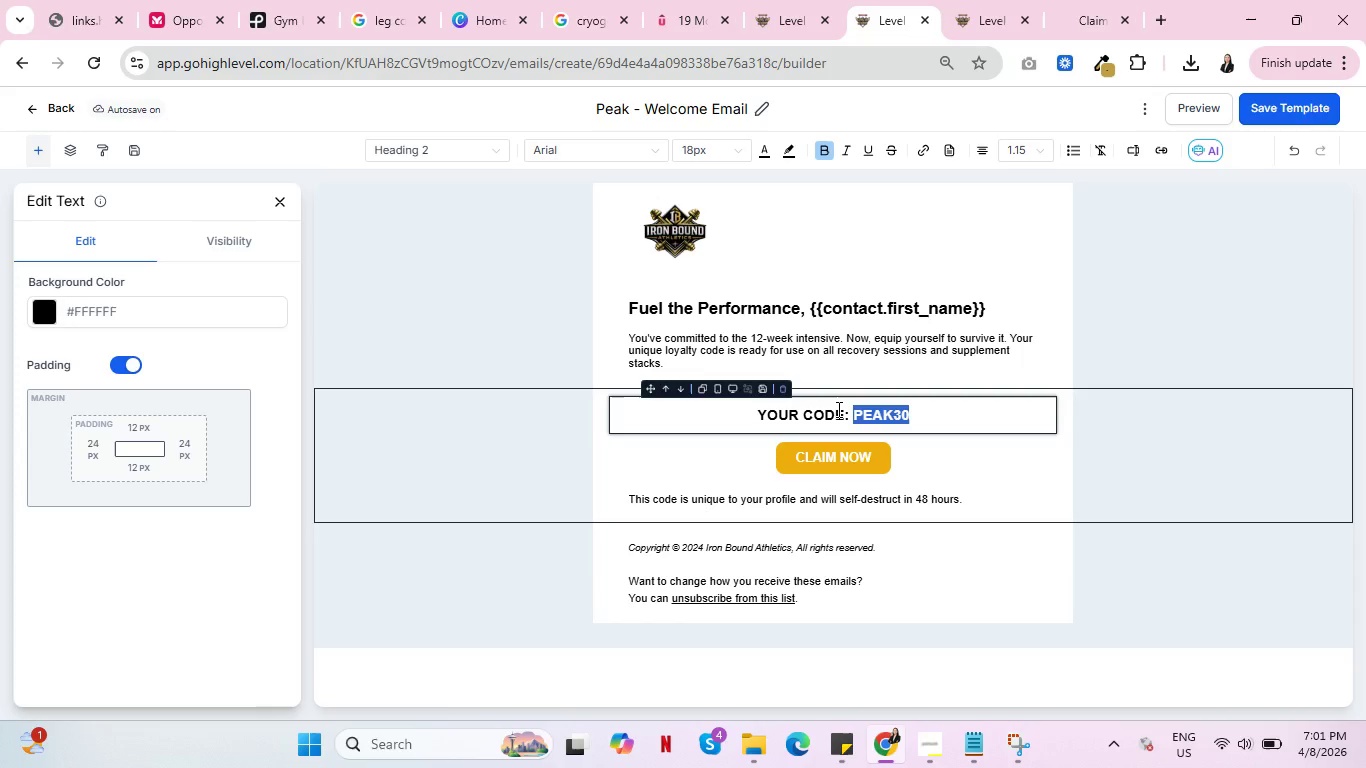 
wait(15.38)
 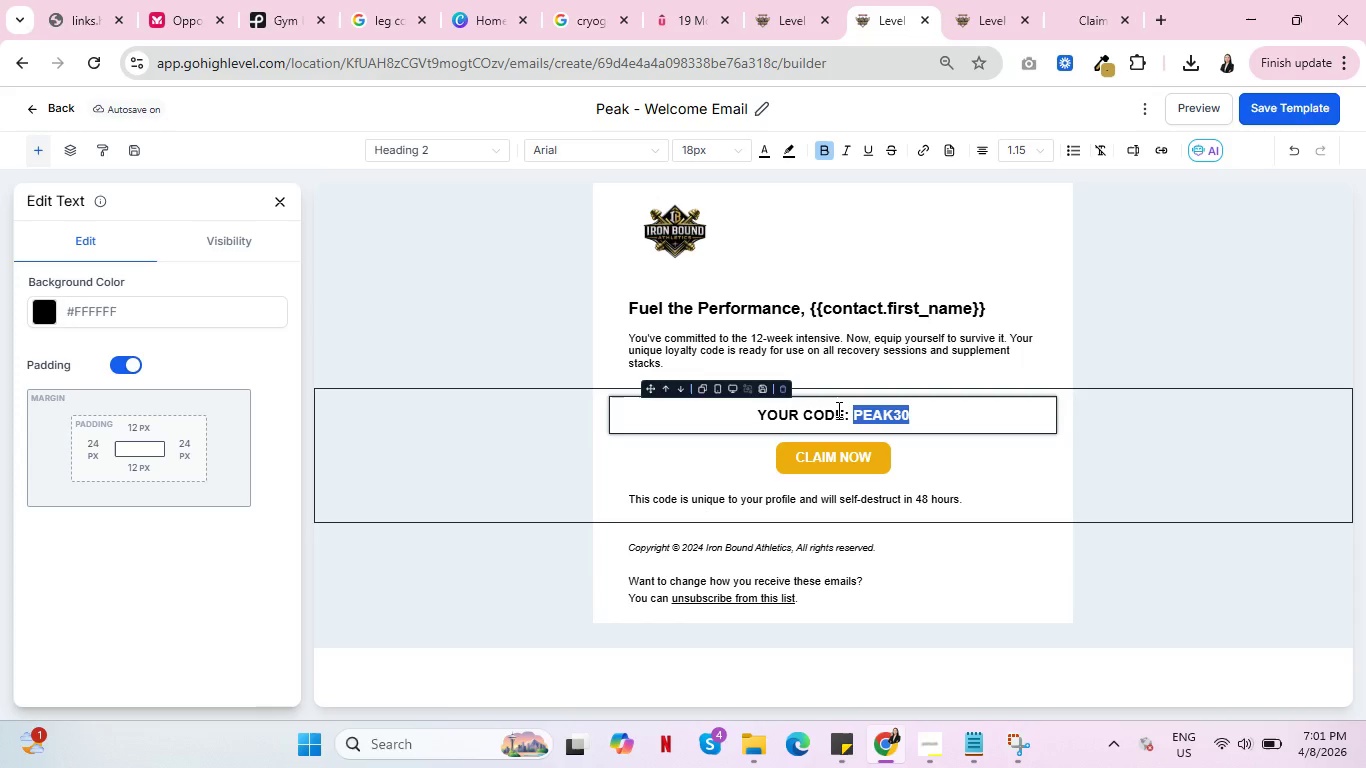 
left_click([1203, 107])
 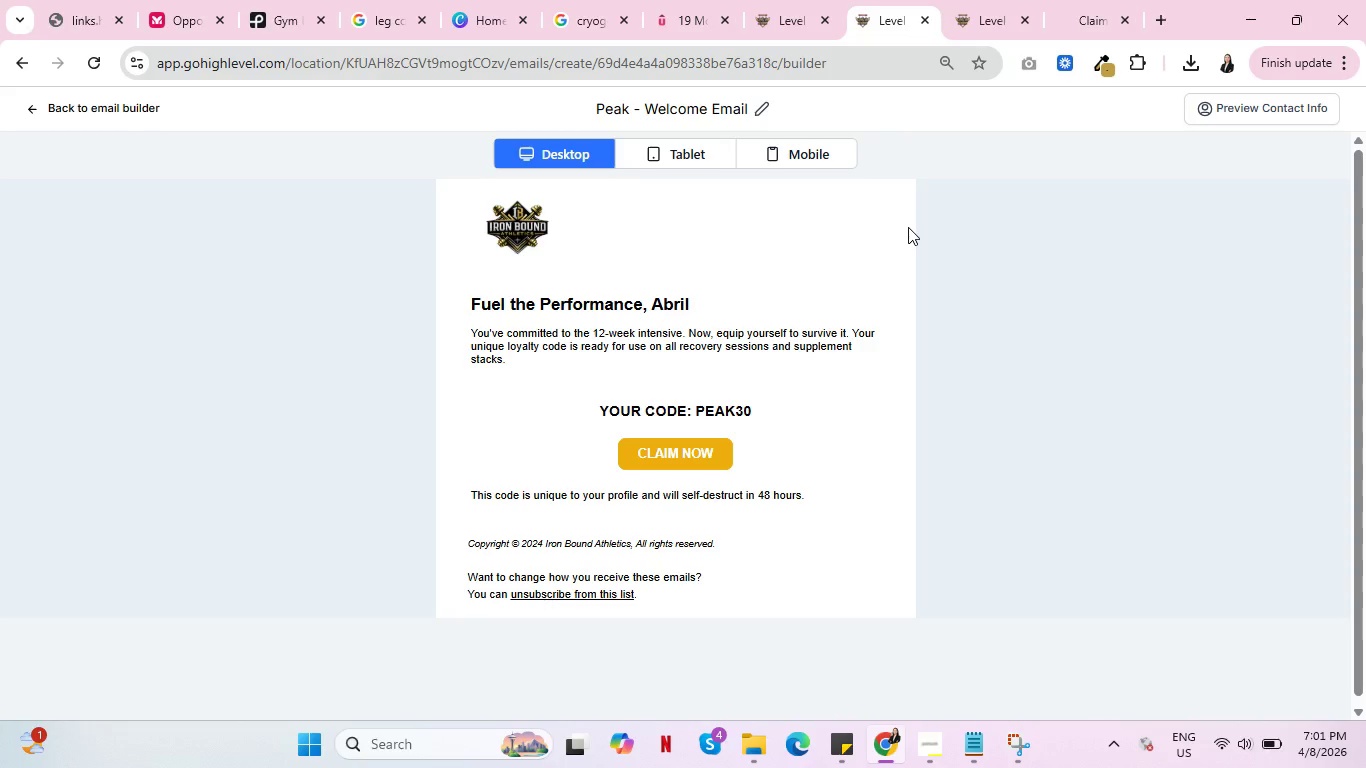 
wait(17.59)
 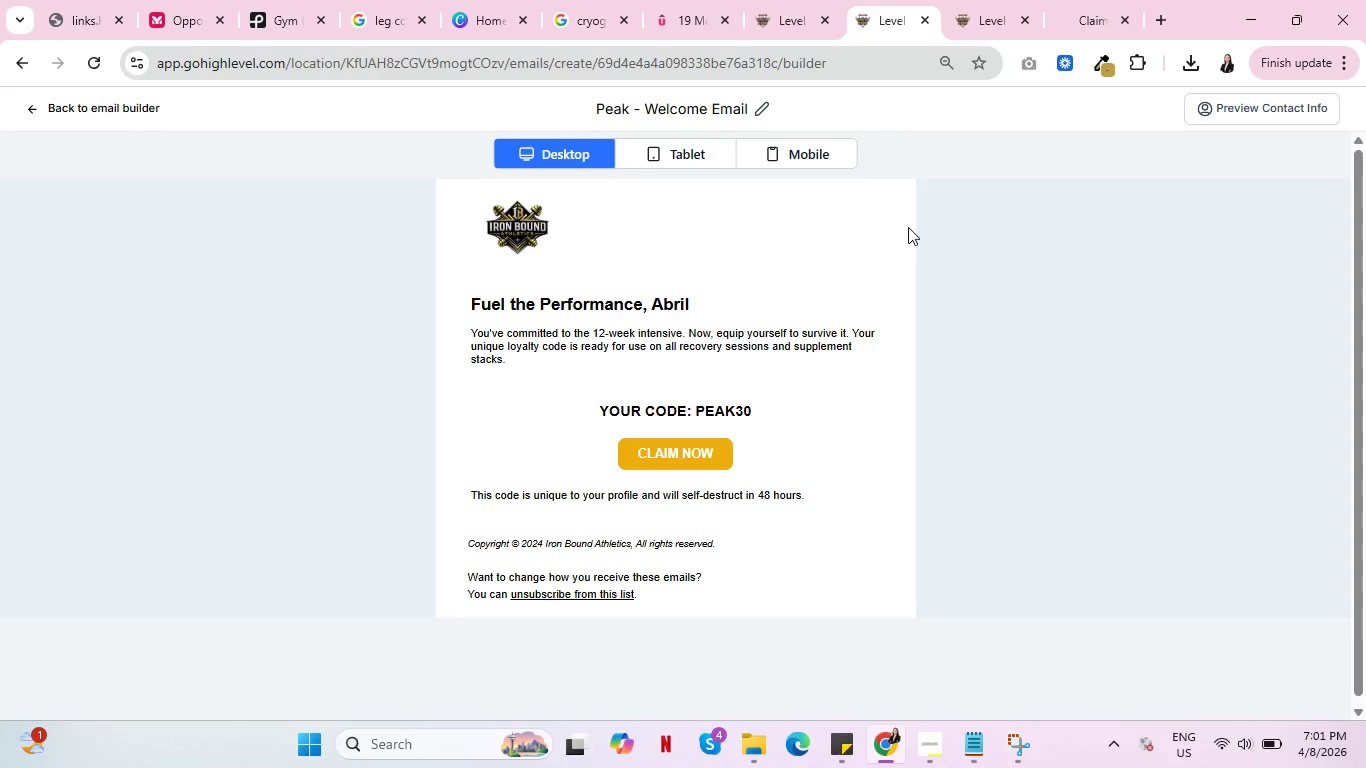 
scroll: coordinate [829, 323], scroll_direction: down, amount: 1.0
 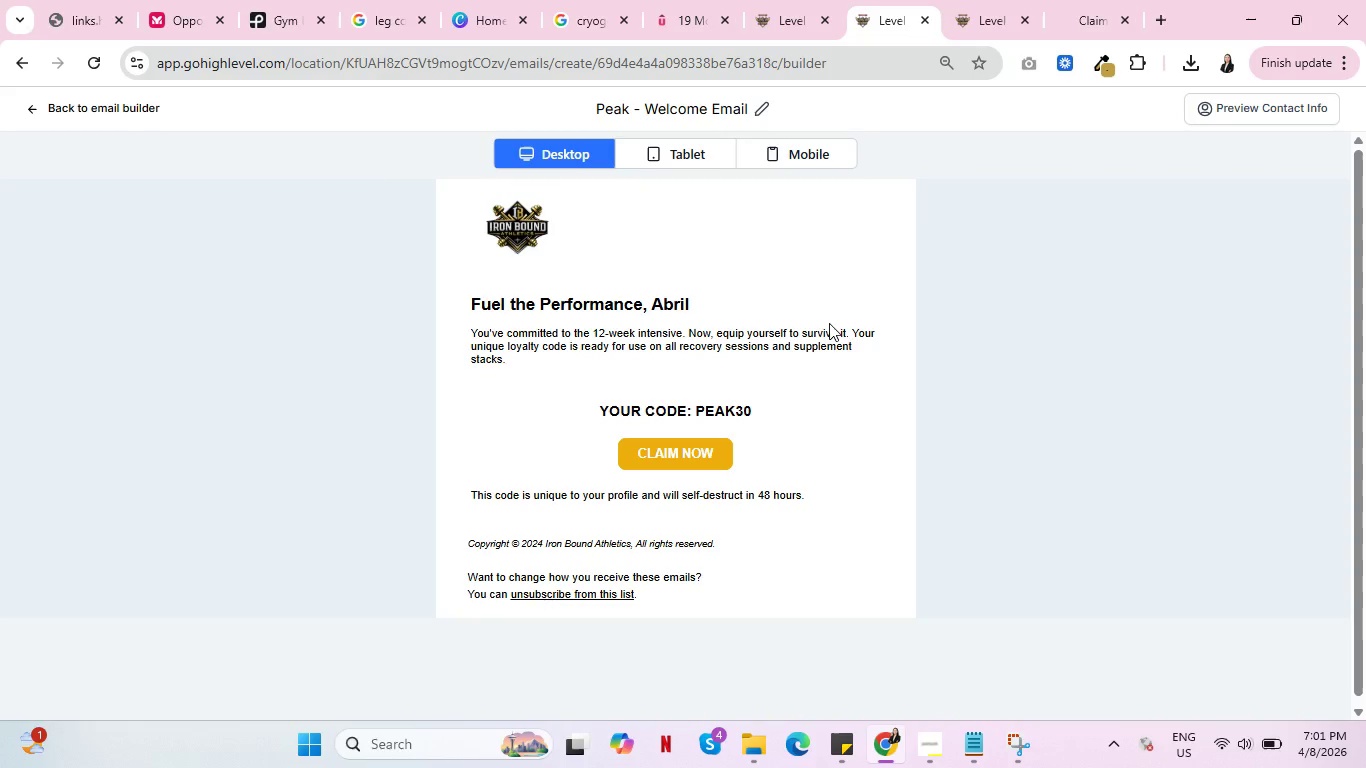 
wait(10.88)
 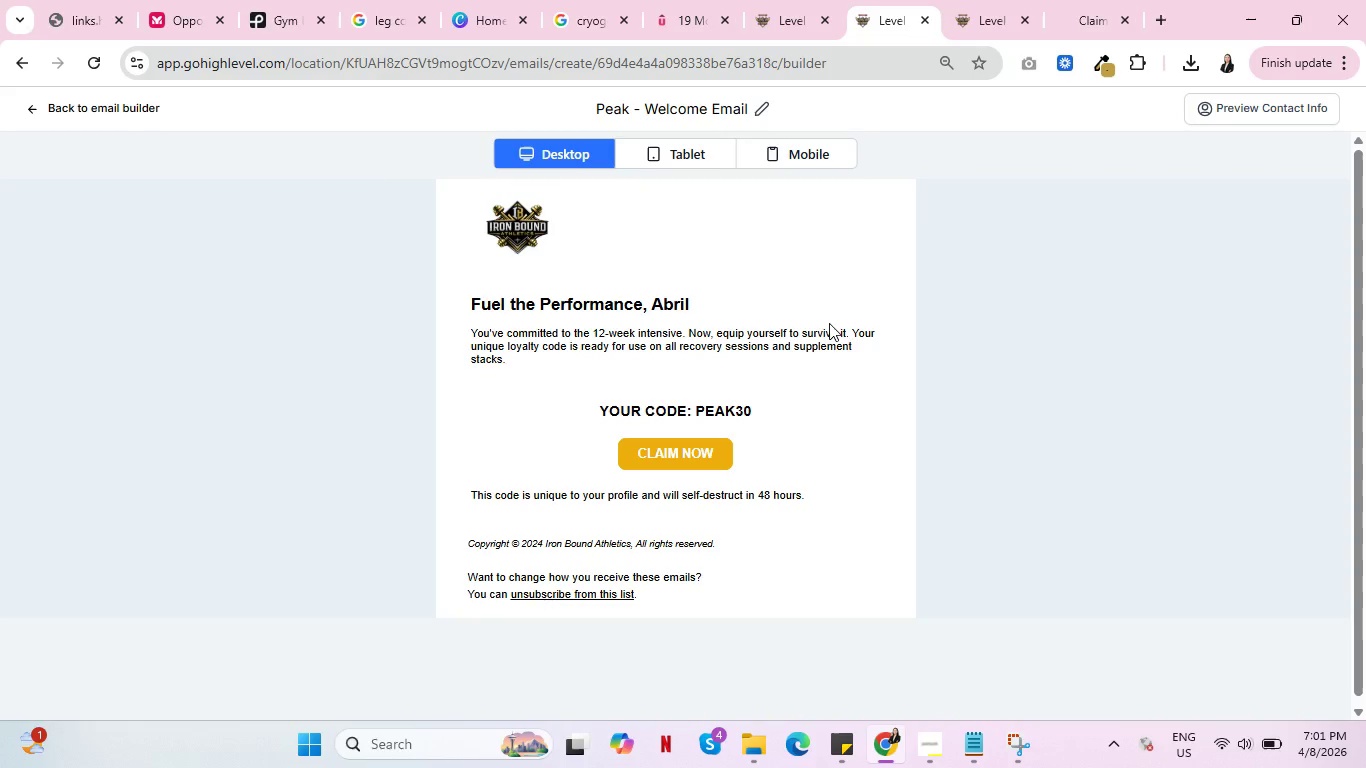 
left_click([37, 107])
 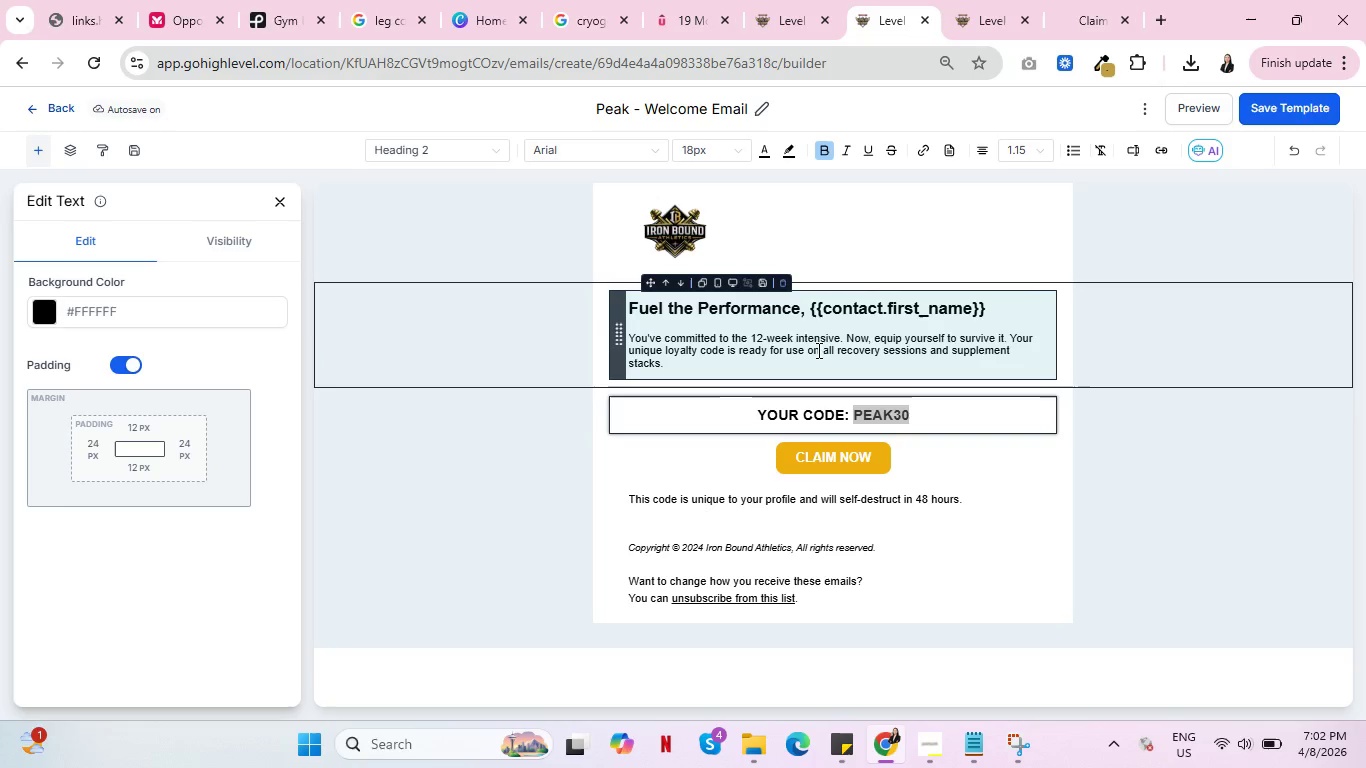 
wait(30.22)
 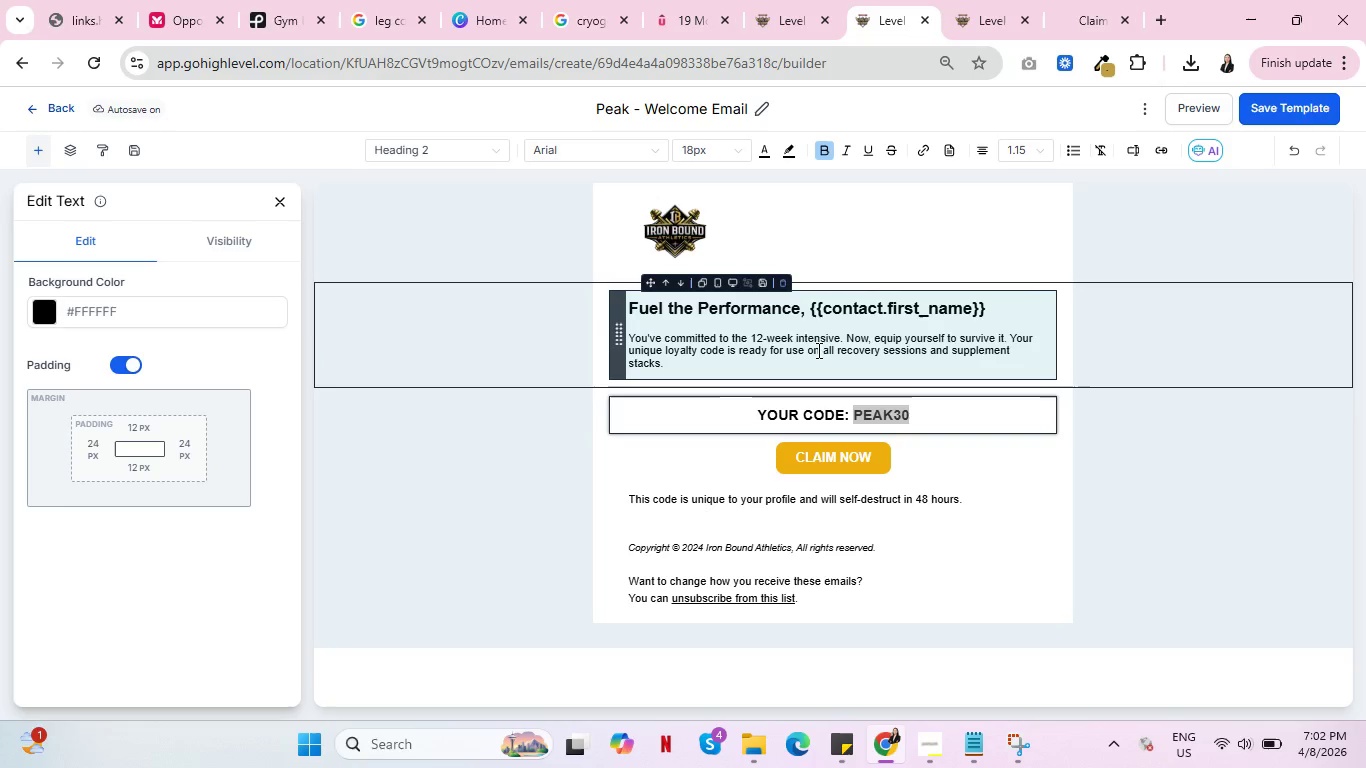 
left_click([864, 345])
 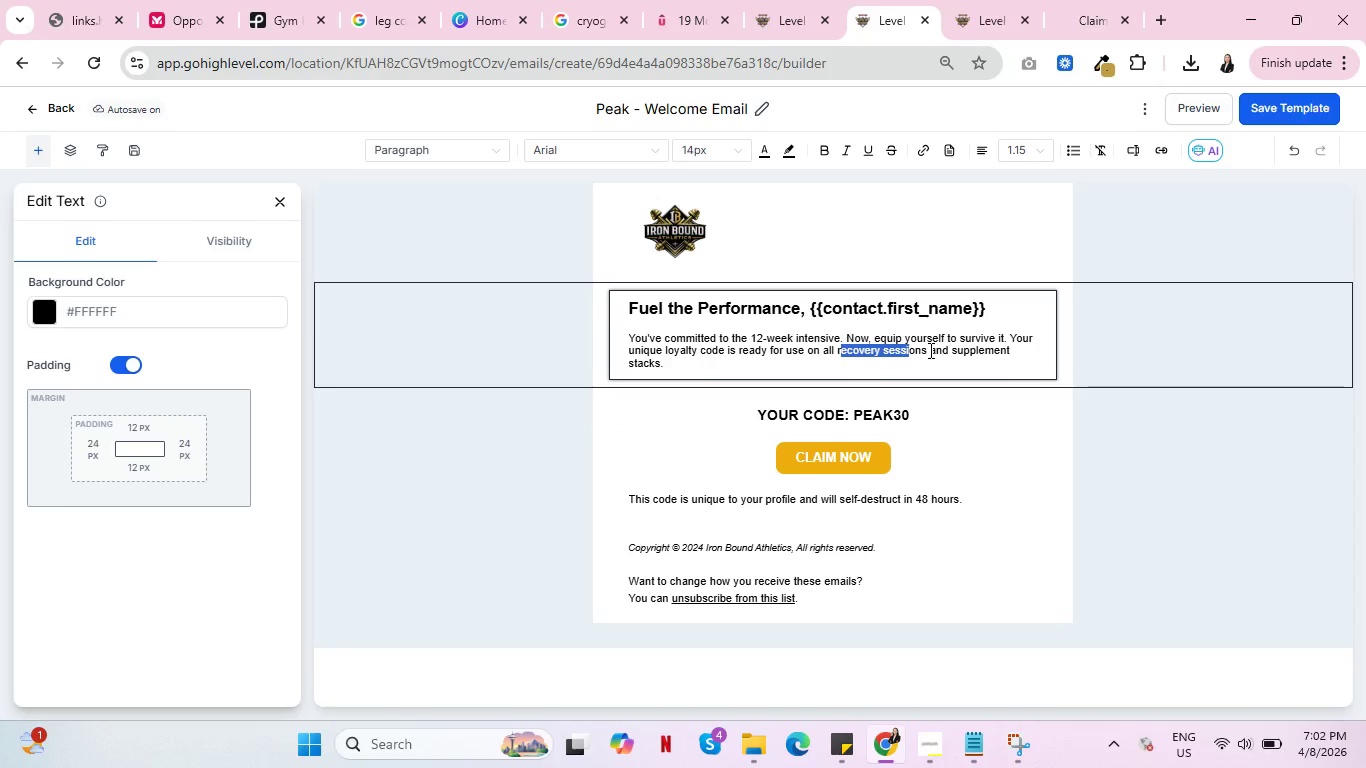 
left_click_drag(start_coordinate=[842, 351], to_coordinate=[977, 350])
 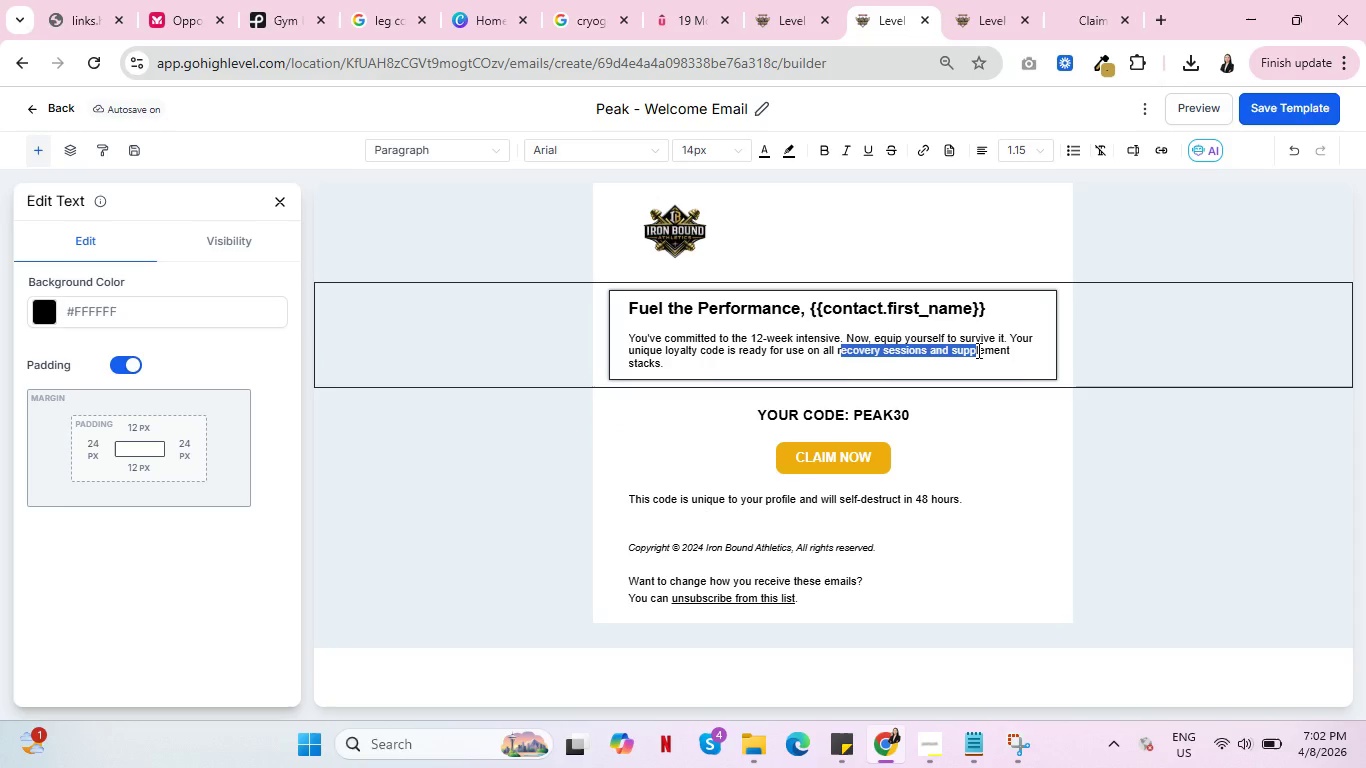 
wait(9.55)
 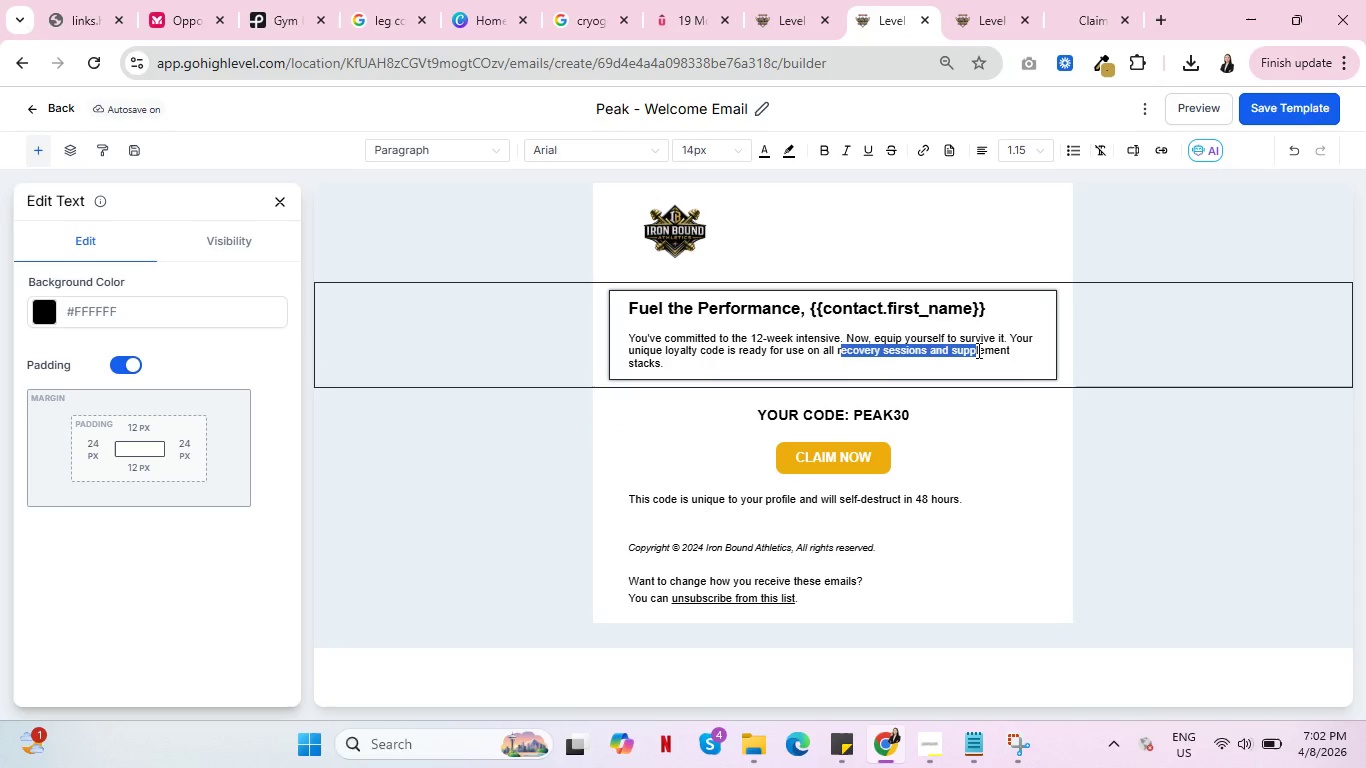 
left_click([688, 341])
 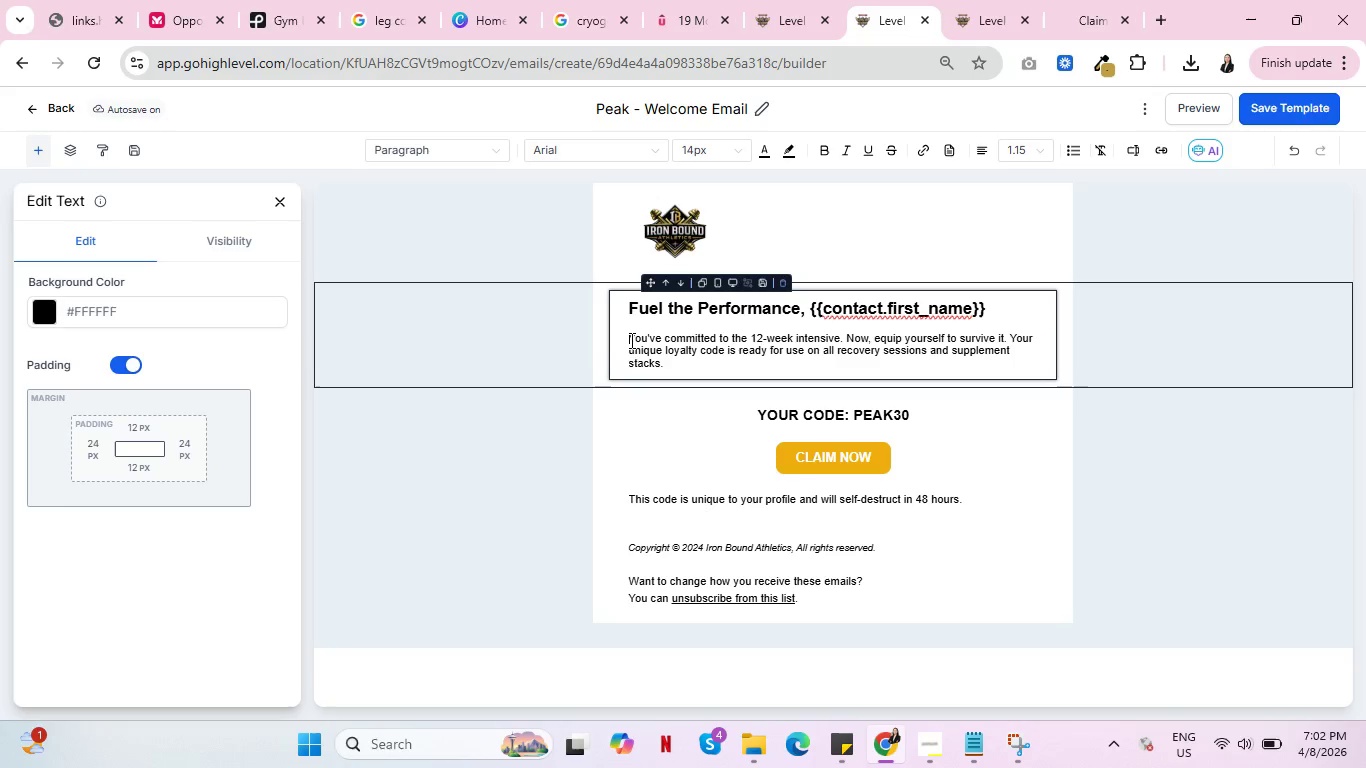 
left_click_drag(start_coordinate=[630, 340], to_coordinate=[671, 362])
 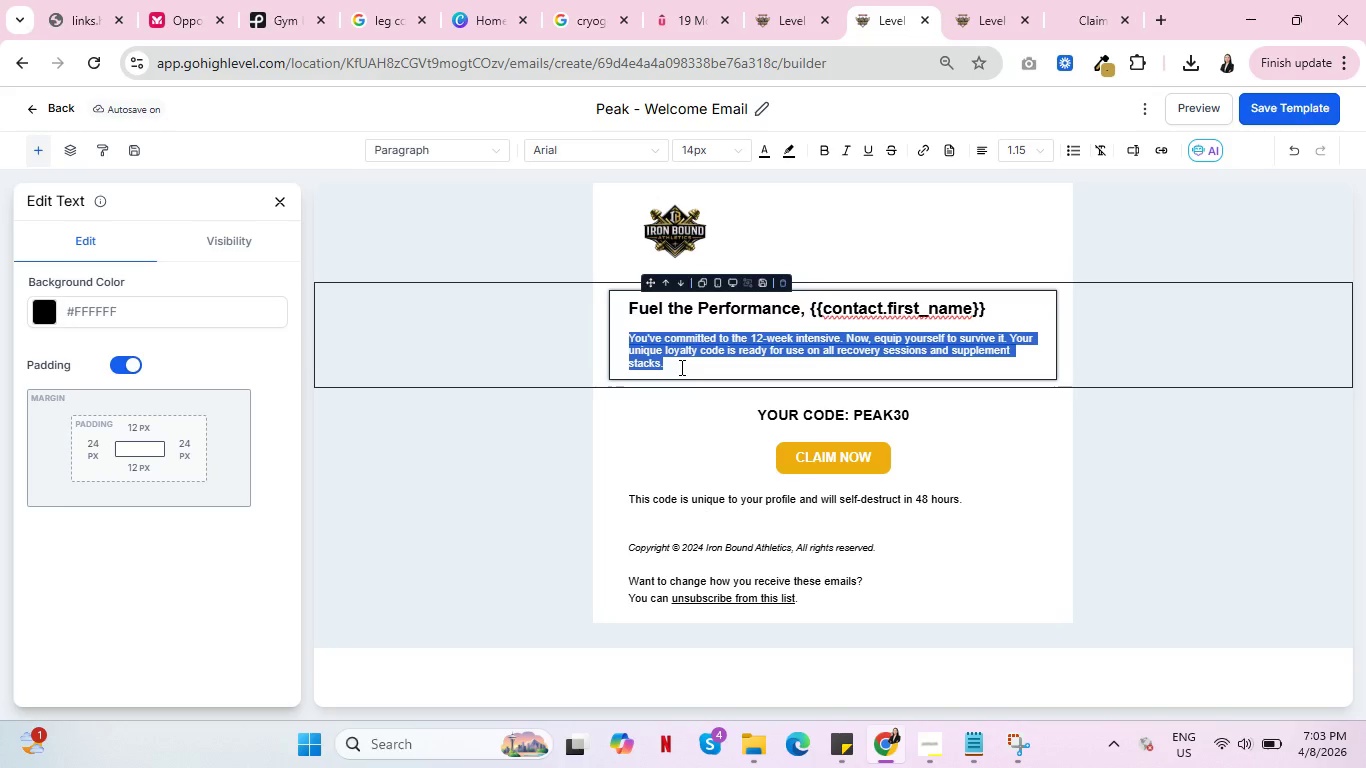 
wait(30.34)
 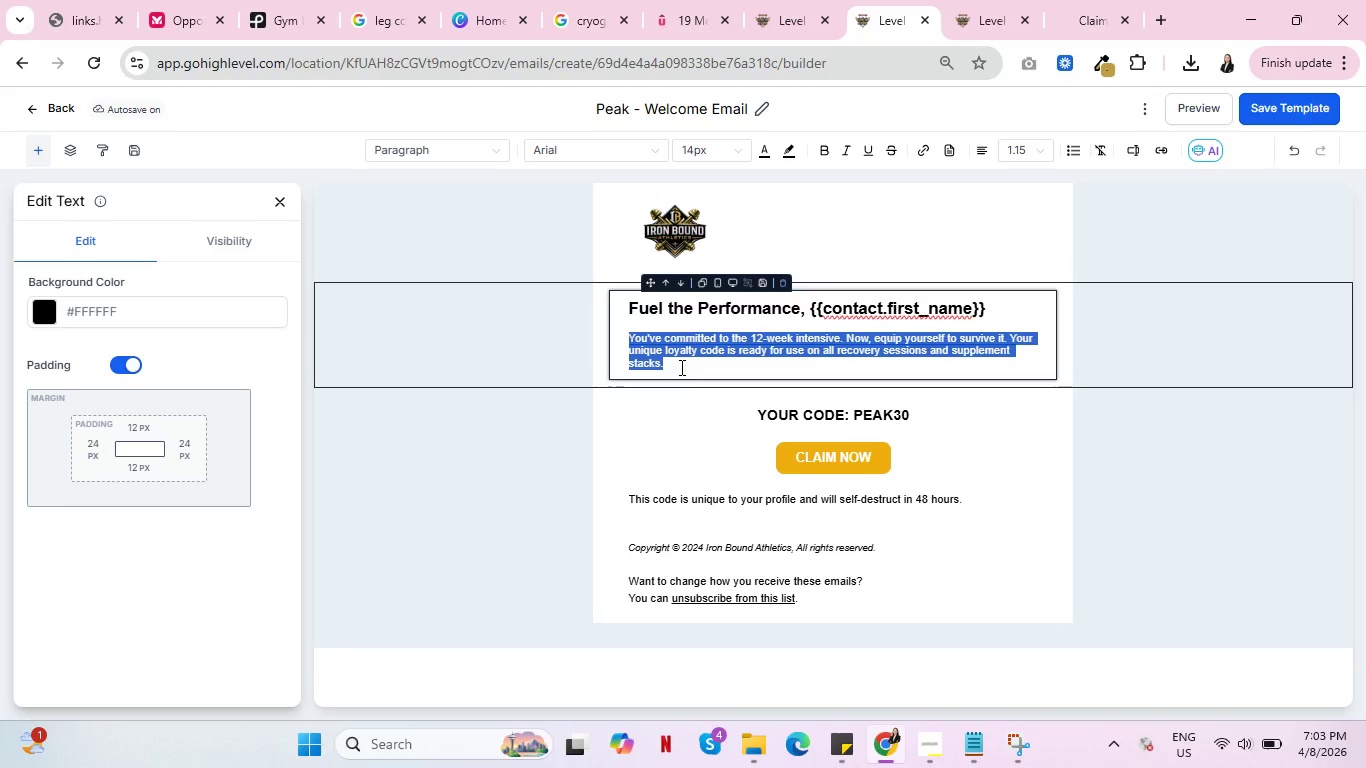 
hold_key(key=ShiftRight, duration=0.34)
 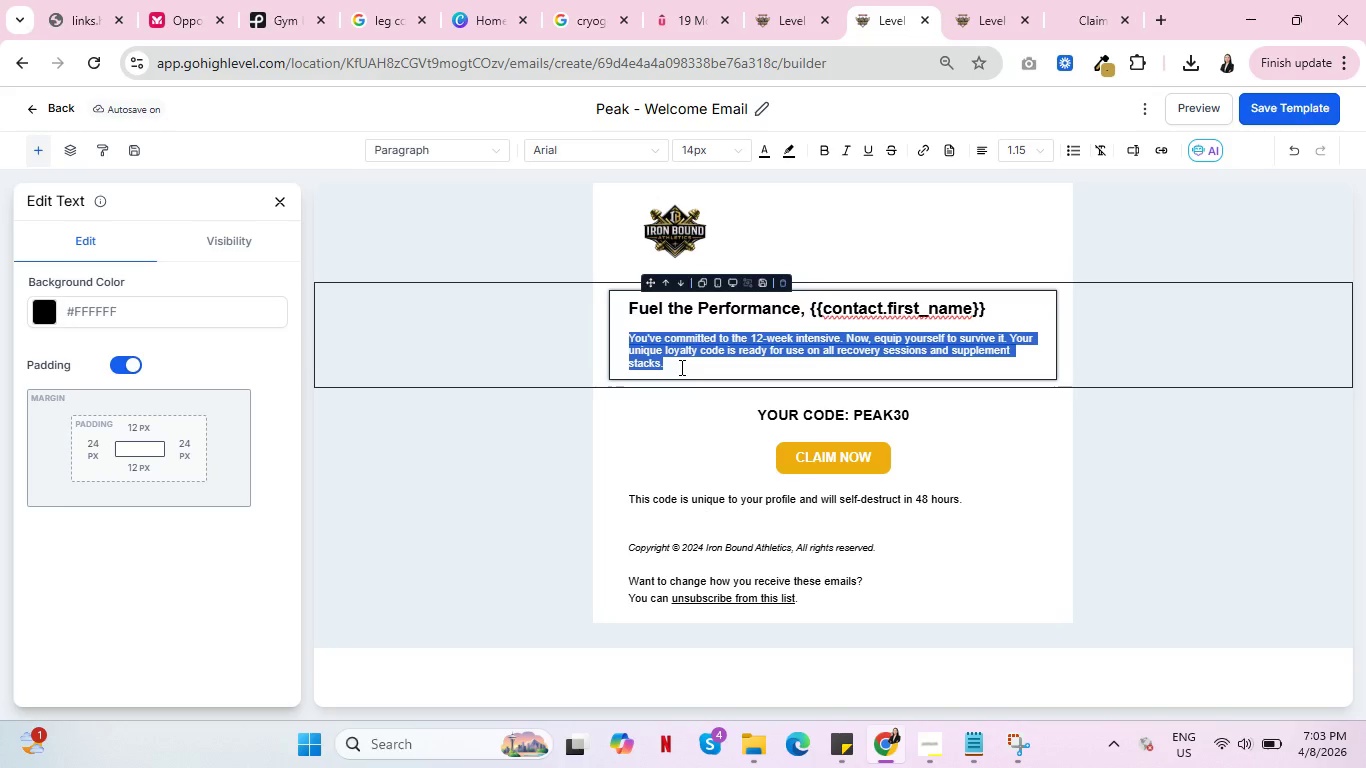 
type(T)
key(Backspace)
type(Your)
key(Backspace)
type('re in. Now Opttmi)
key(Backspace)
key(Backspace)
key(Backspace)
type(imize it.)
 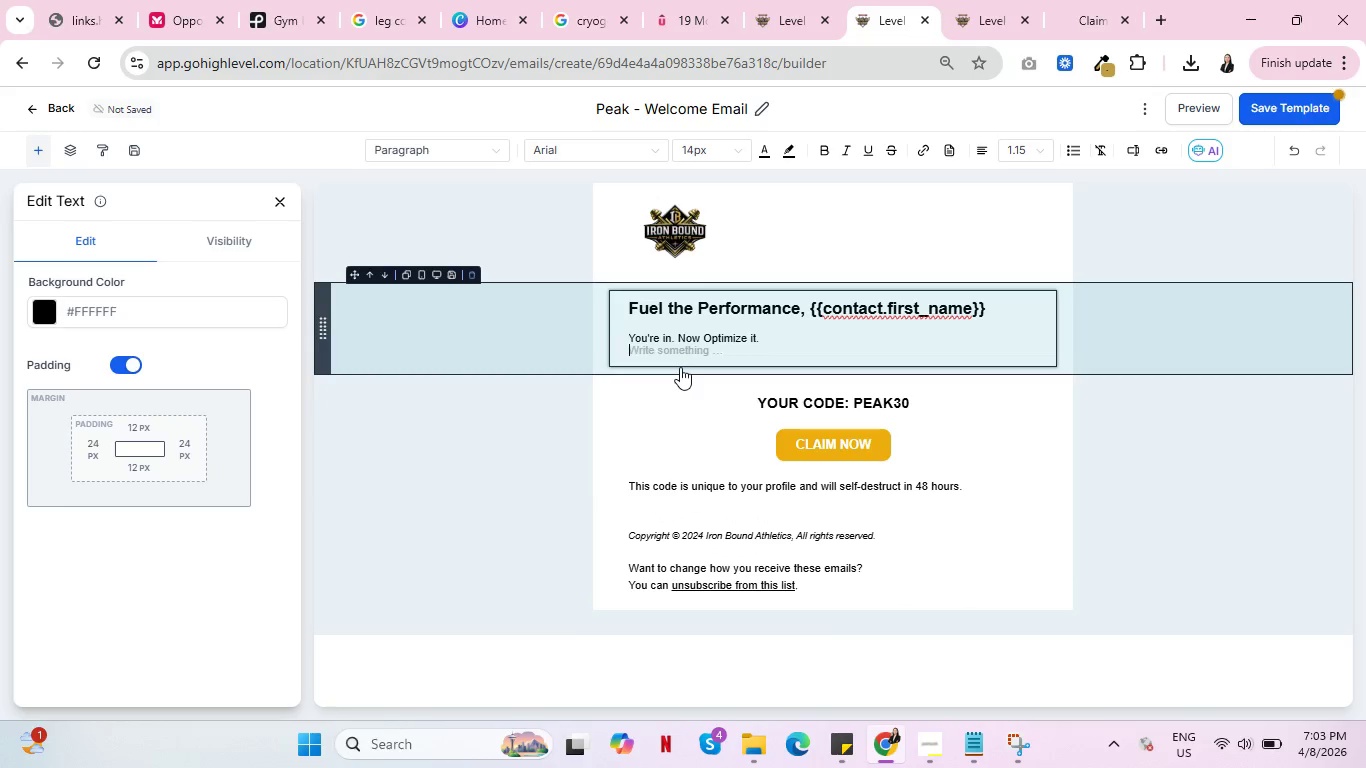 
 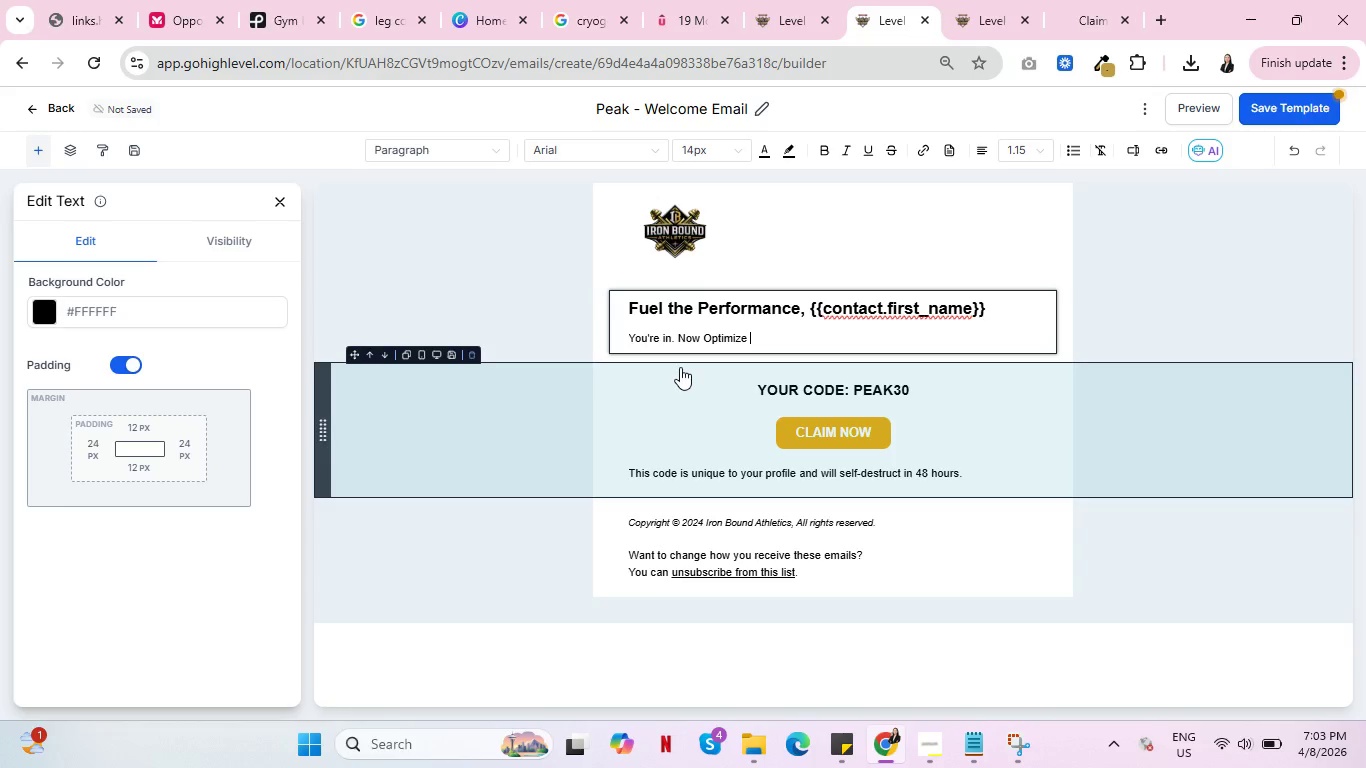 
key(Enter)
 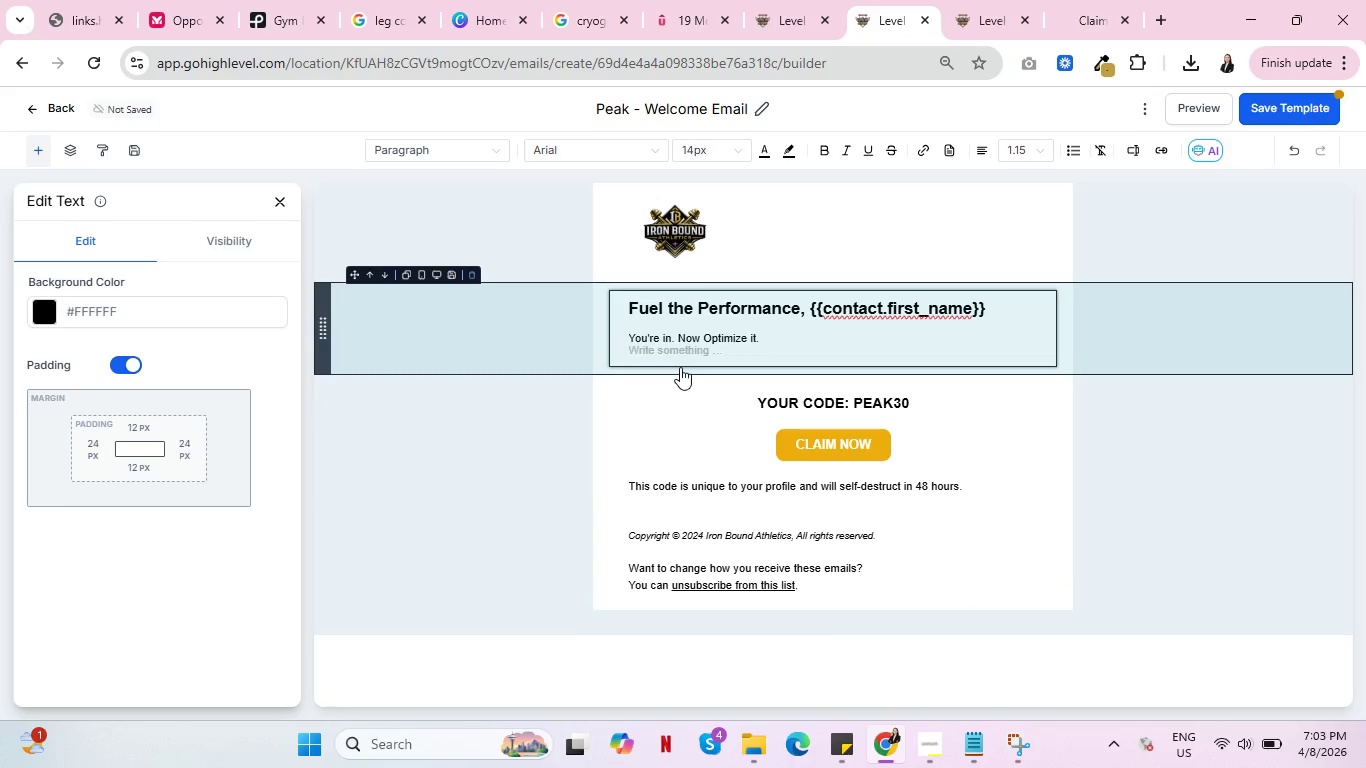 
type(You mae )
key(Backspace)
key(Backspace)
type(de the decision most won't.)
 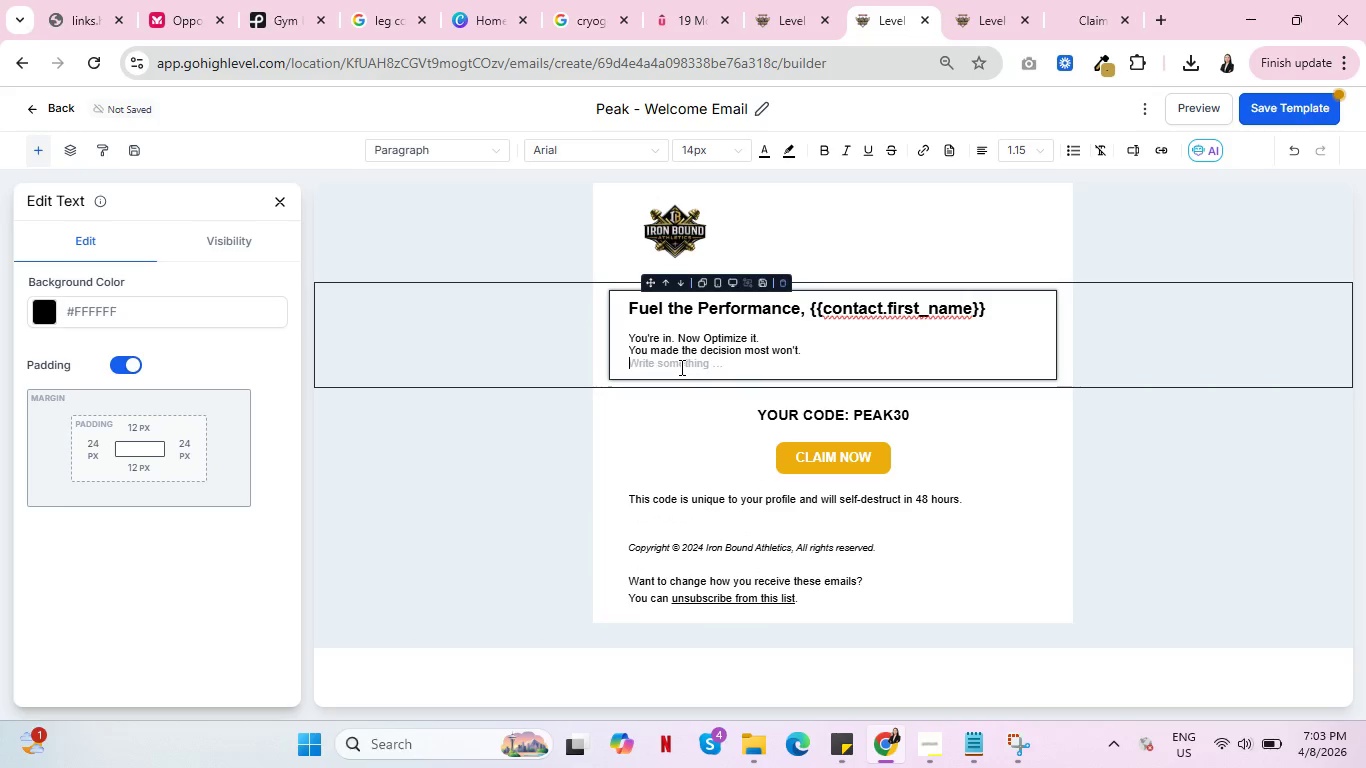 
key(Enter)
 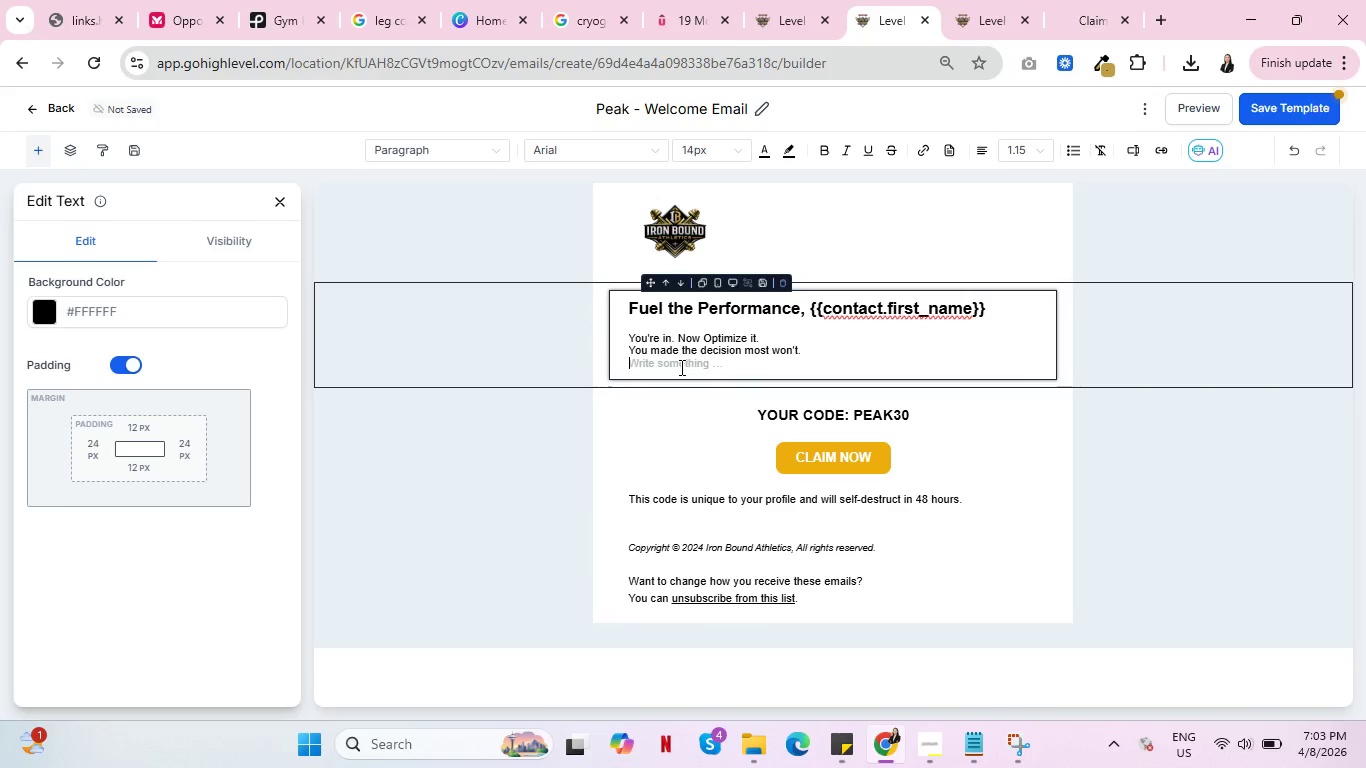 
type(You're officially inside )
 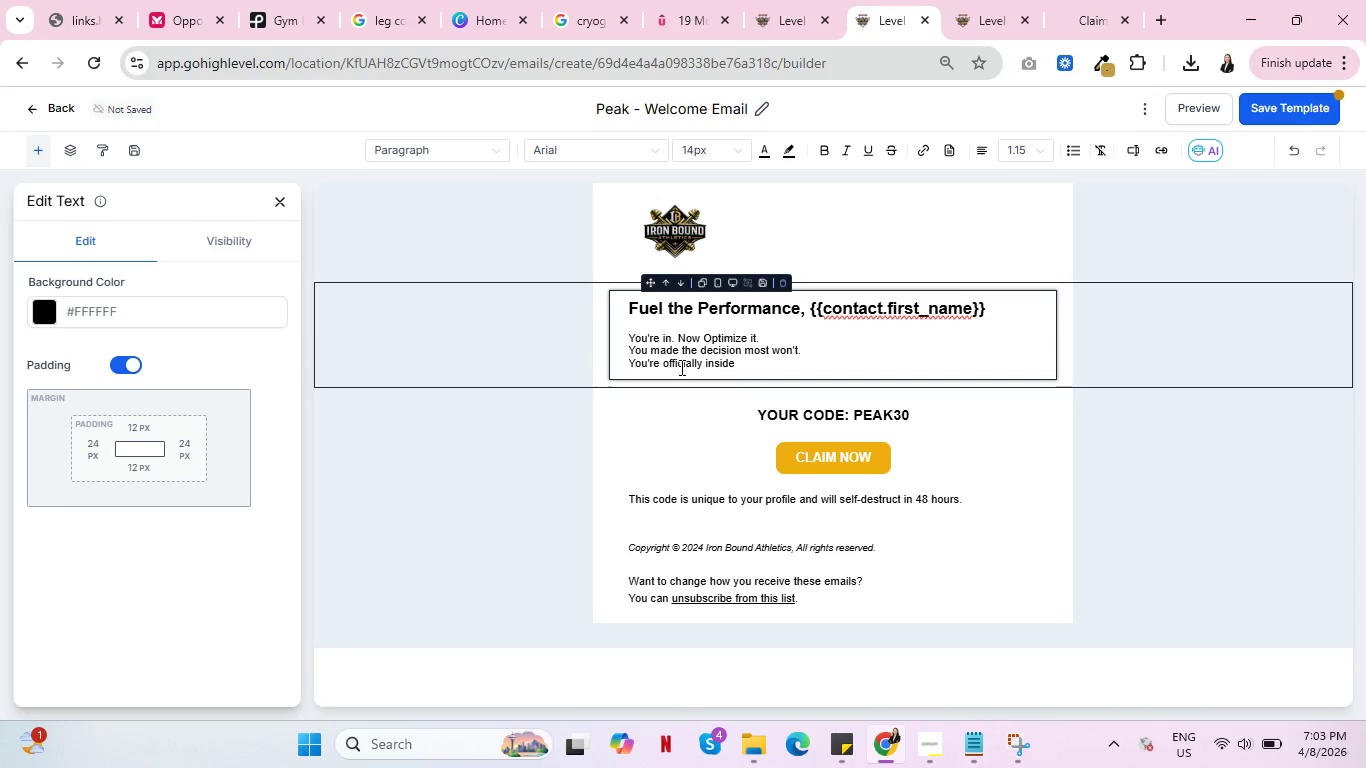 
type(the Peak Performance Protocol.)
 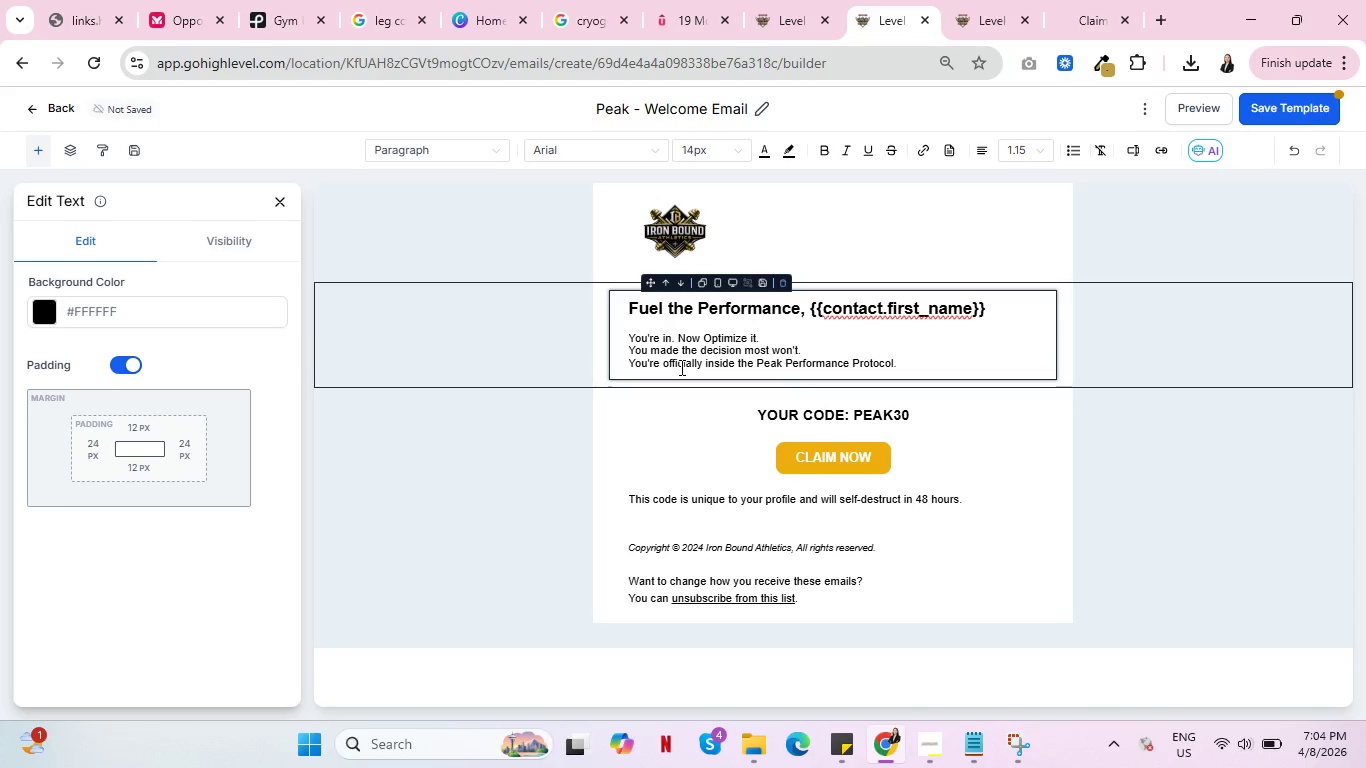 
key(Enter)
 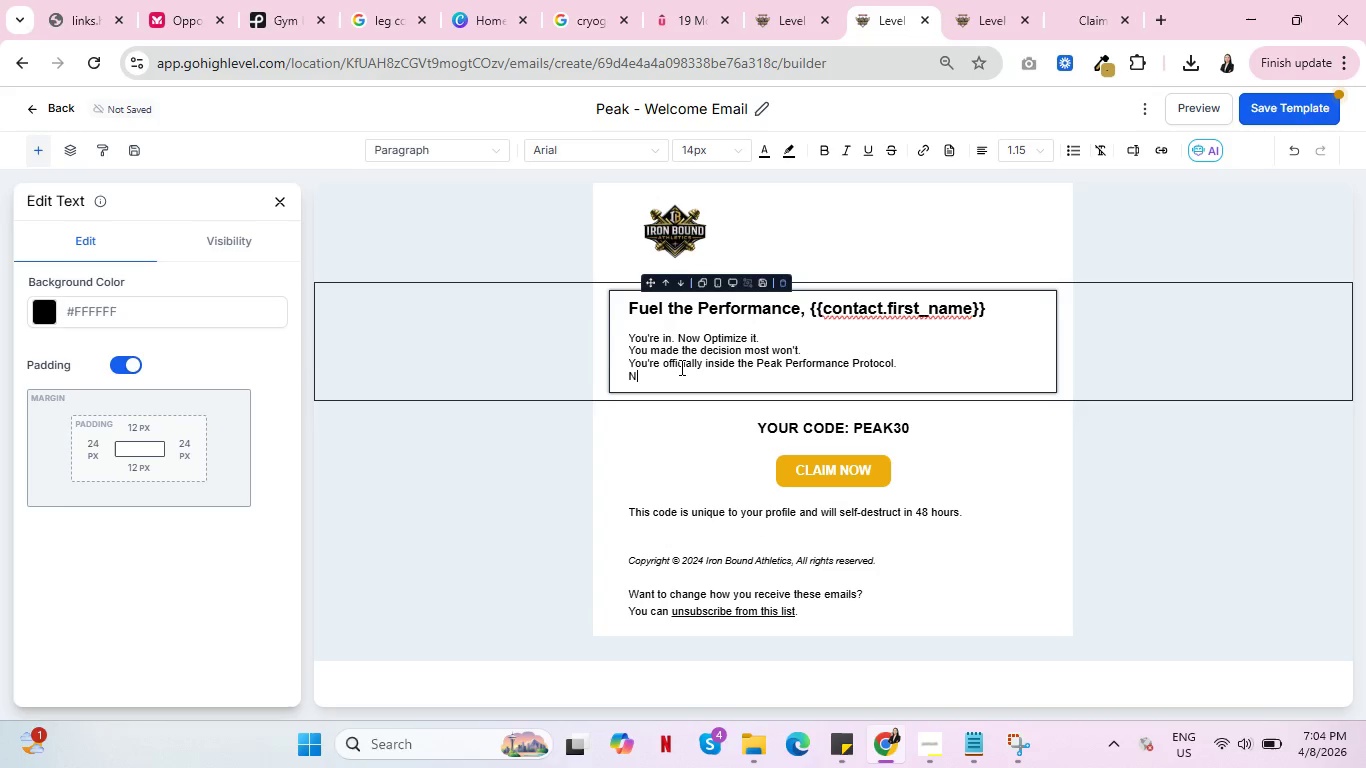 
type(Now Understand)
 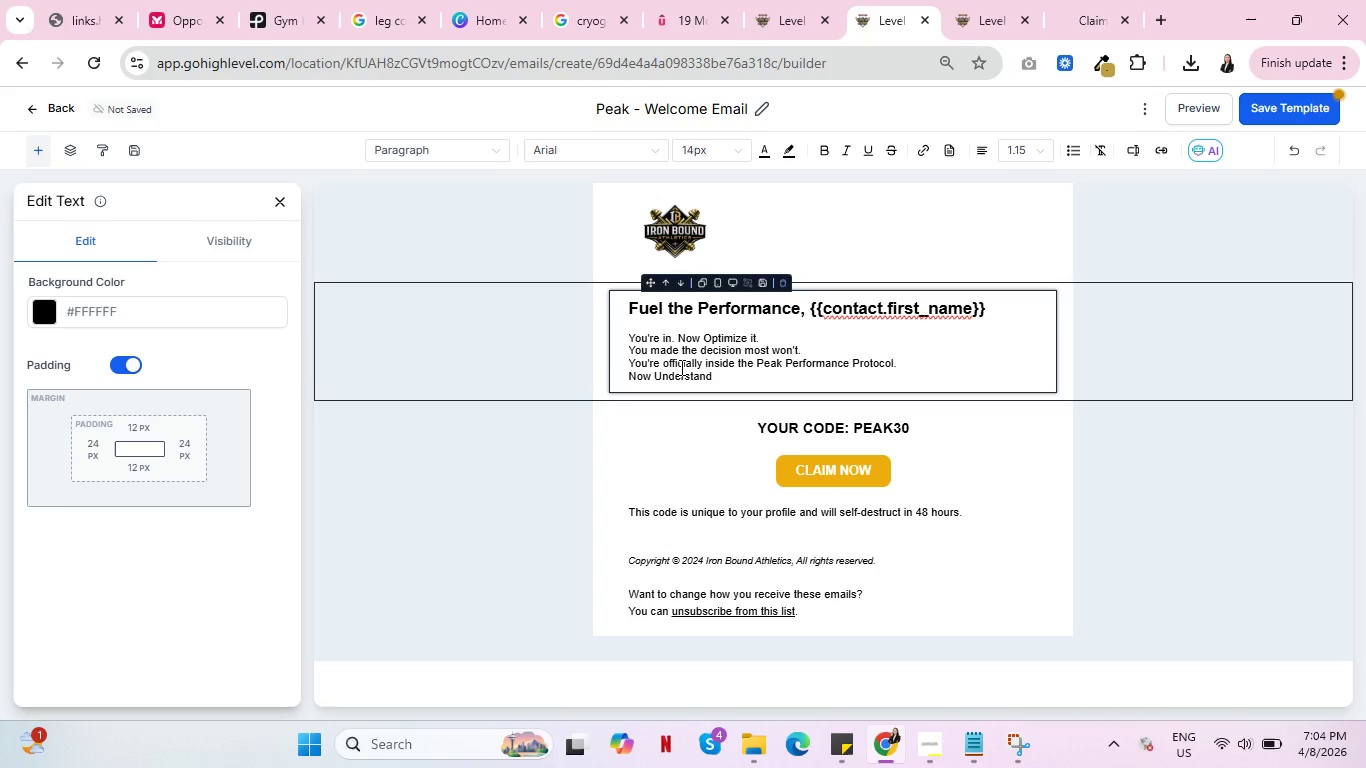 
wait(6.03)
 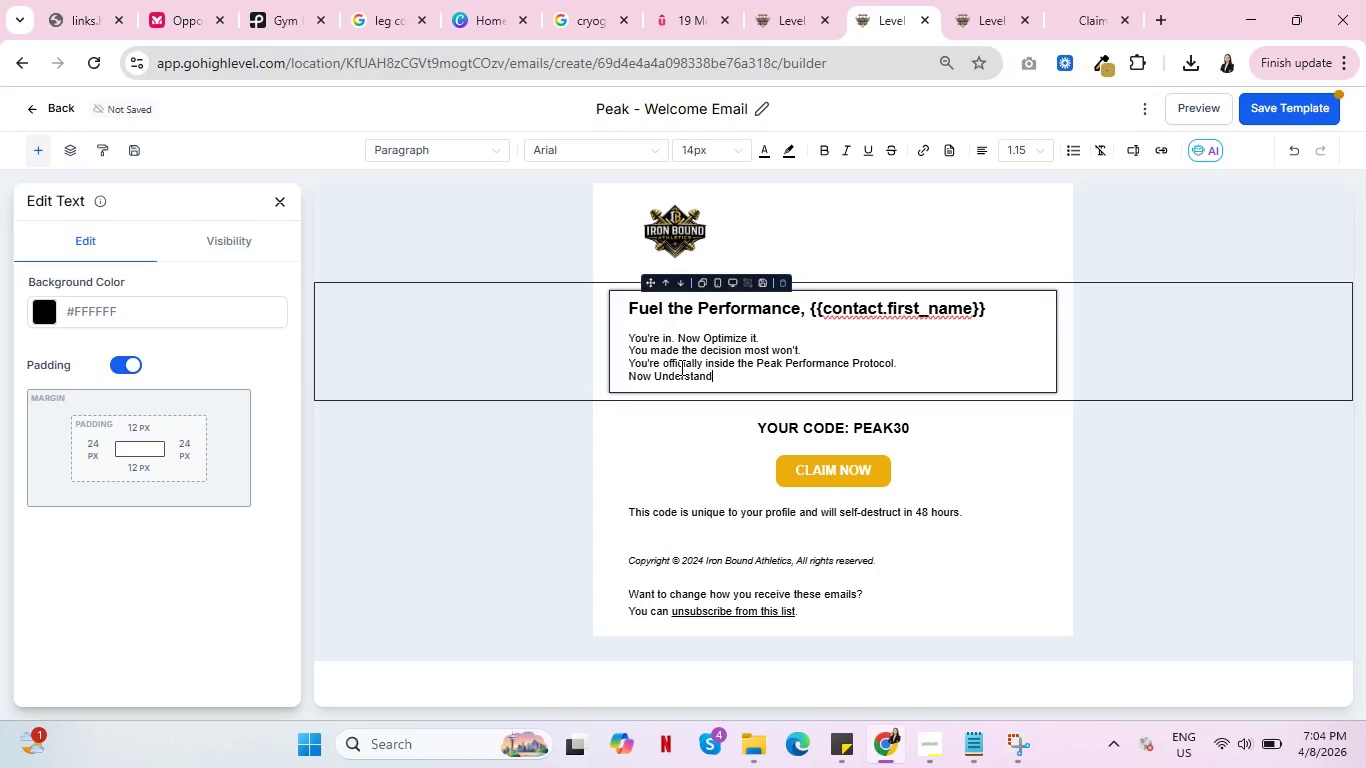 
type( ths)
key(Backspace)
type(is)
 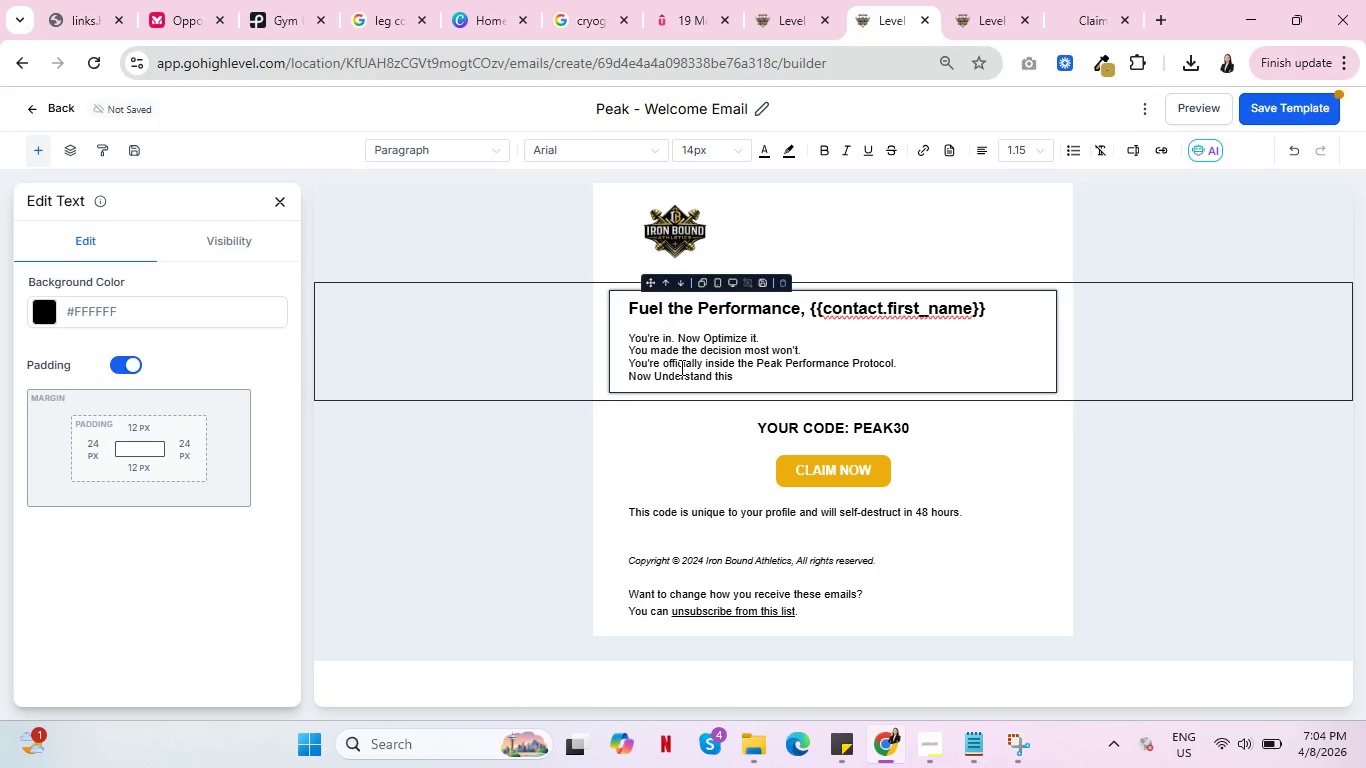 
wait(6.58)
 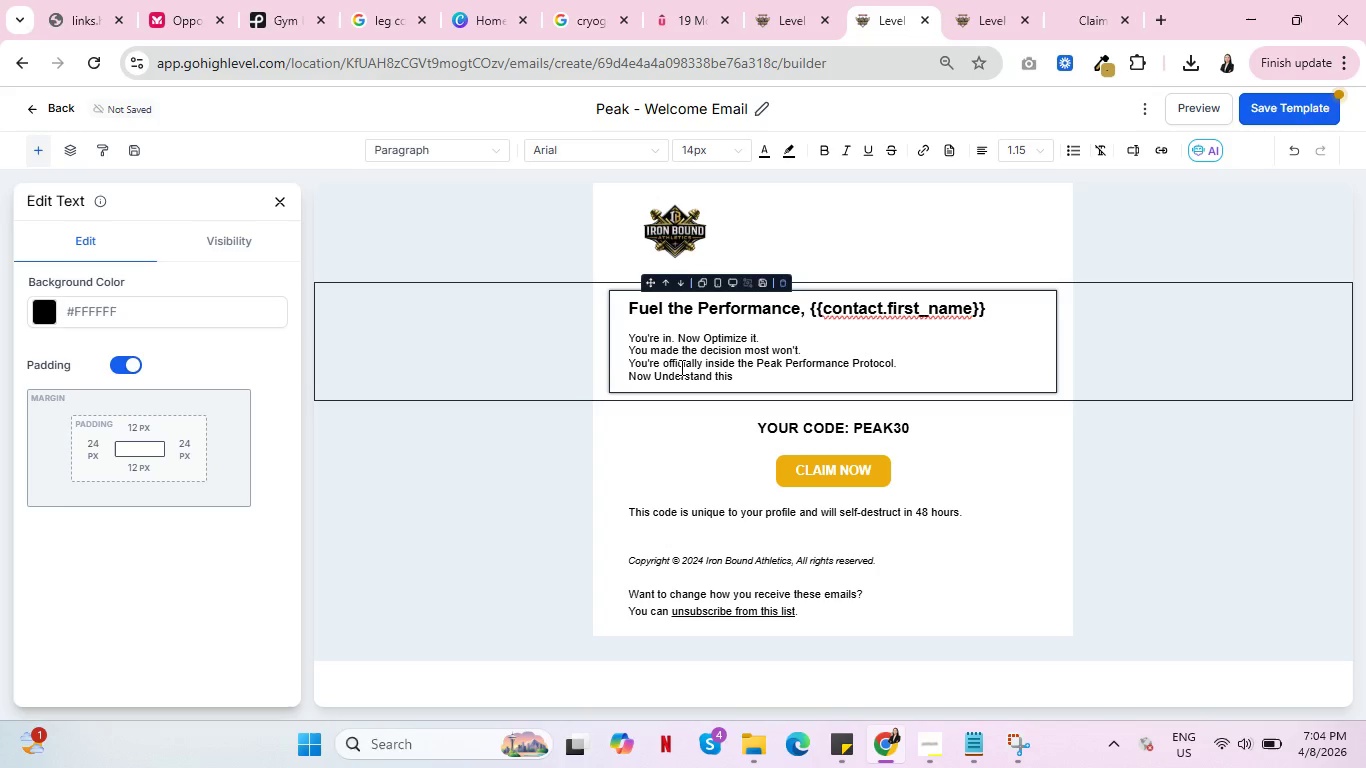 
type(, wat )
key(Backspace)
key(Backspace)
key(Backspace)
type(ha t you do what you do next ime)
 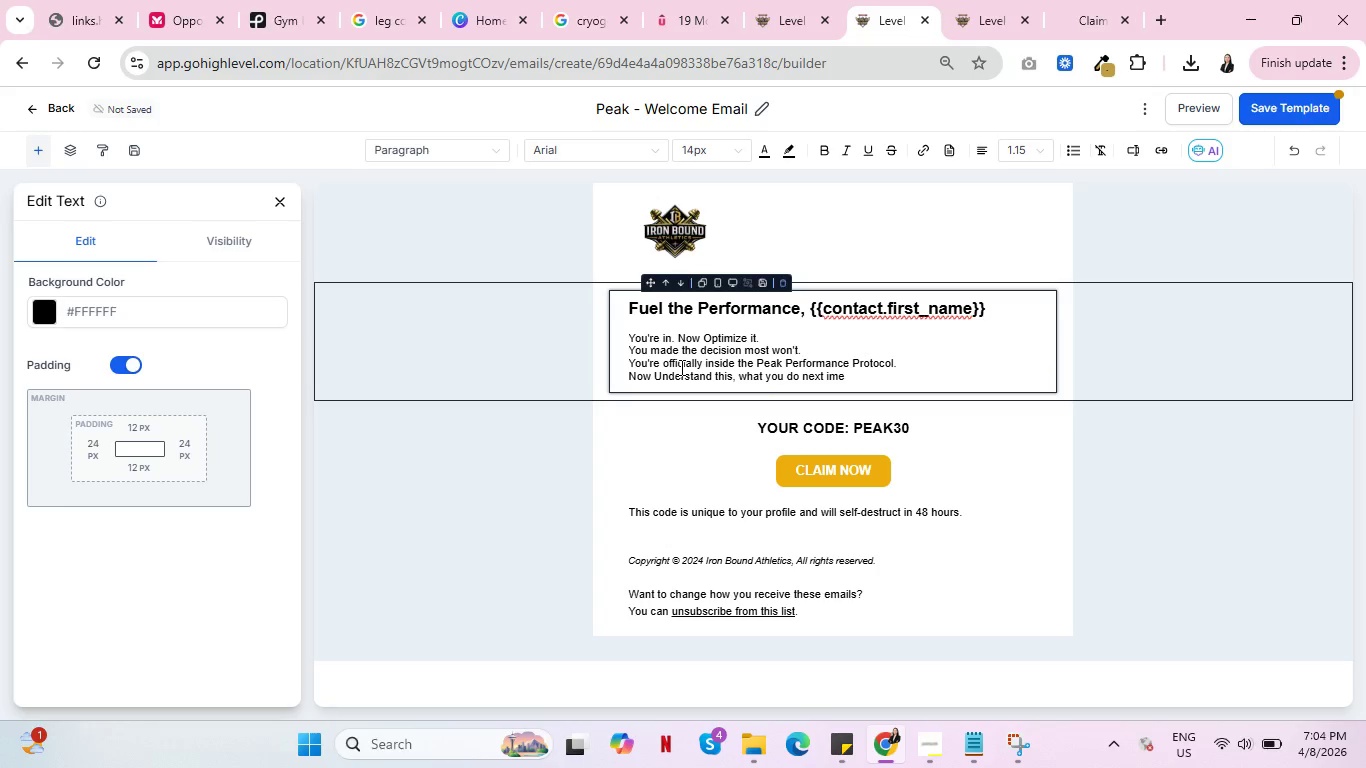 
wait(5.8)
 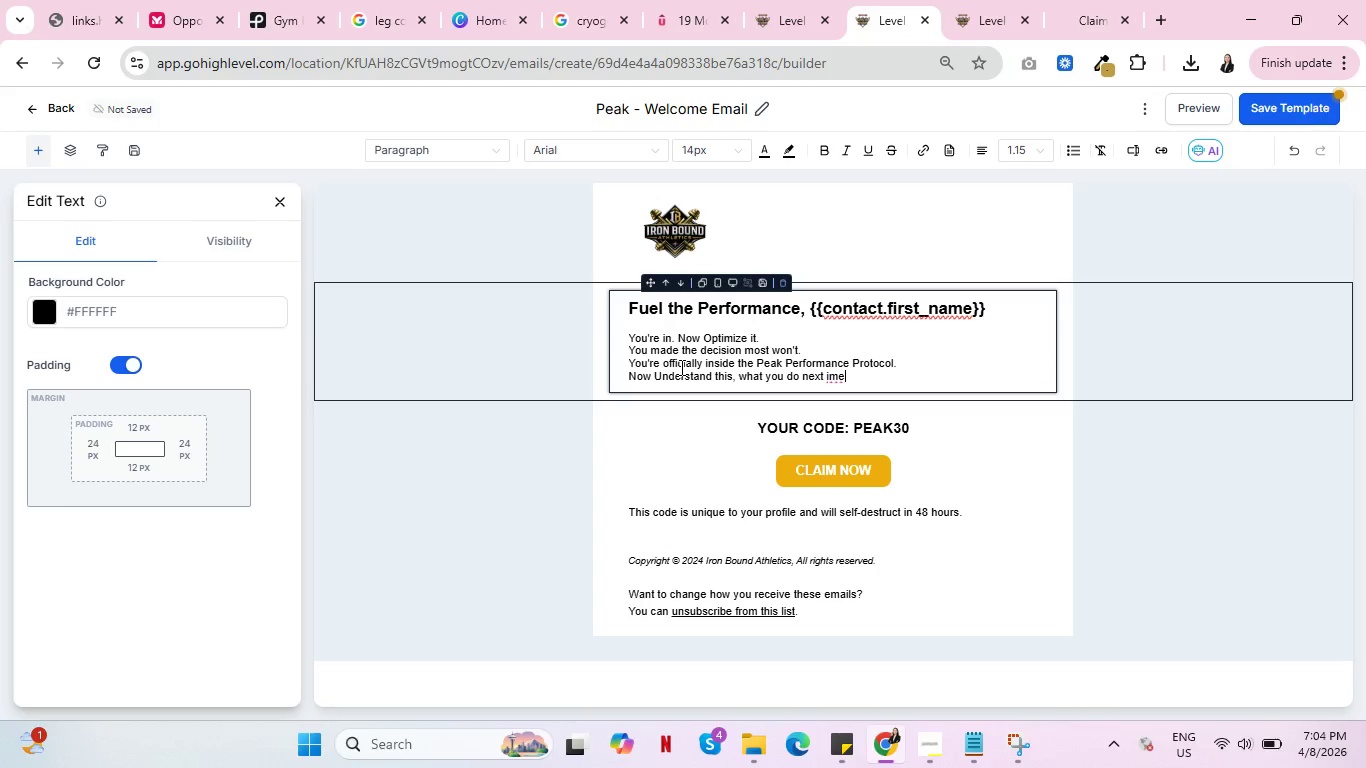 
key(Backspace)
key(Backspace)
key(Backspace)
type(determines how far you go.)
 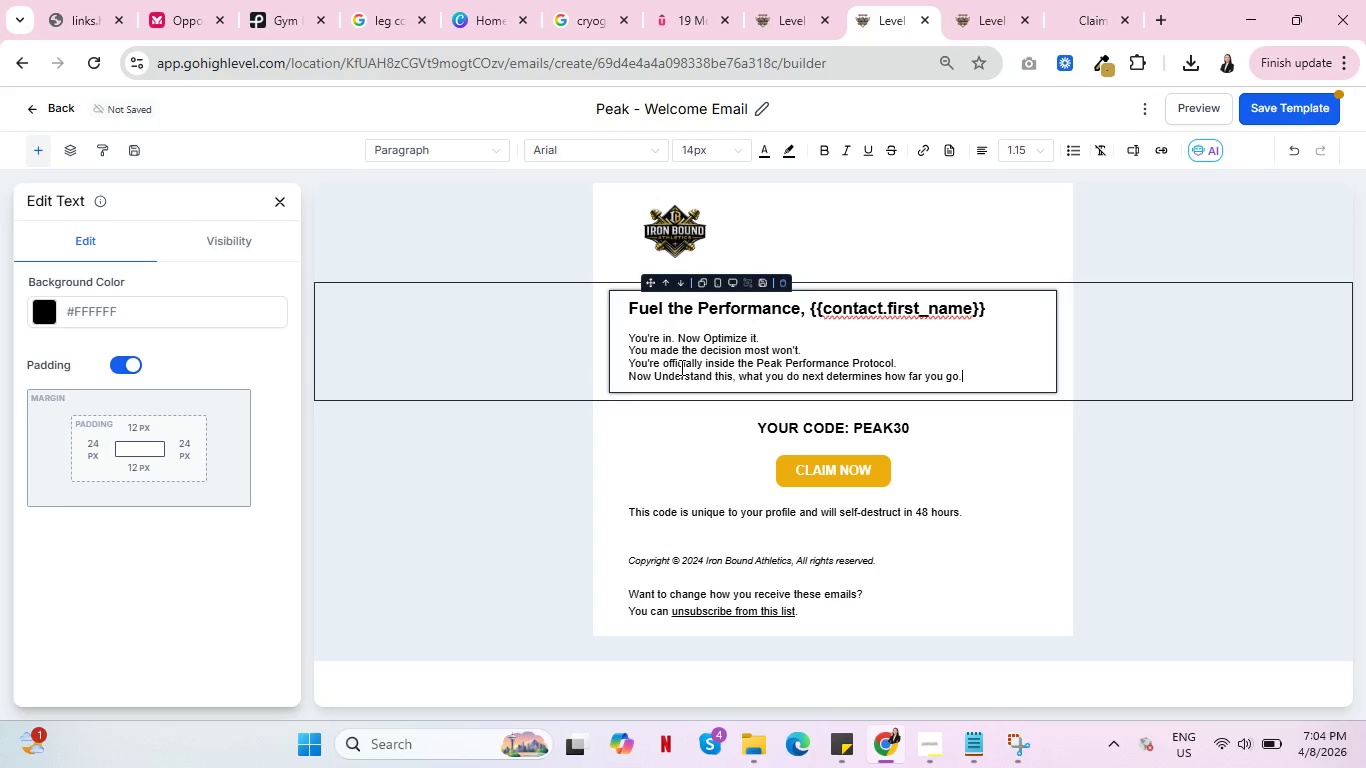 
key(Enter)
 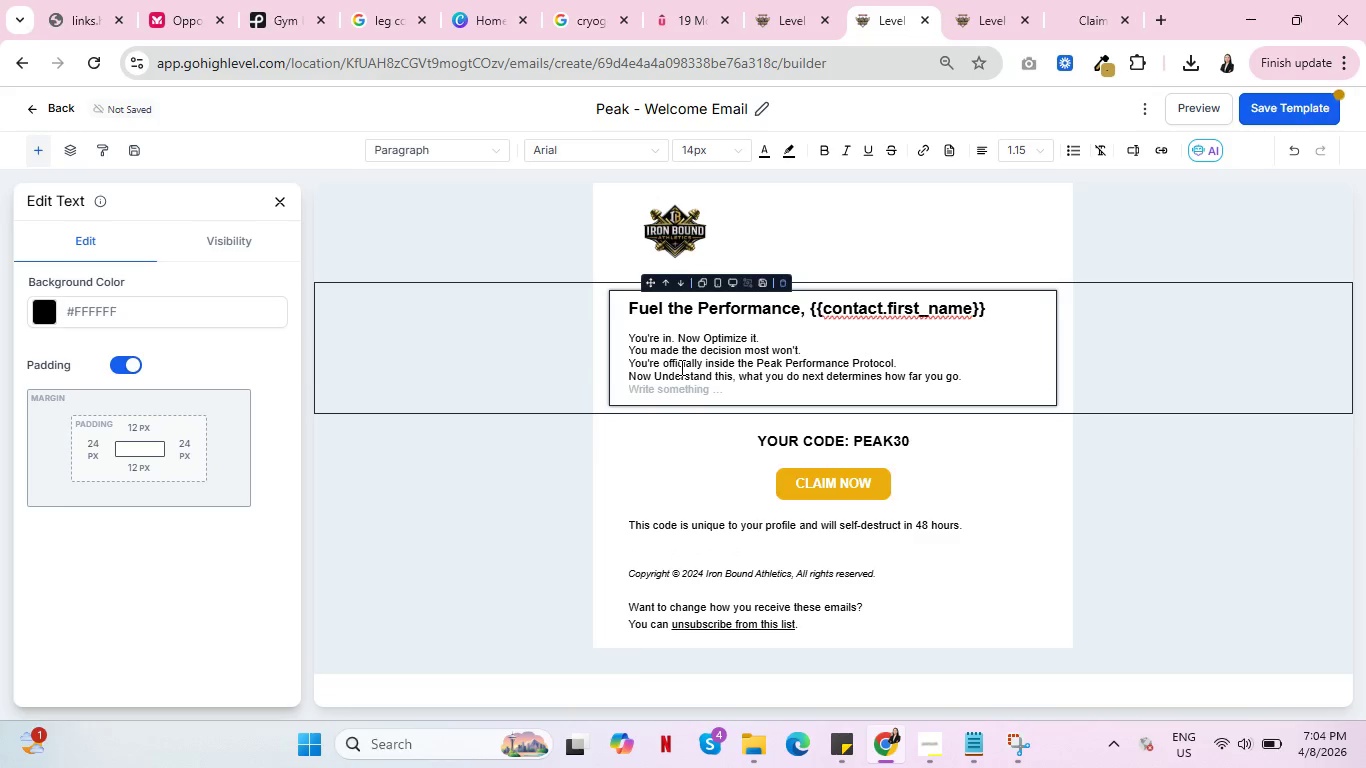 
type(I)
key(Backspace)
type(At Iron Bound Athletics)
 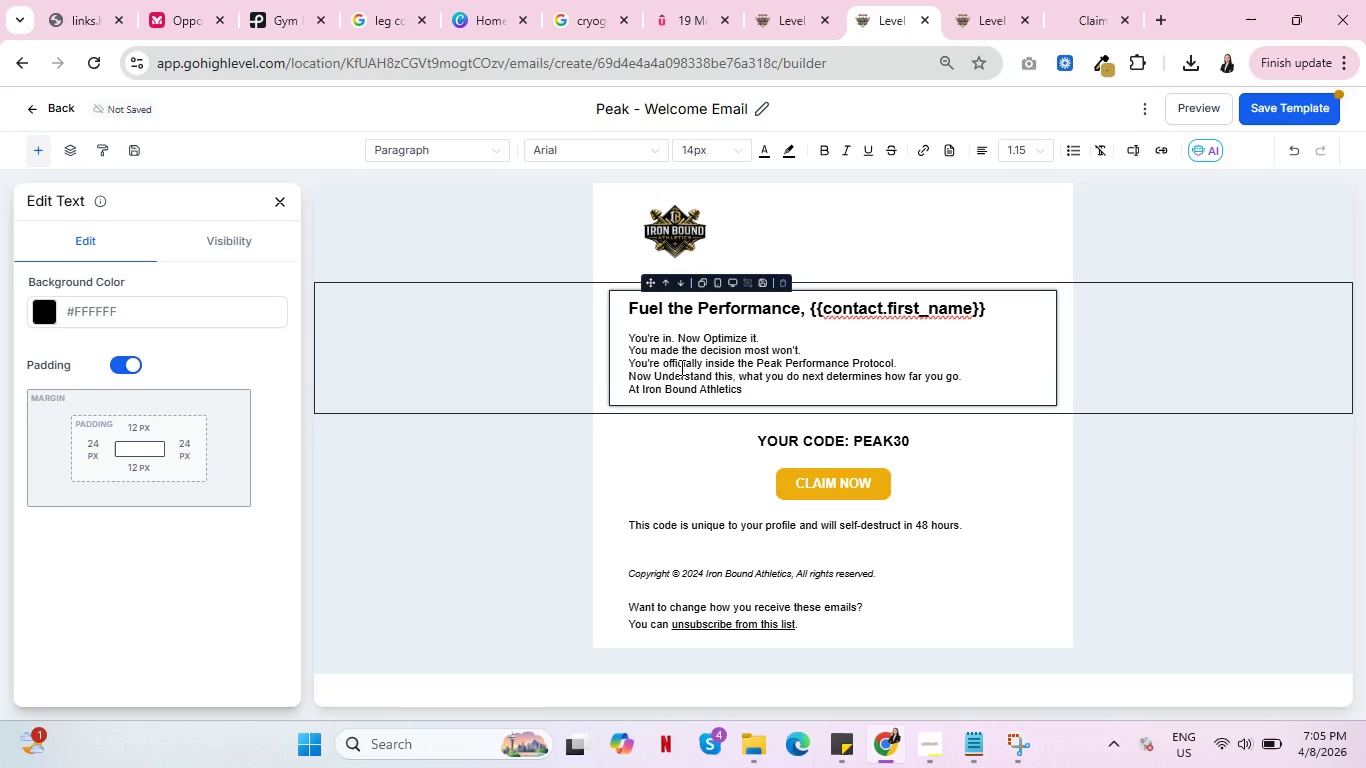 
type(, high lee)
key(Backspace)
type(vl)
key(Backspace)
type(el athletes)
 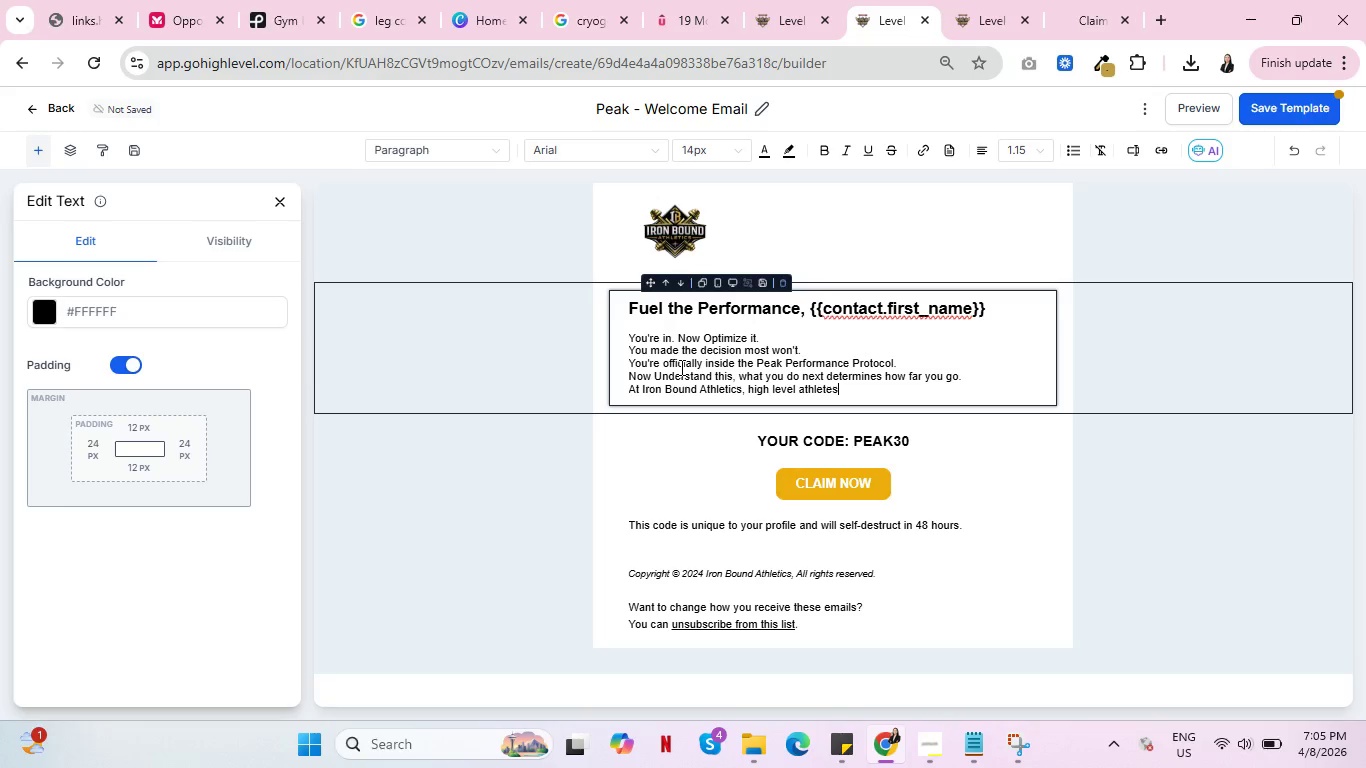 
type( don't rely on training alone.)
 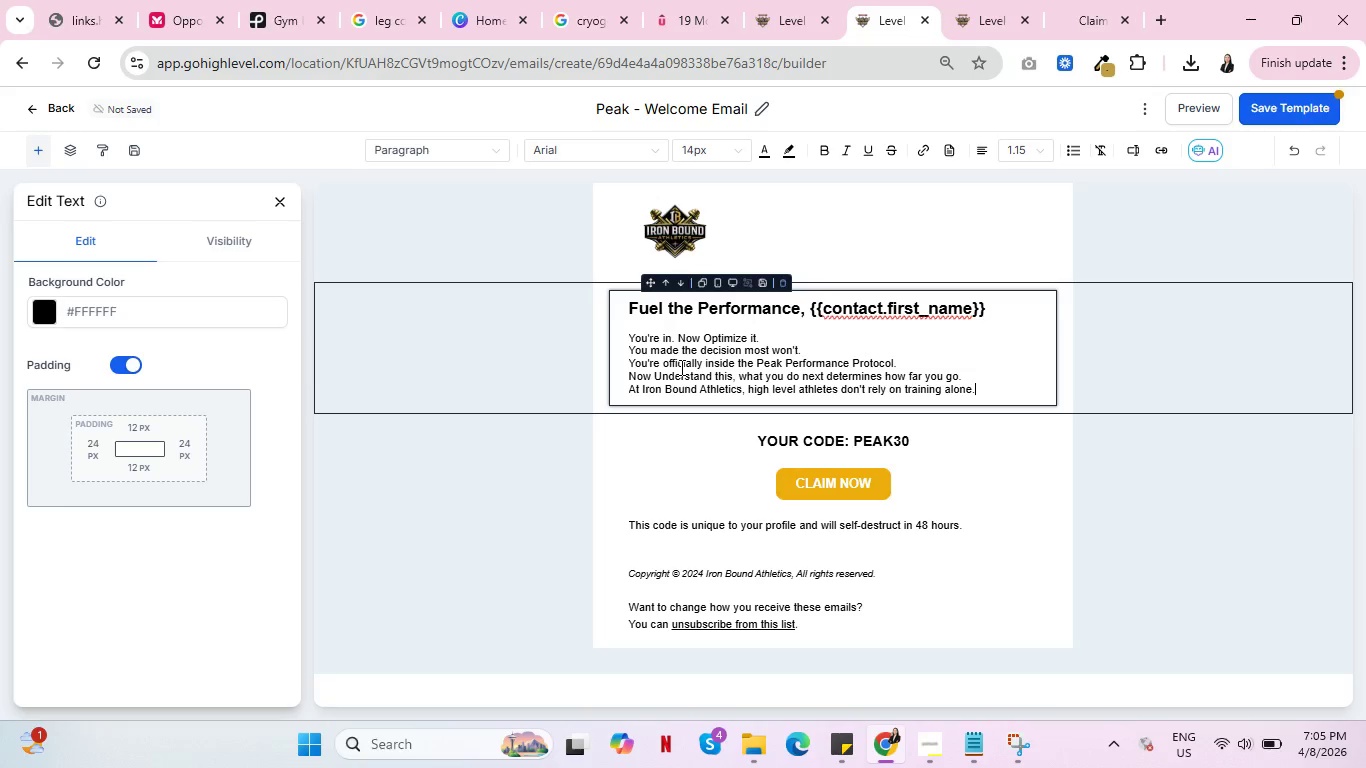 
key(Enter)
 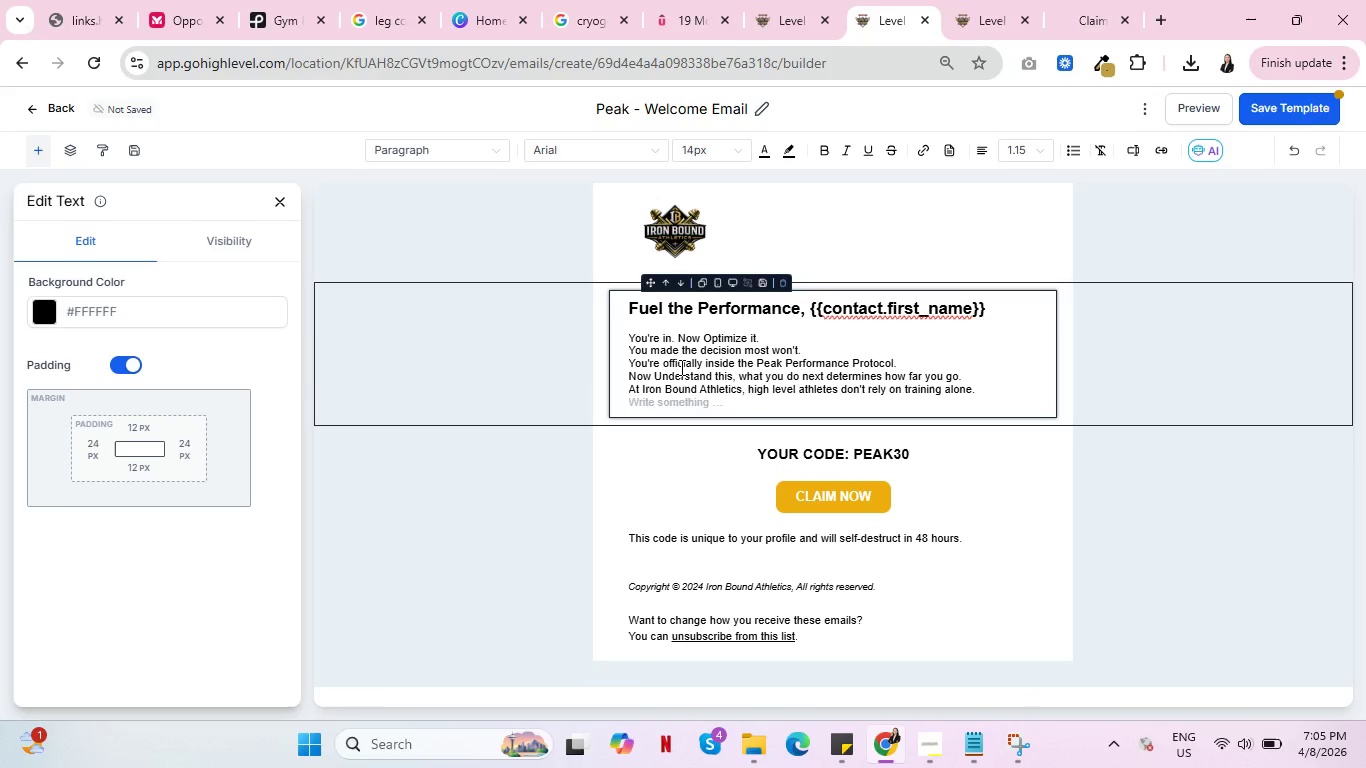 
type(They optn)
key(Backspace)
type(imize recovery and fuel with precision.)
 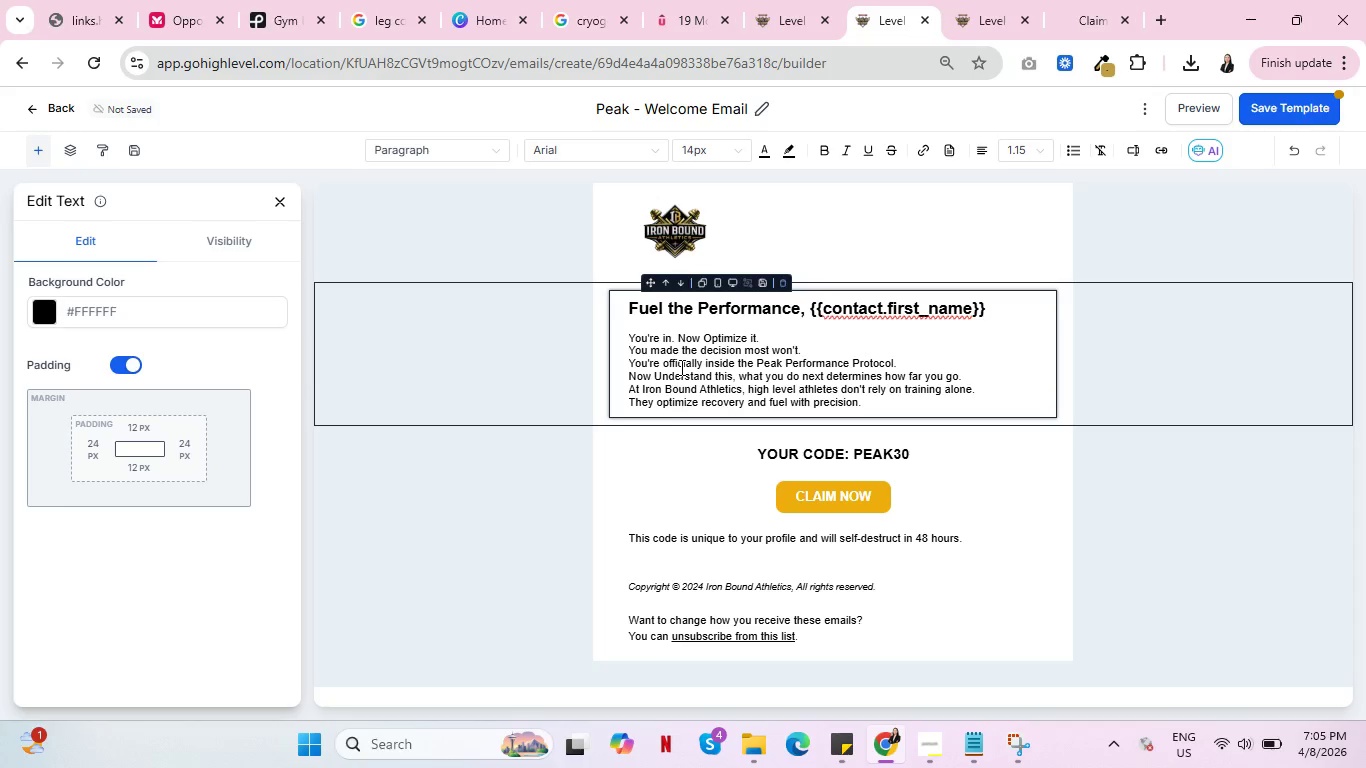 
wait(6.16)
 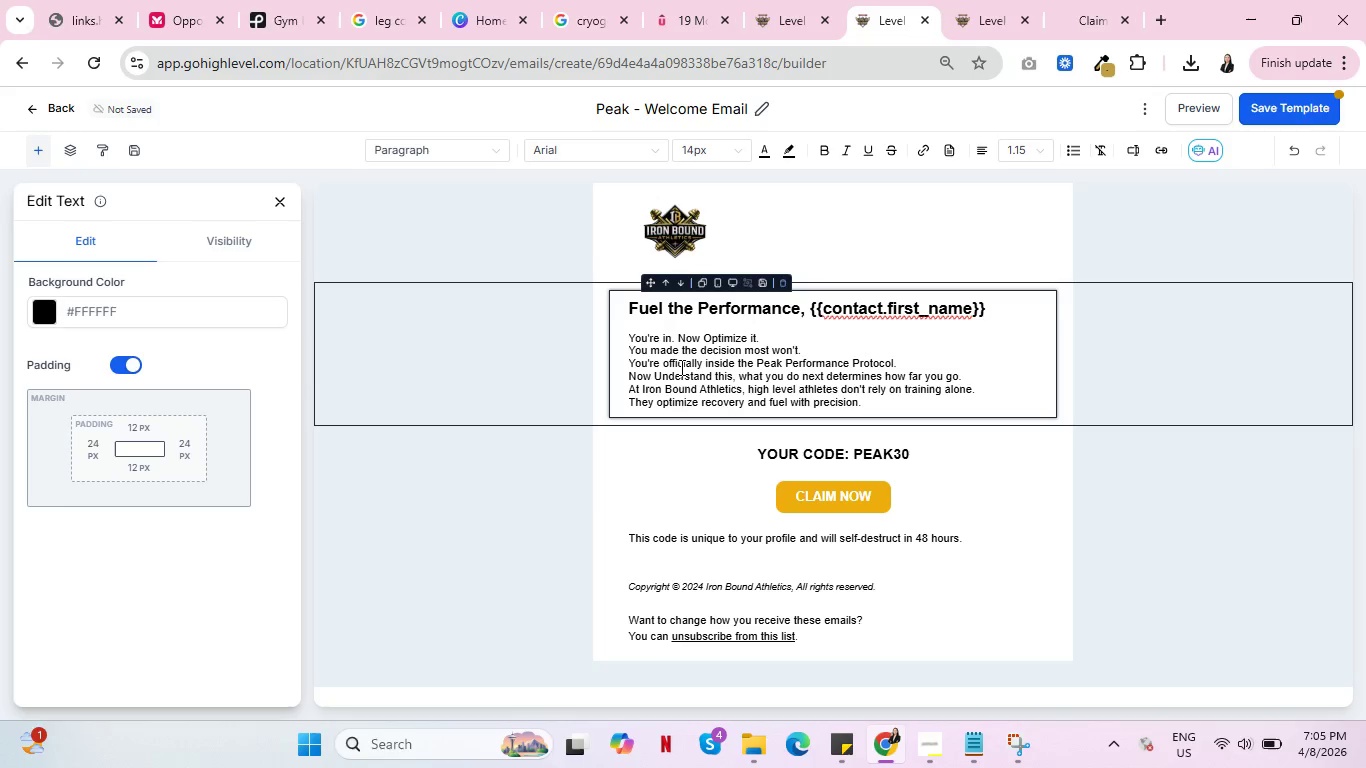 
key(Enter)
 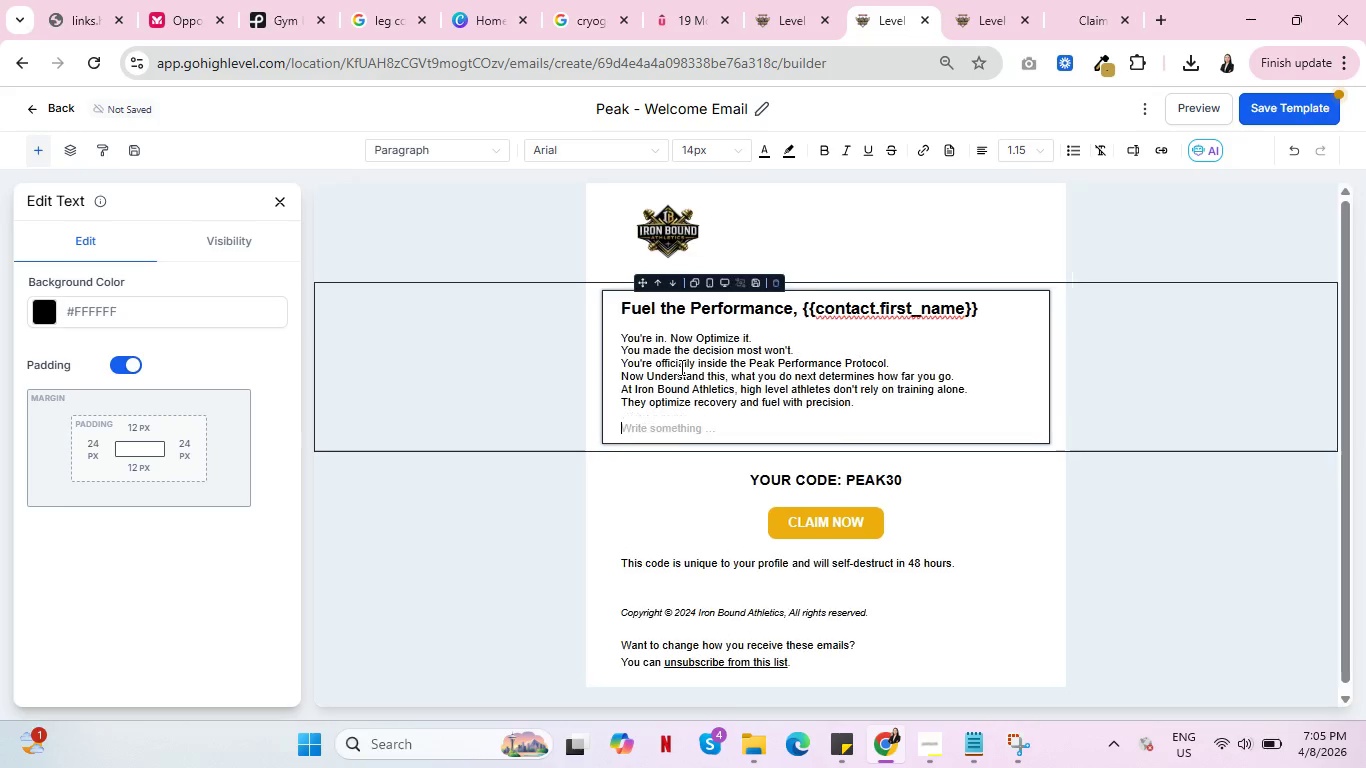 
key(Enter)
 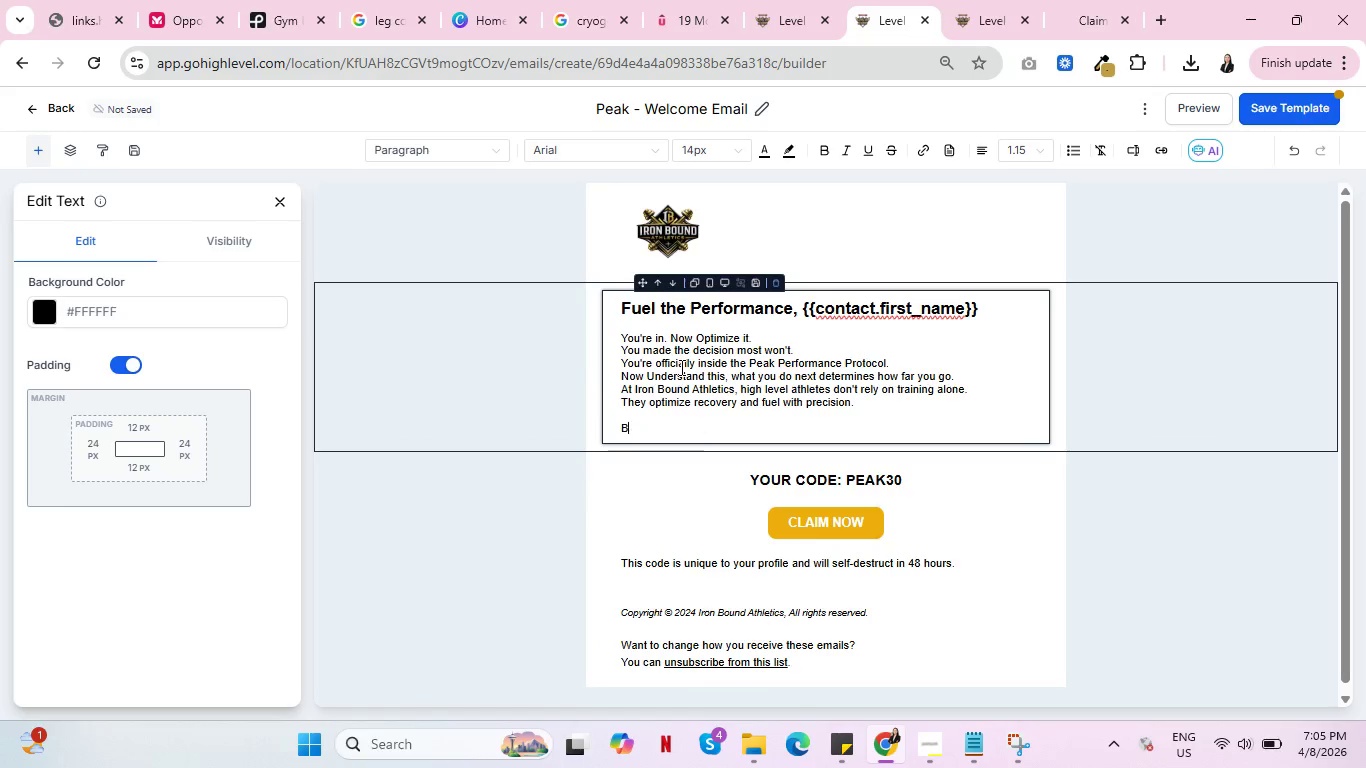 
type(Because of your commitment )
key(Backspace)
type(, you've unlocked)
 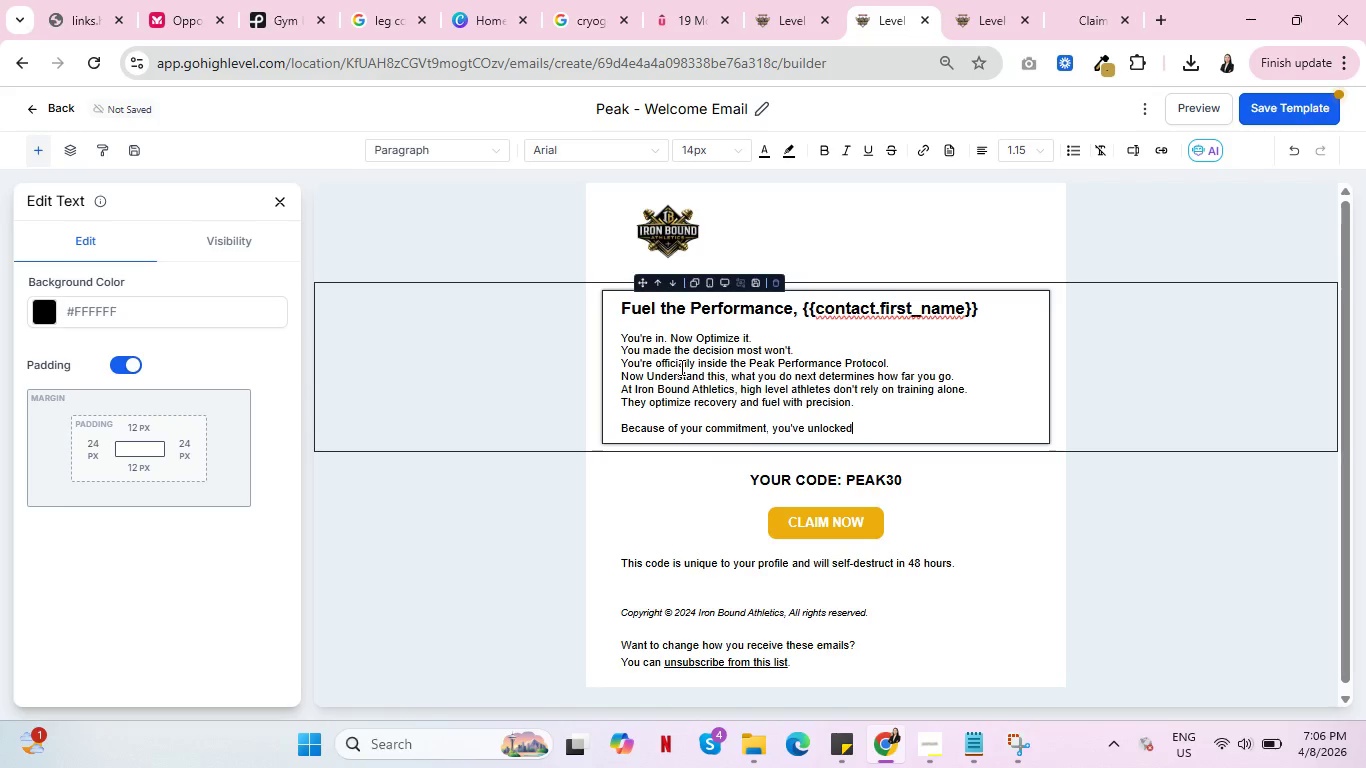 
wait(7.17)
 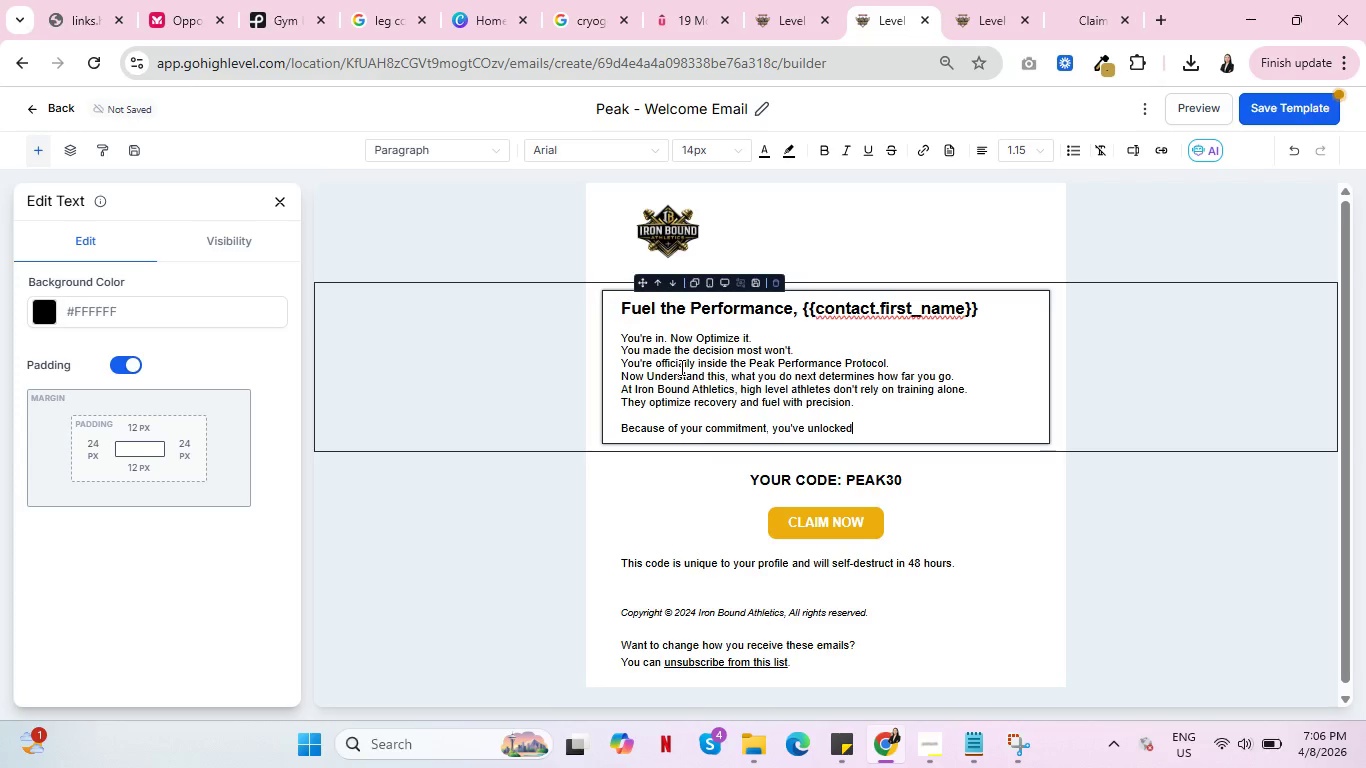 
type( the priority access reward:)
 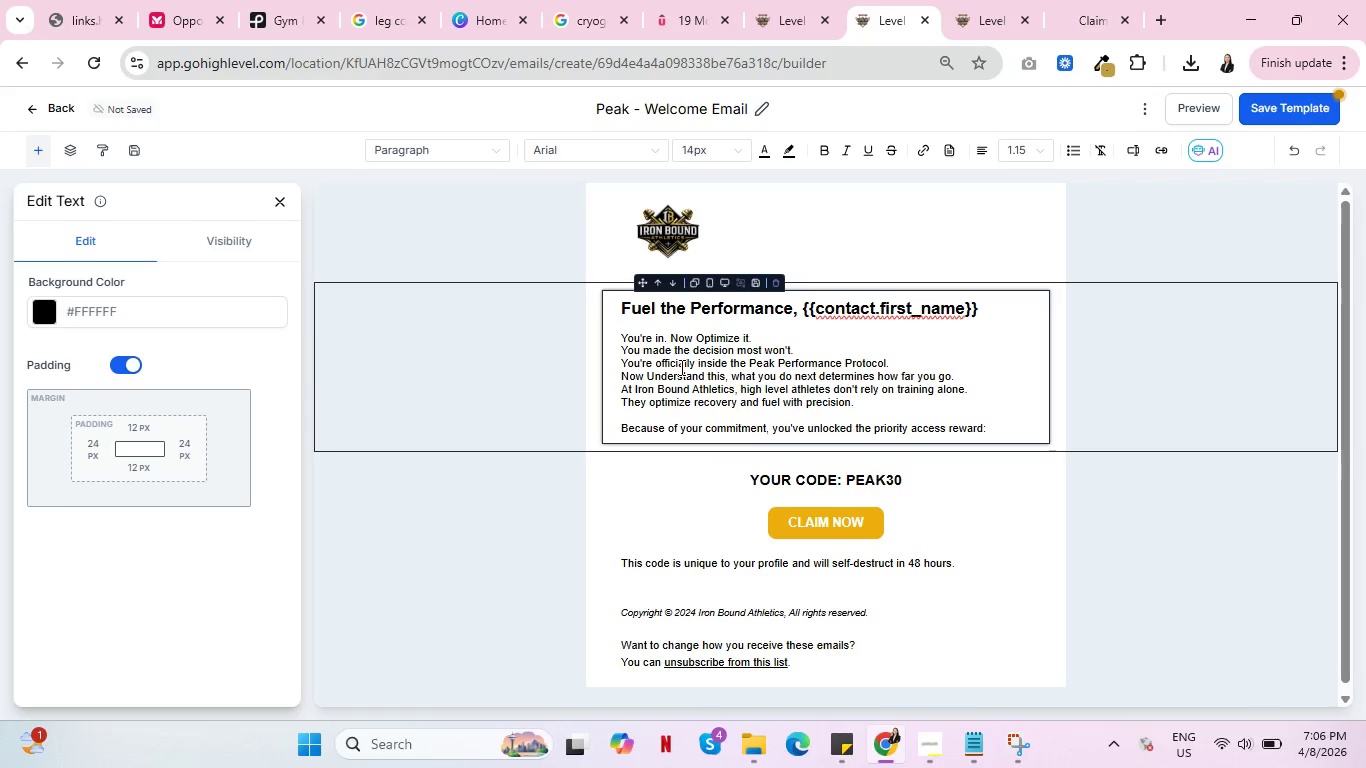 
left_click([790, 476])
 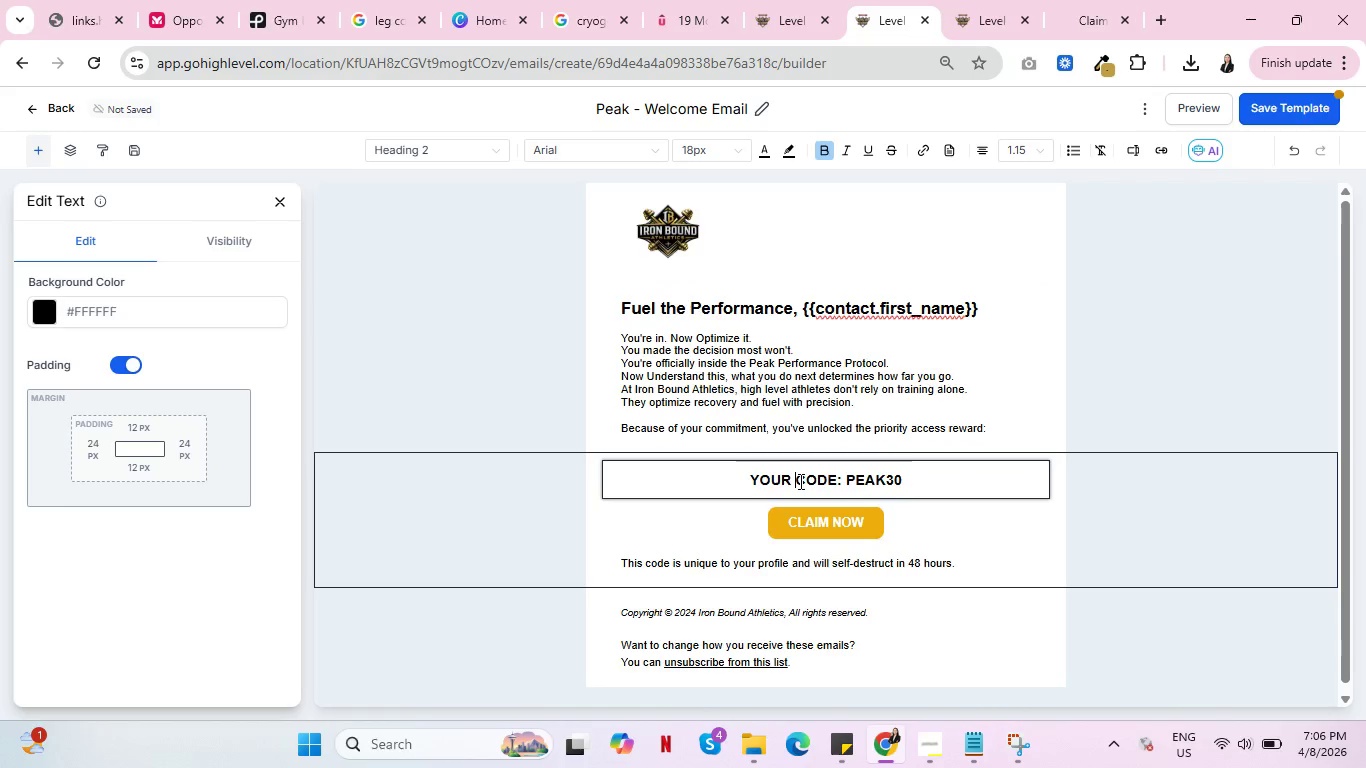 
left_click_drag(start_coordinate=[799, 481], to_coordinate=[749, 476])
 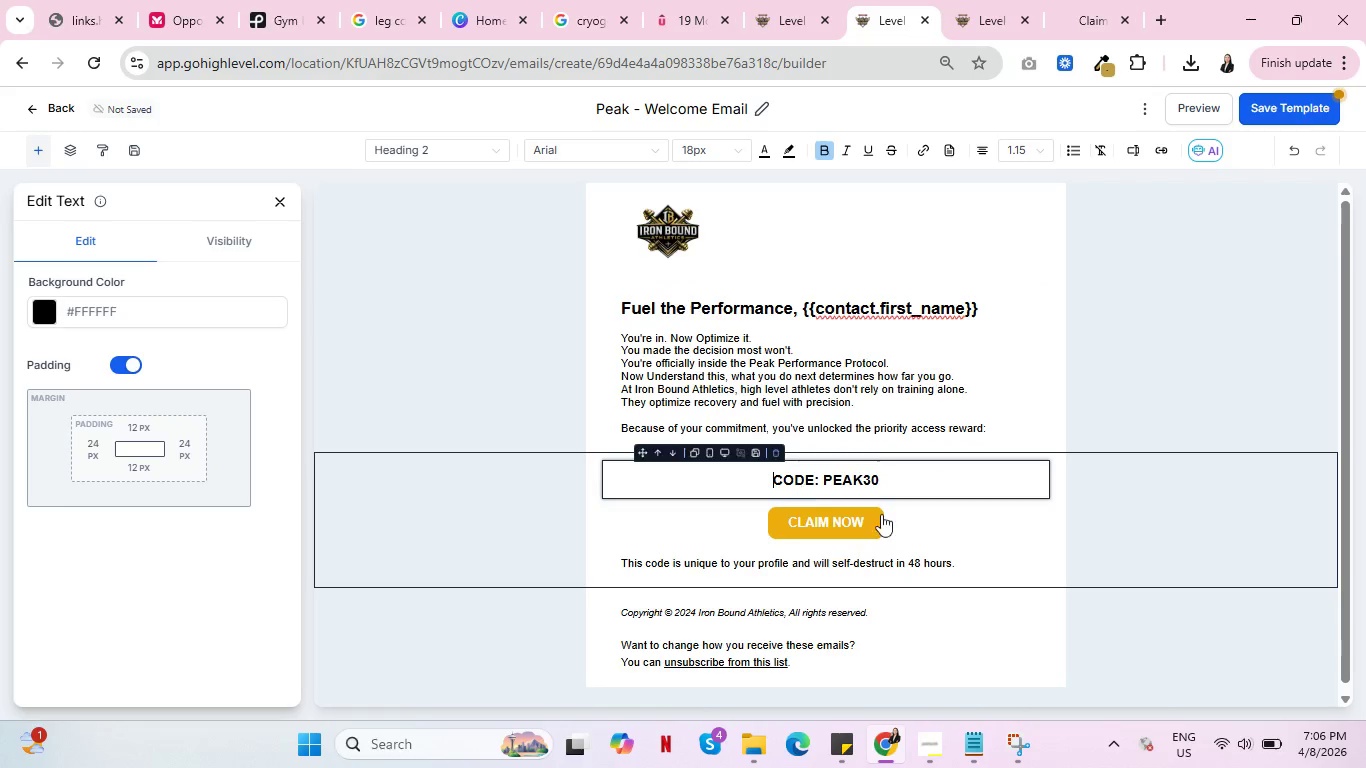 
key(Backspace)
 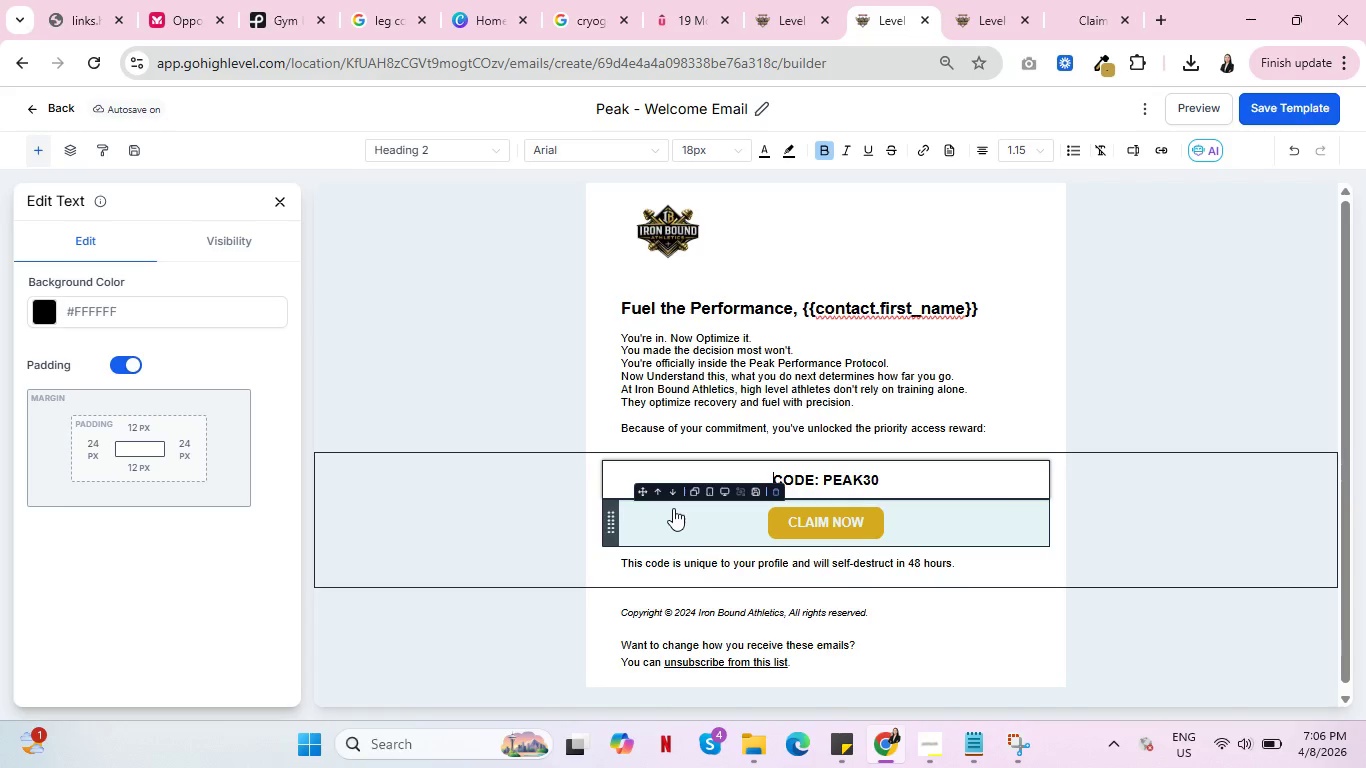 
wait(24.84)
 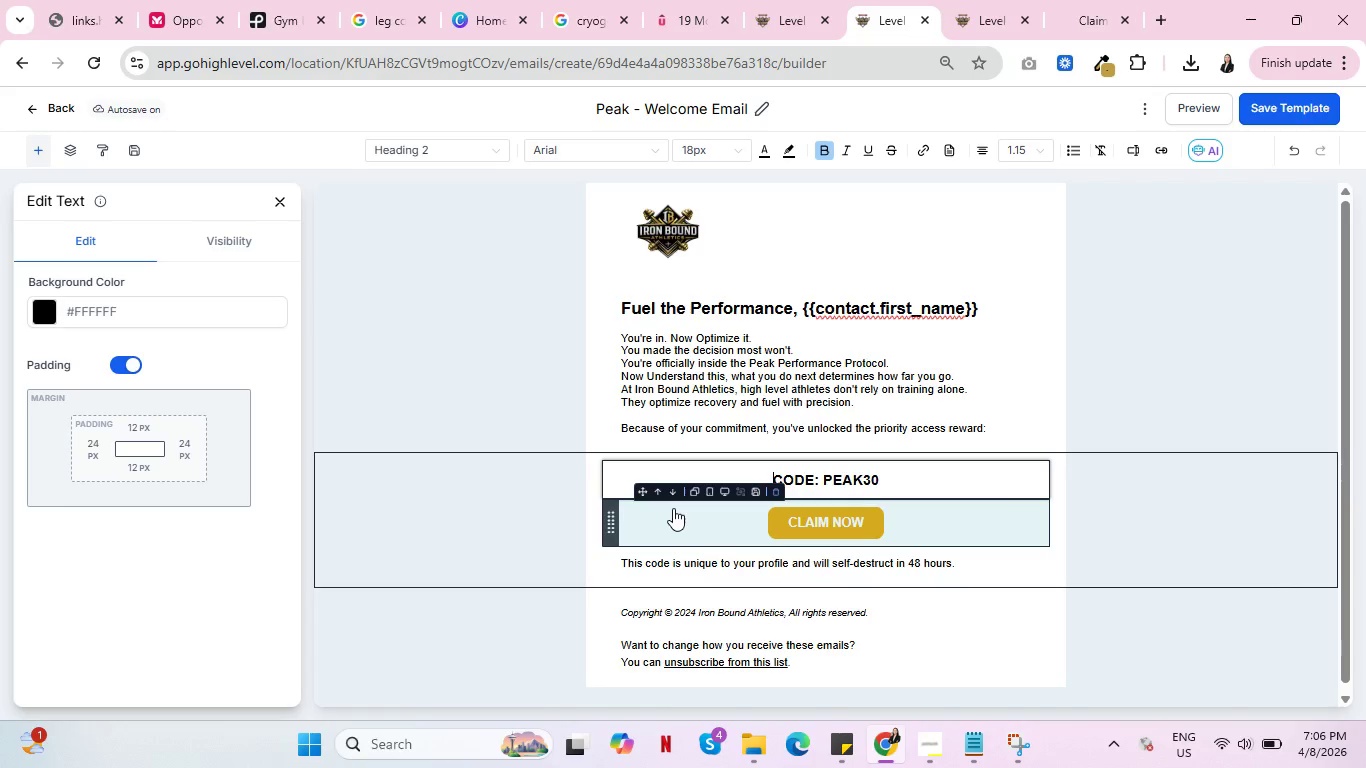 
key(Control+ControlLeft)
 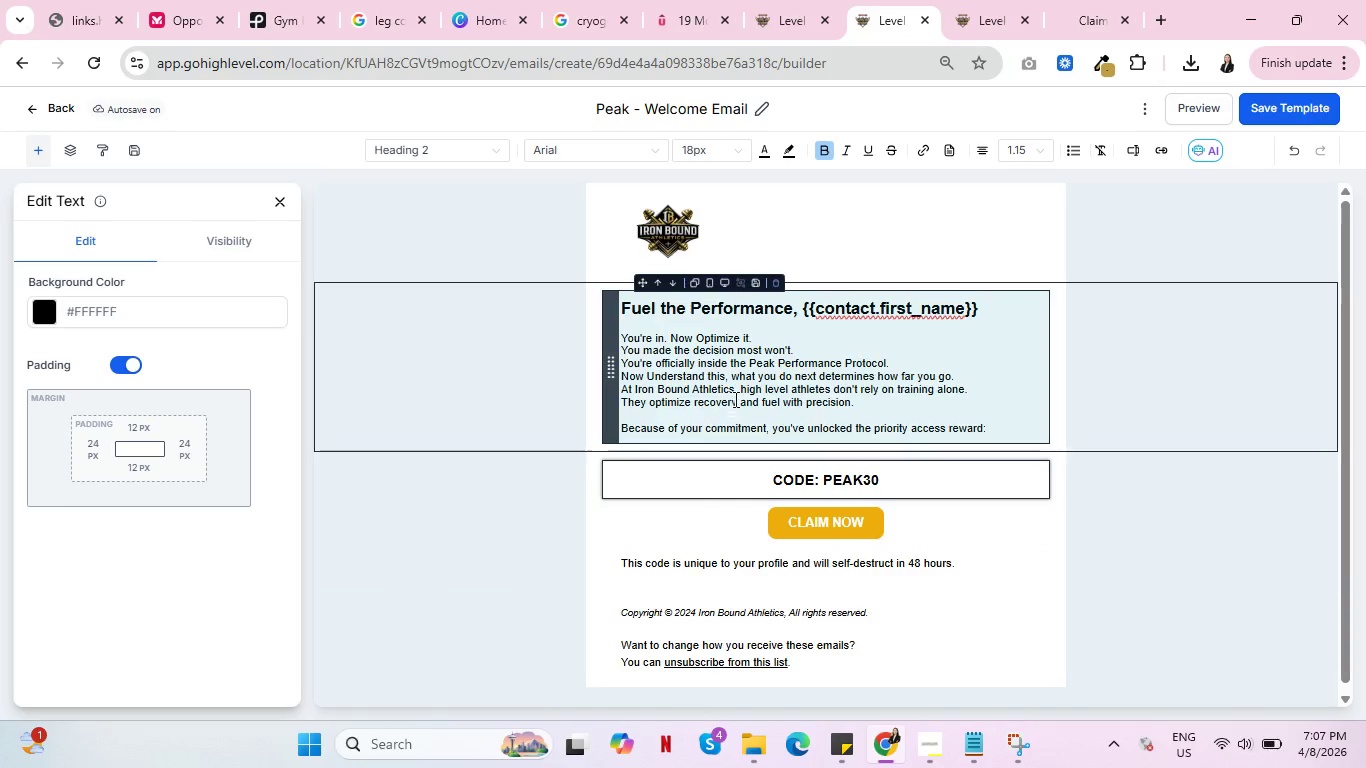 
wait(12.64)
 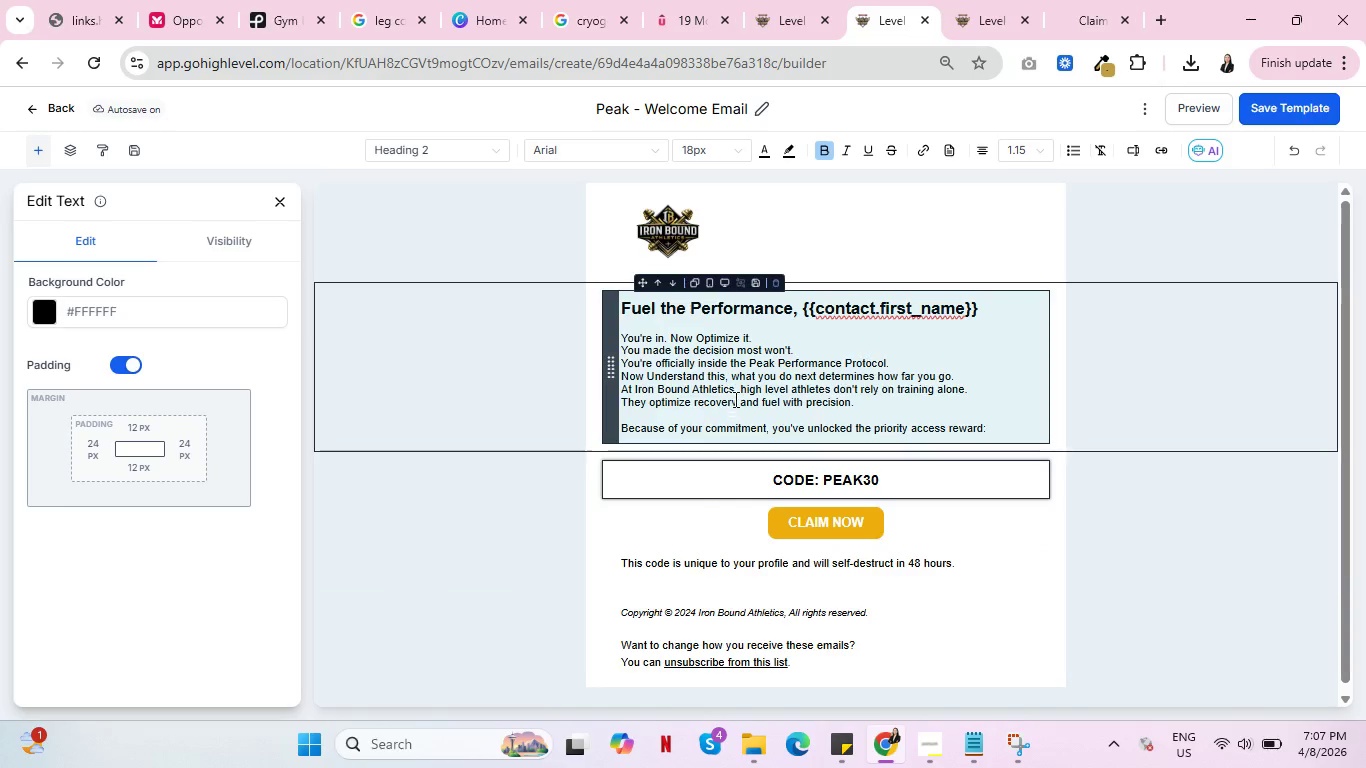 
left_click([286, 197])
 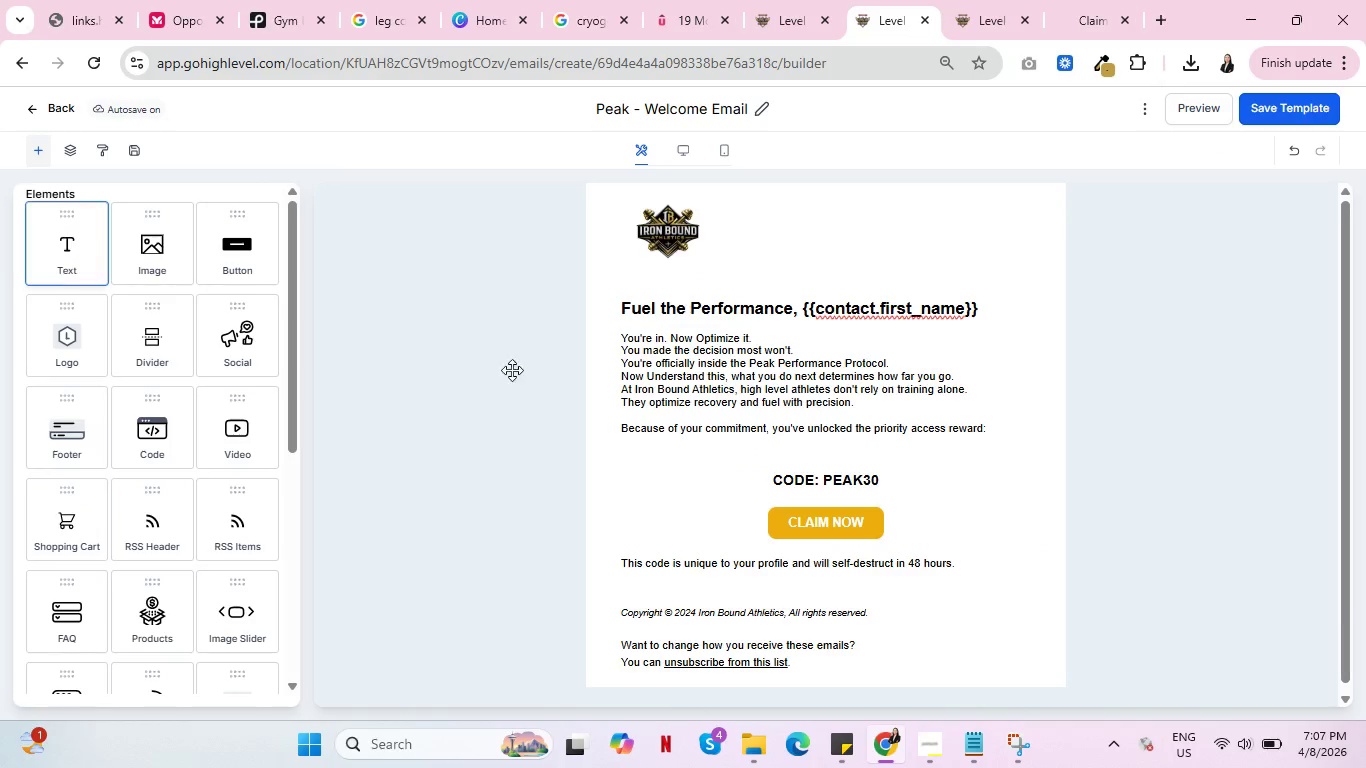 
left_click_drag(start_coordinate=[71, 242], to_coordinate=[821, 485])
 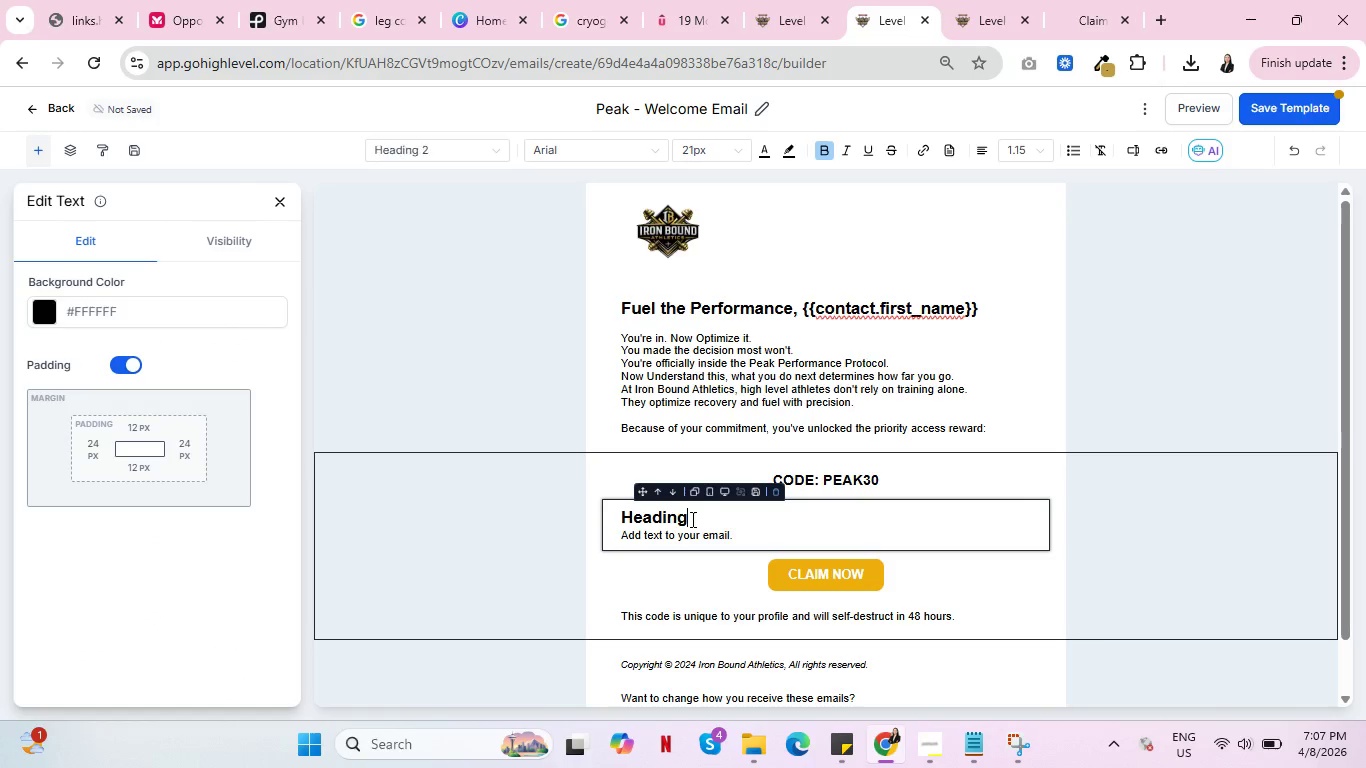 
left_click_drag(start_coordinate=[698, 517], to_coordinate=[611, 519])
 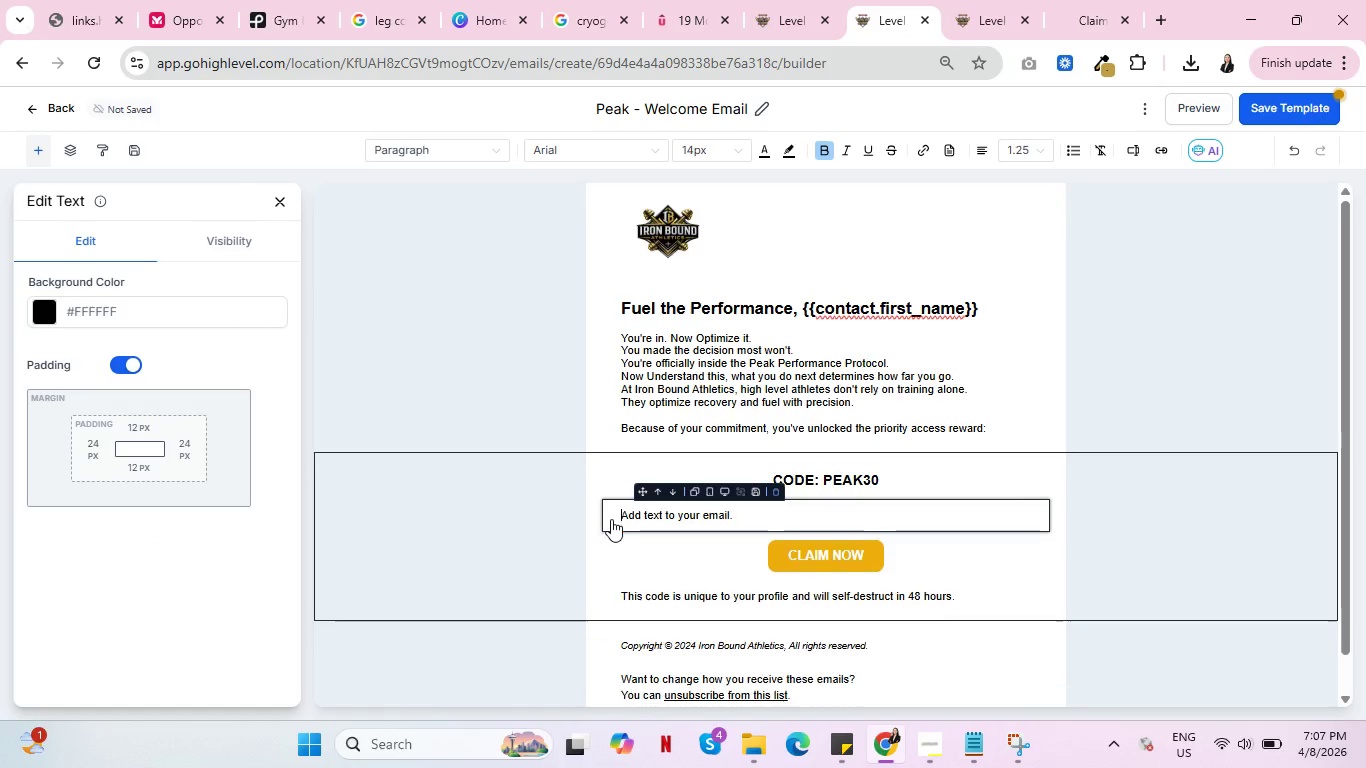 
key(Backspace)
 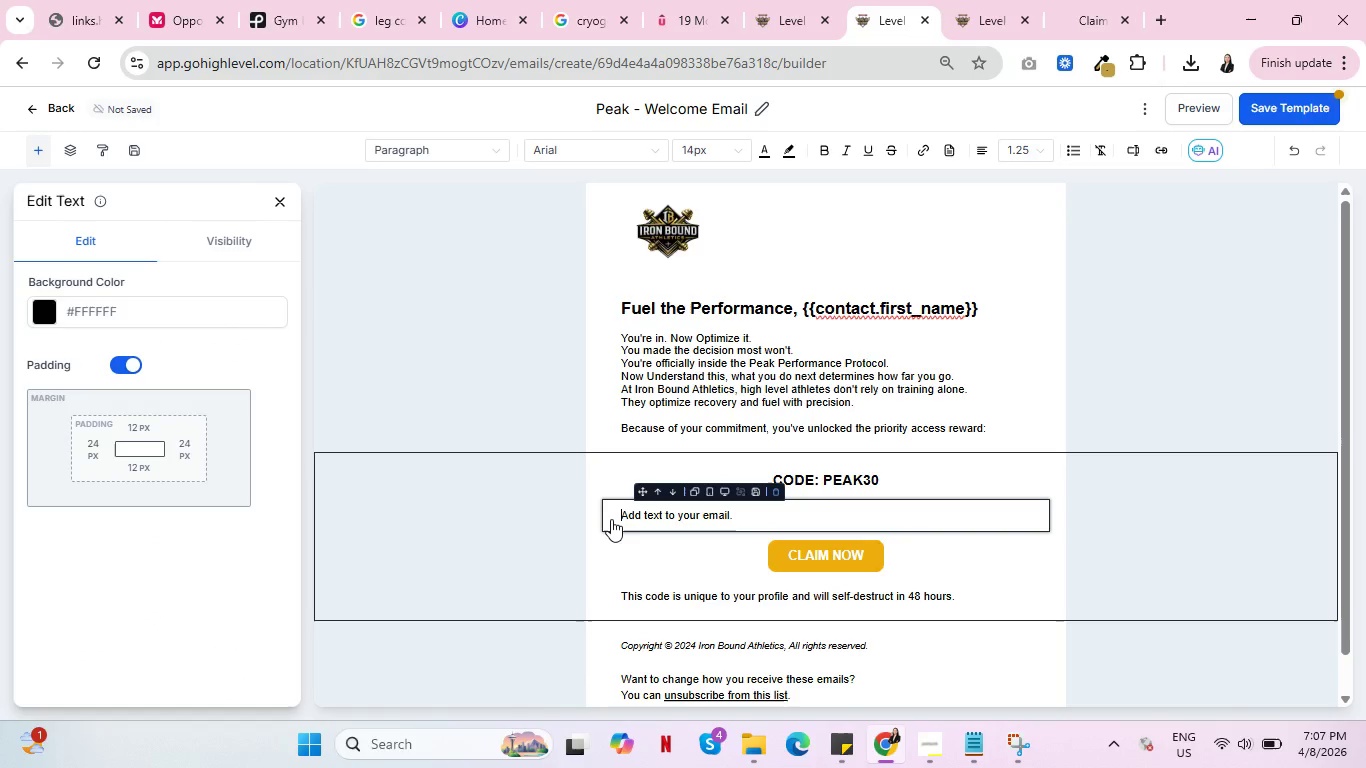 
key(Delete)
 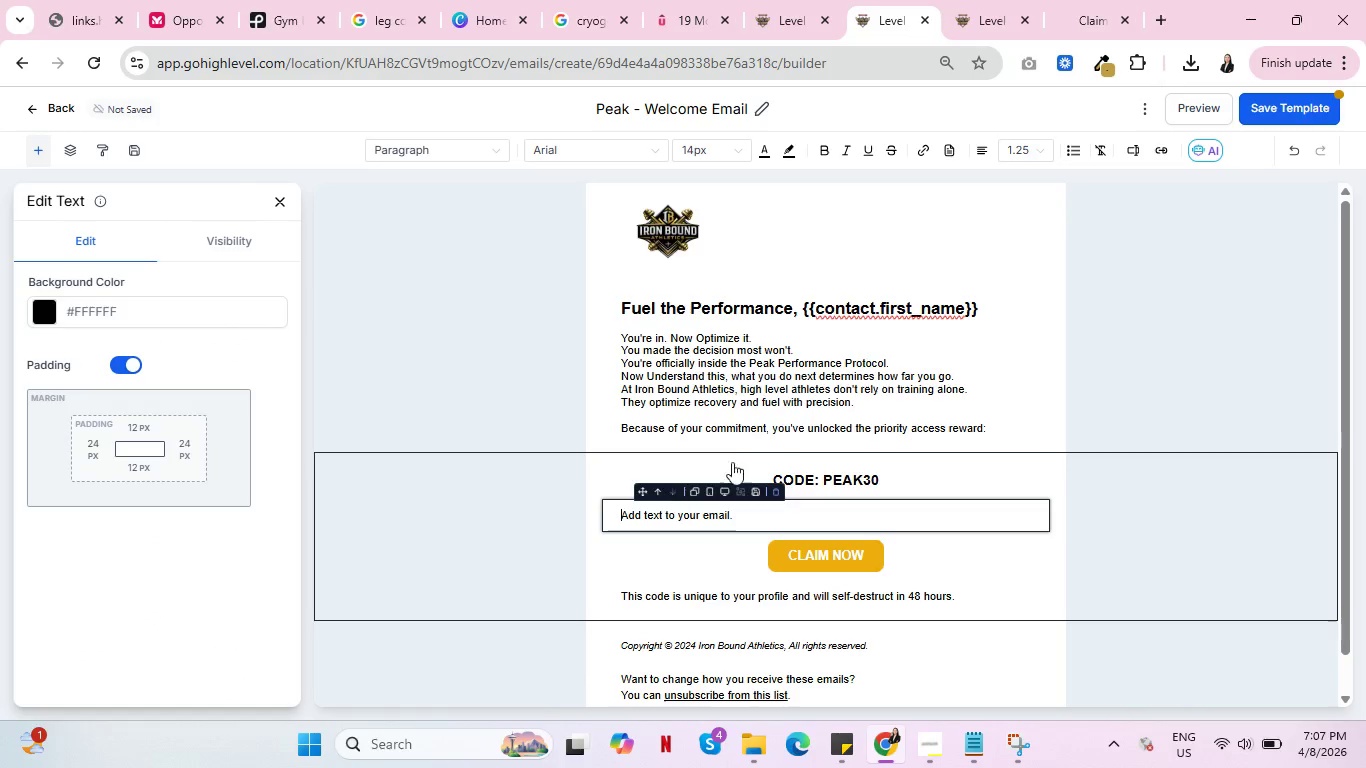 
wait(5.94)
 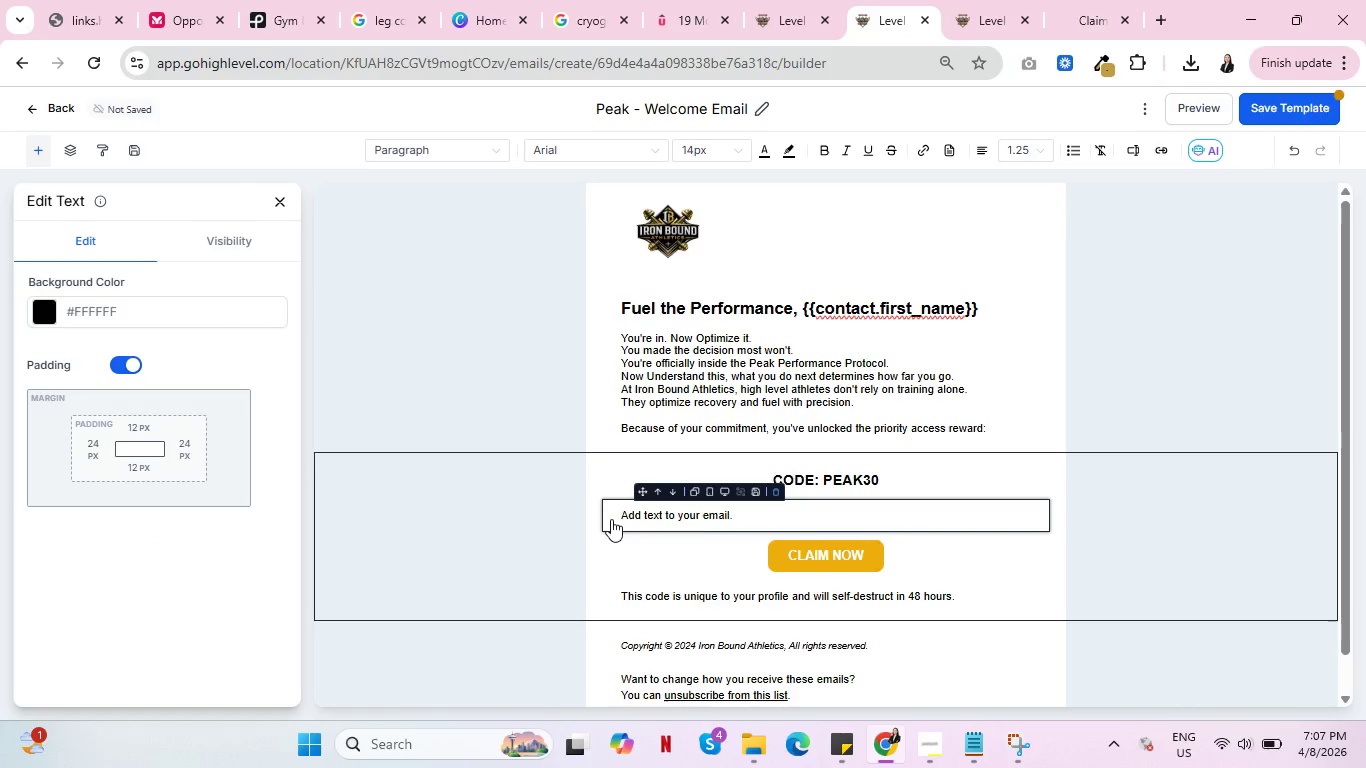 
left_click([902, 477])
 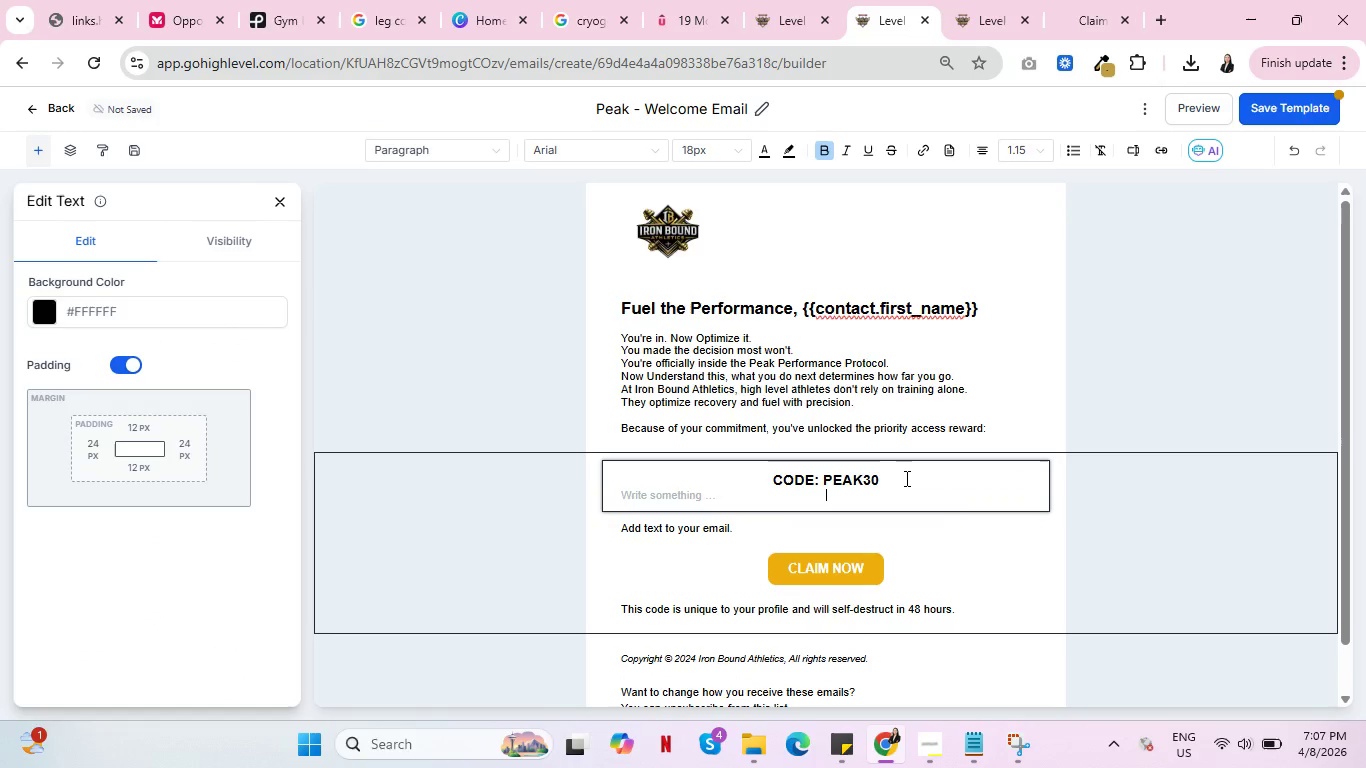 
key(Enter)
 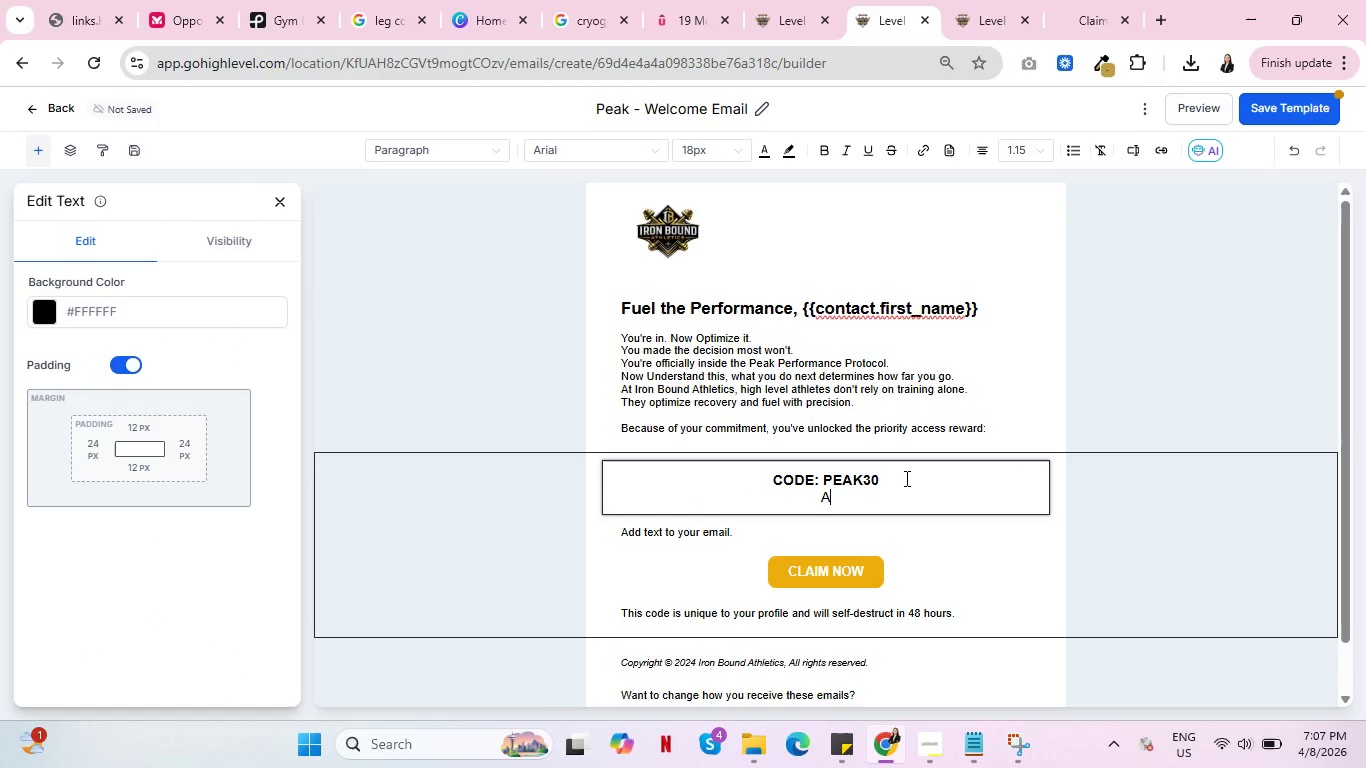 
type(Access Wid)
key(Backspace)
type(ndow)
 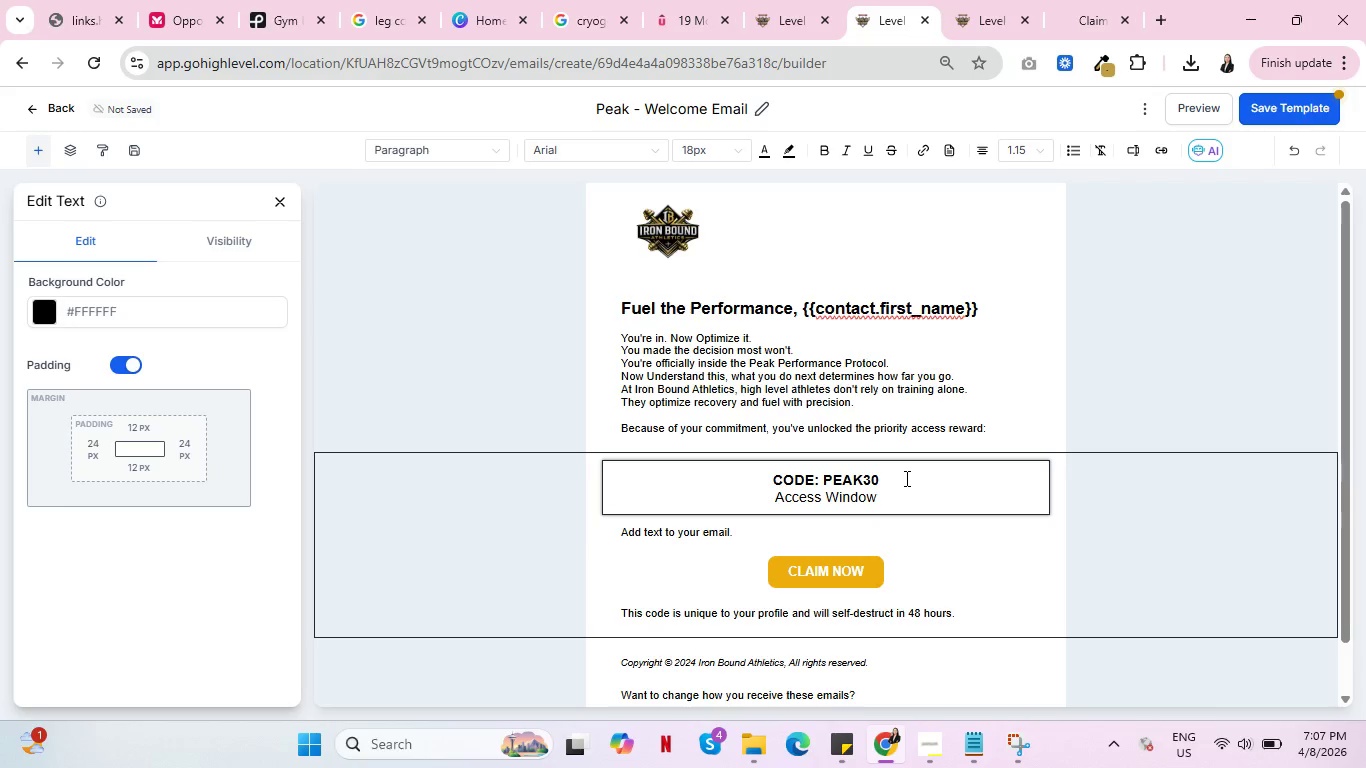 
type(: 48 hours)
 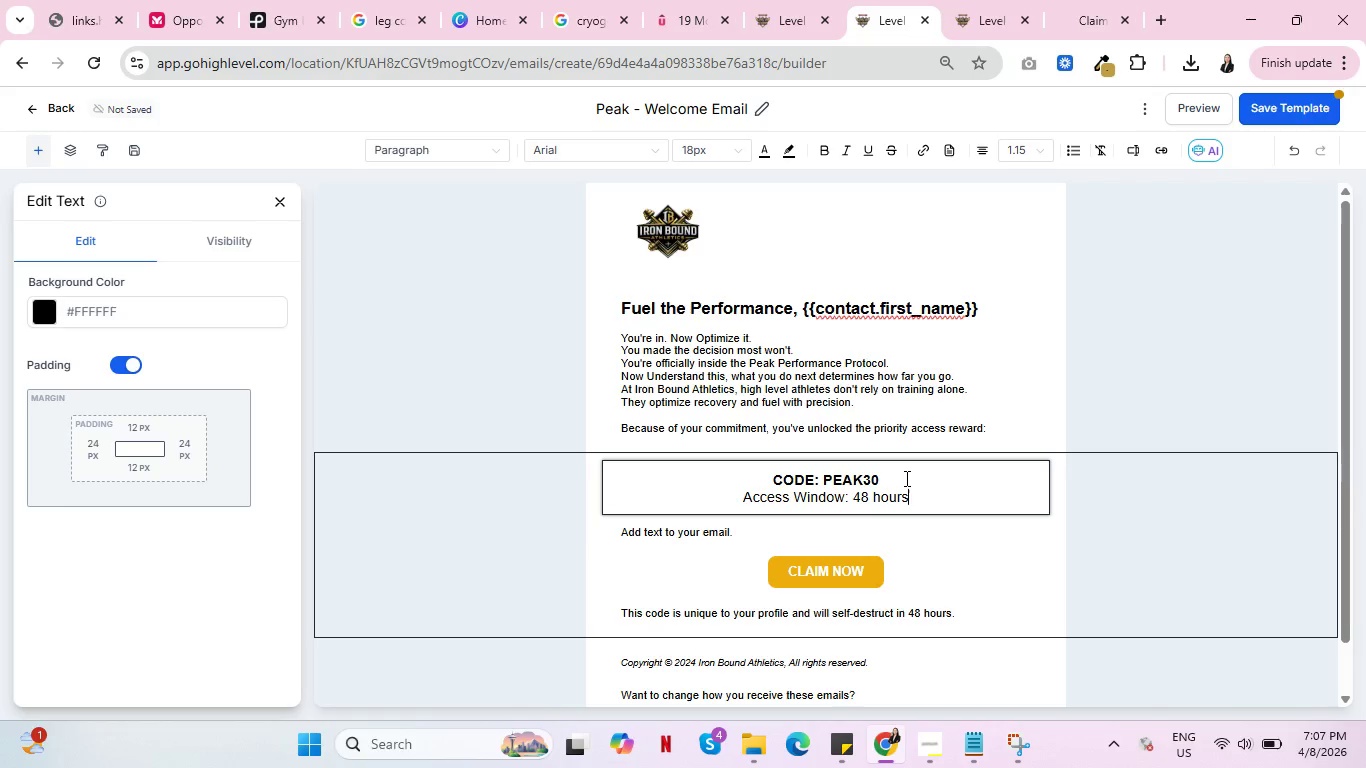 
left_click([693, 527])
 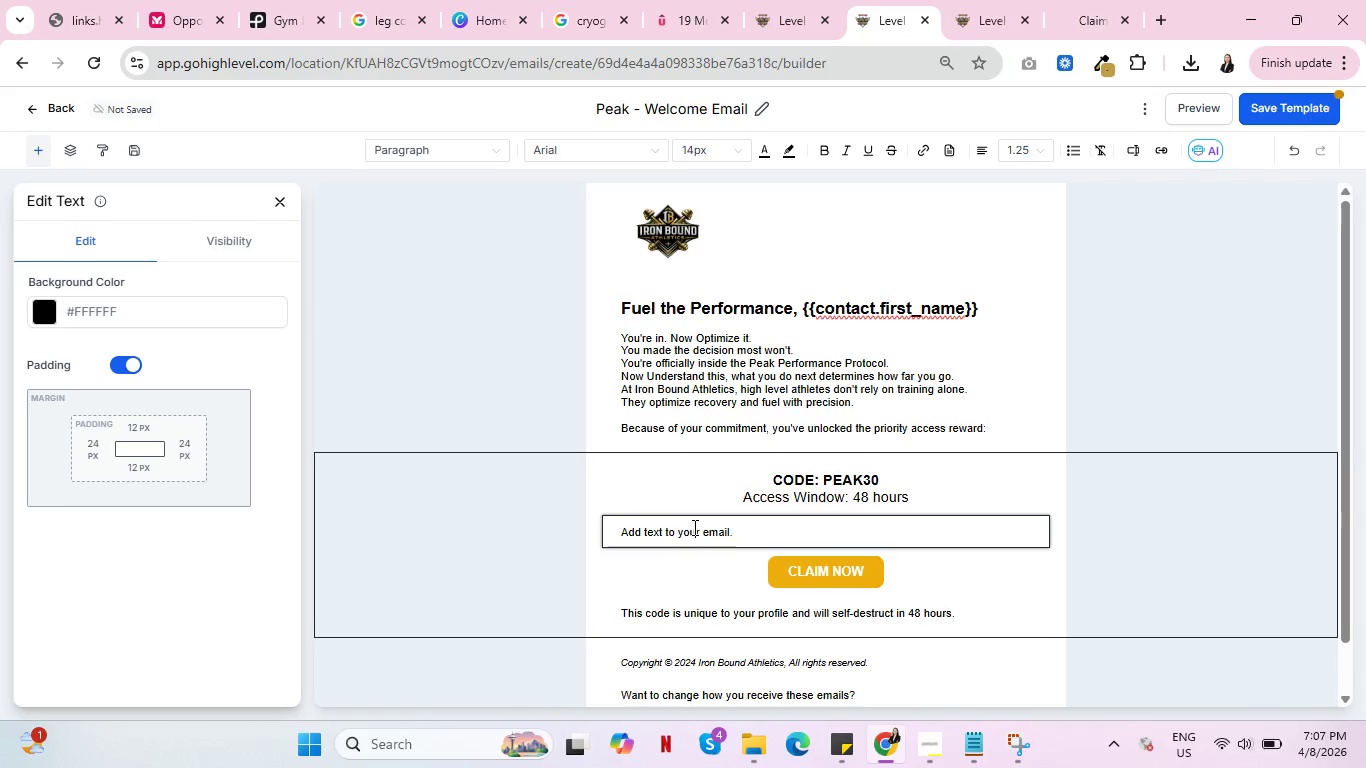 
key(Control+ControlLeft)
 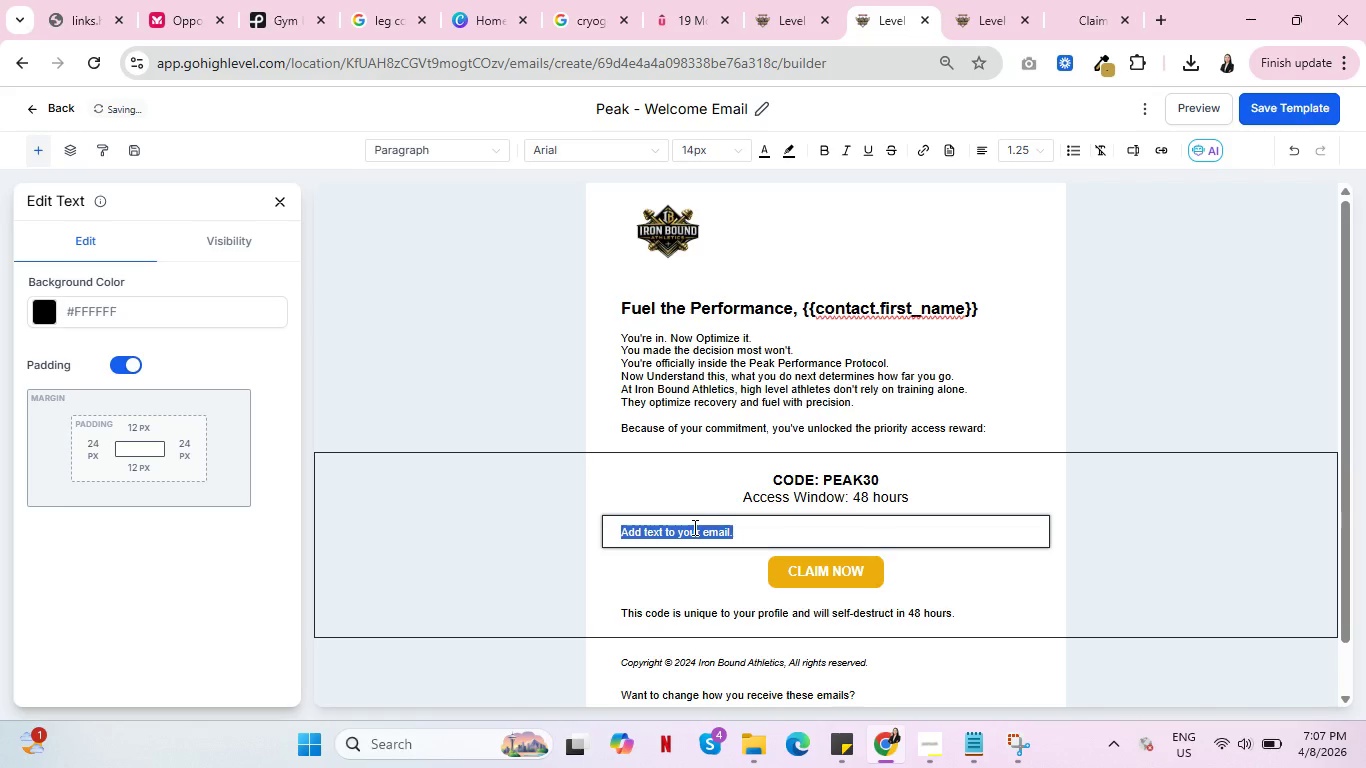 
key(Control+A)
 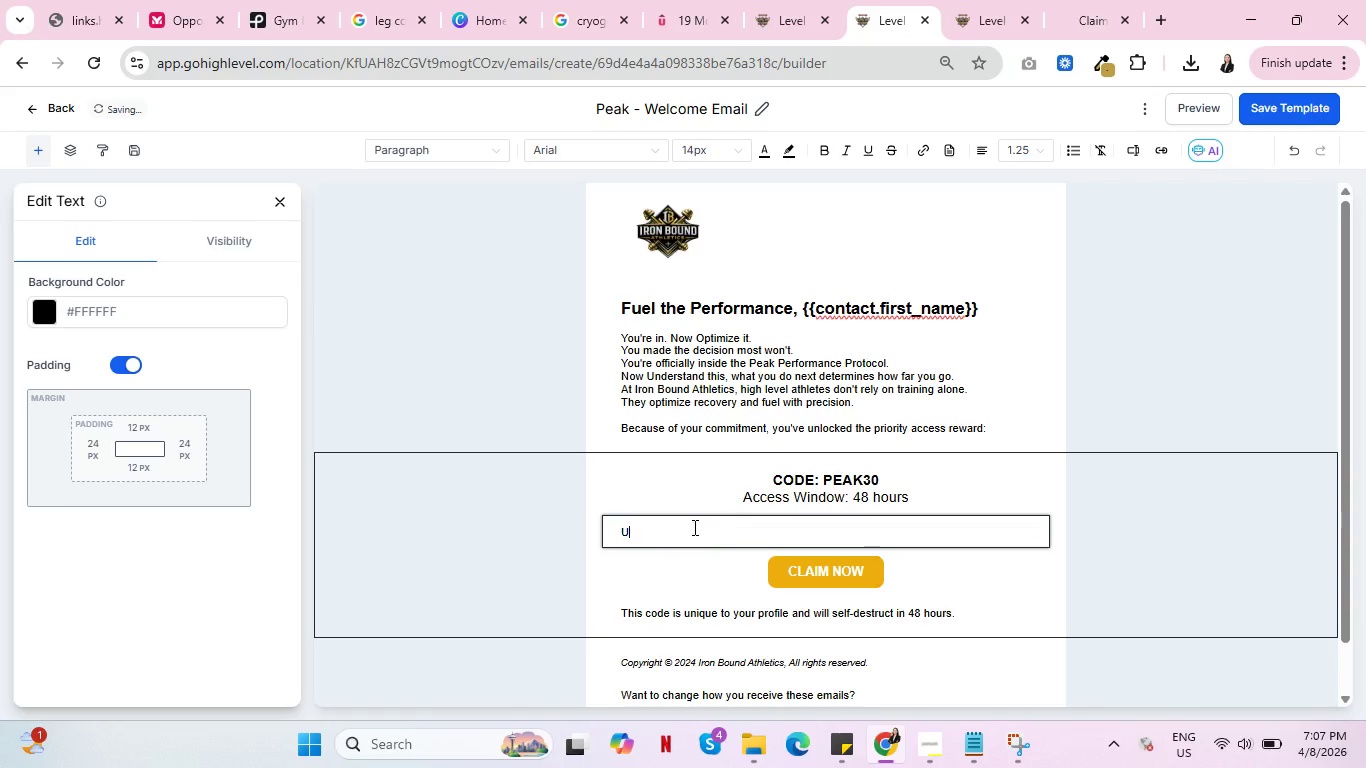 
type(Use it towrad)
key(Backspace)
key(Backspace)
key(Backspace)
type(ard)
 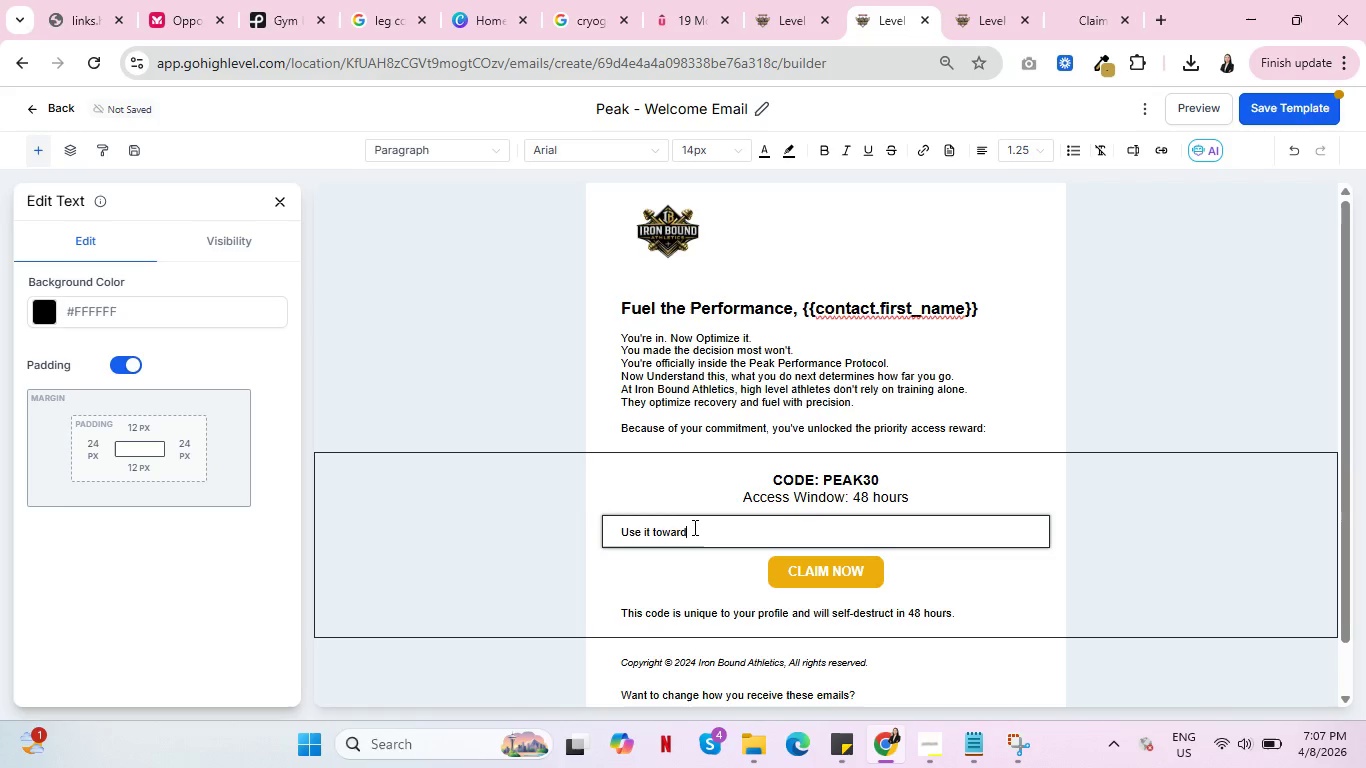 
hold_key(key=ShiftRight, duration=0.97)
 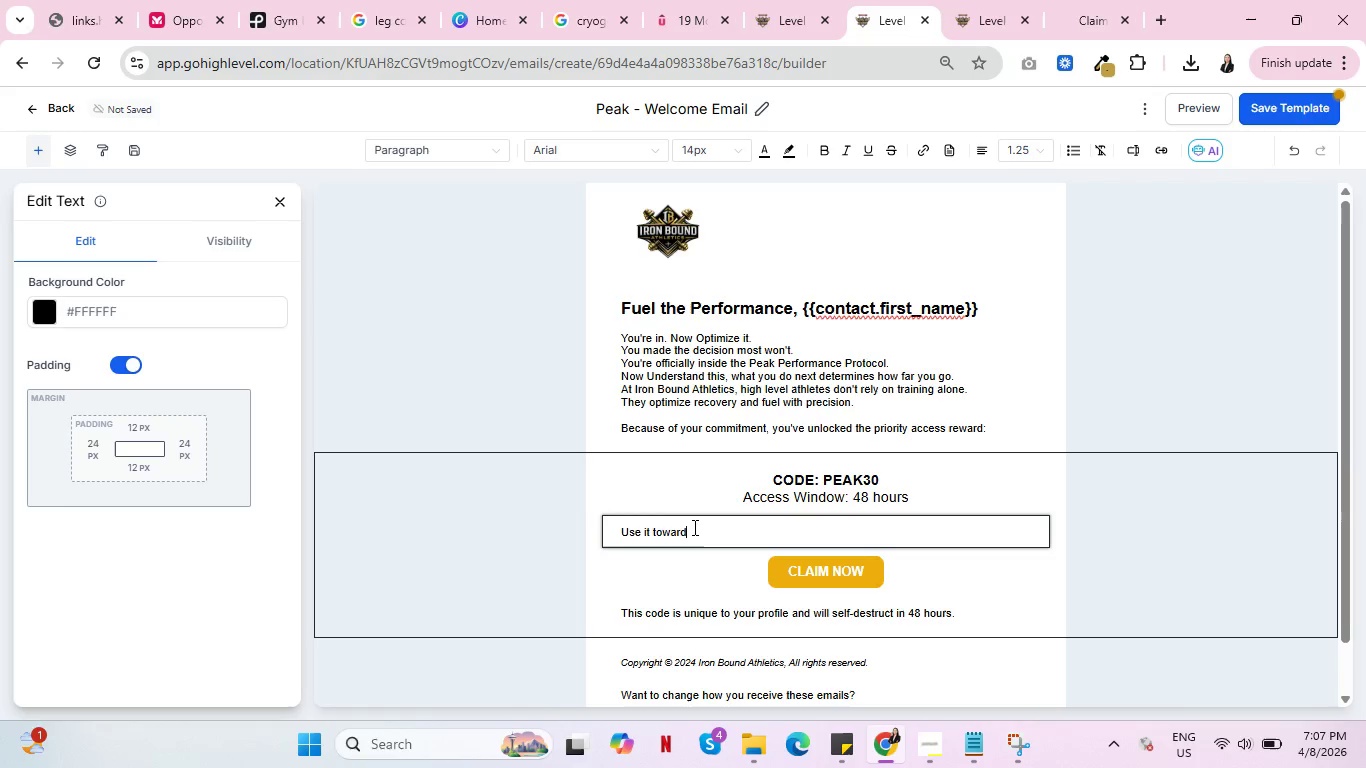 
key(Shift+Semicolon)
 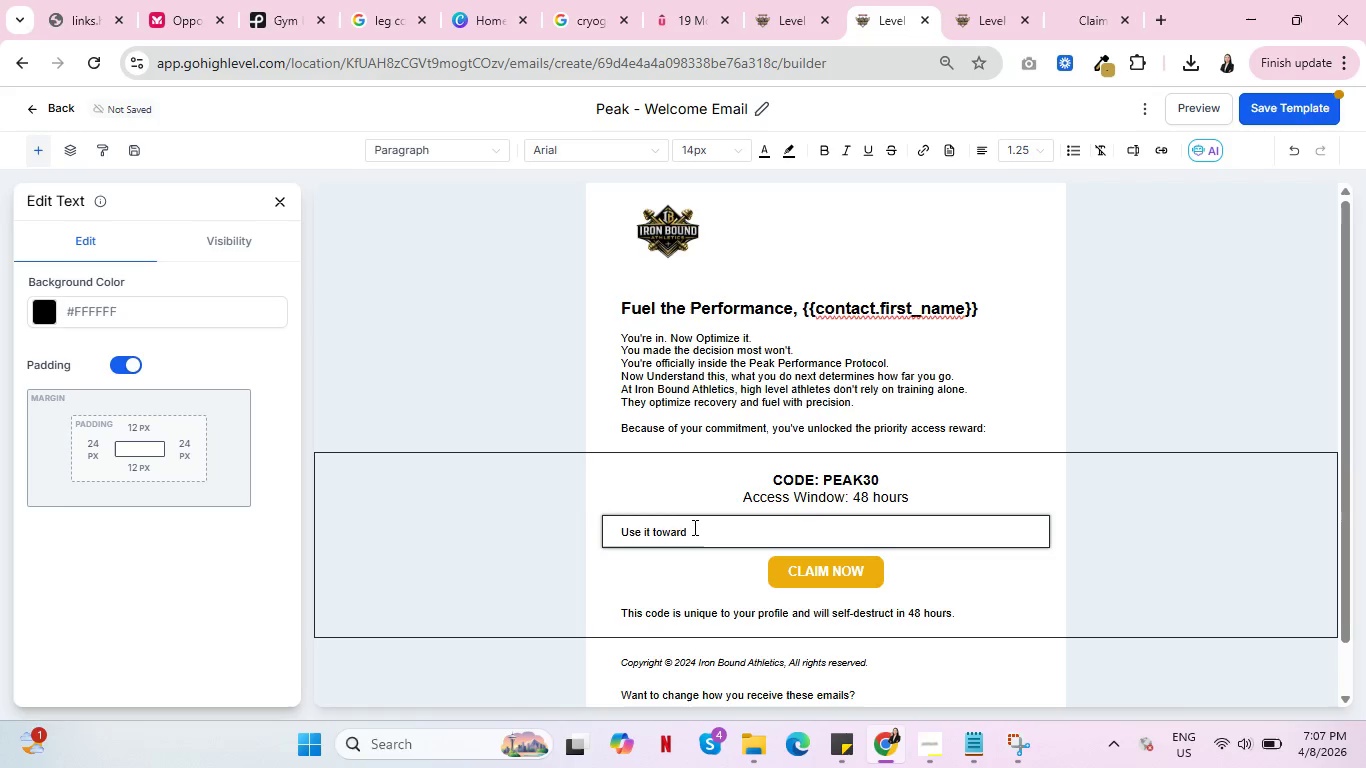 
key(Backspace)
 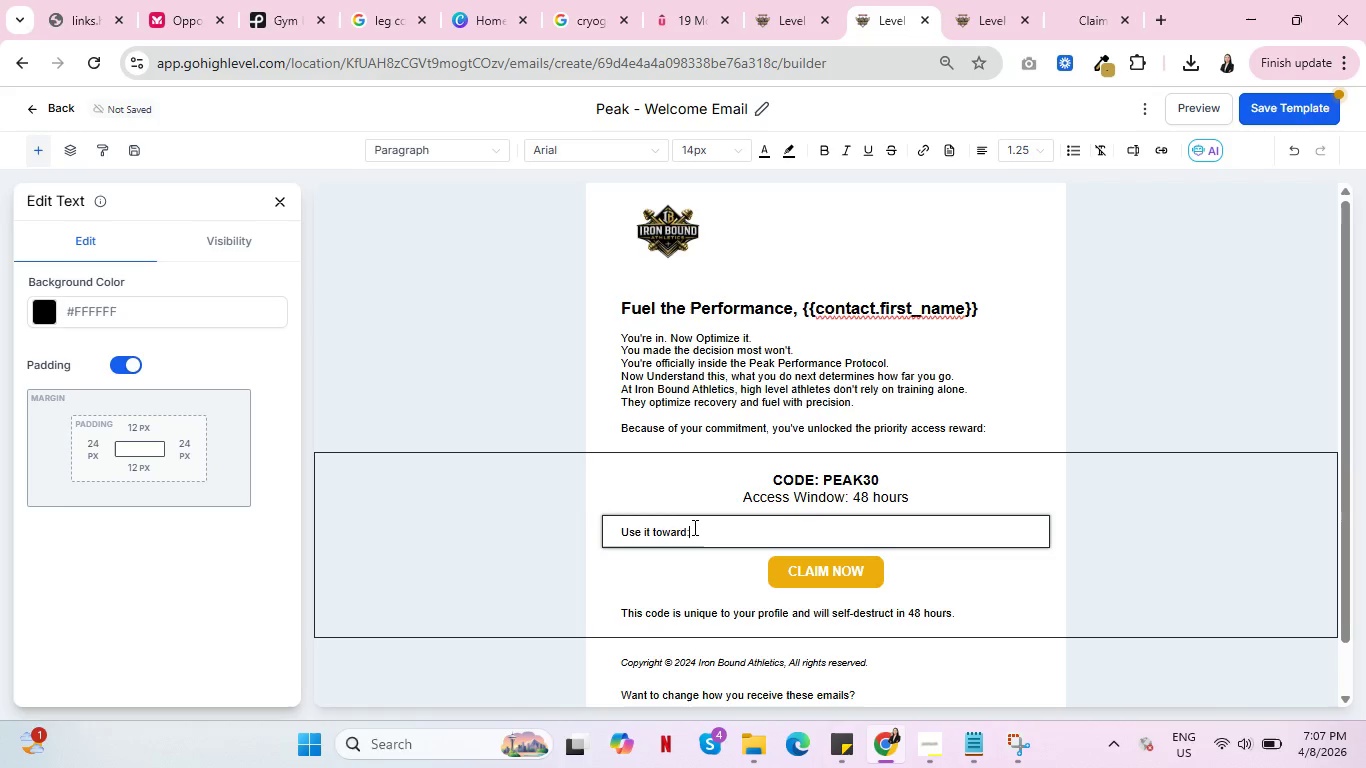 
key(Shift+Semicolon)
 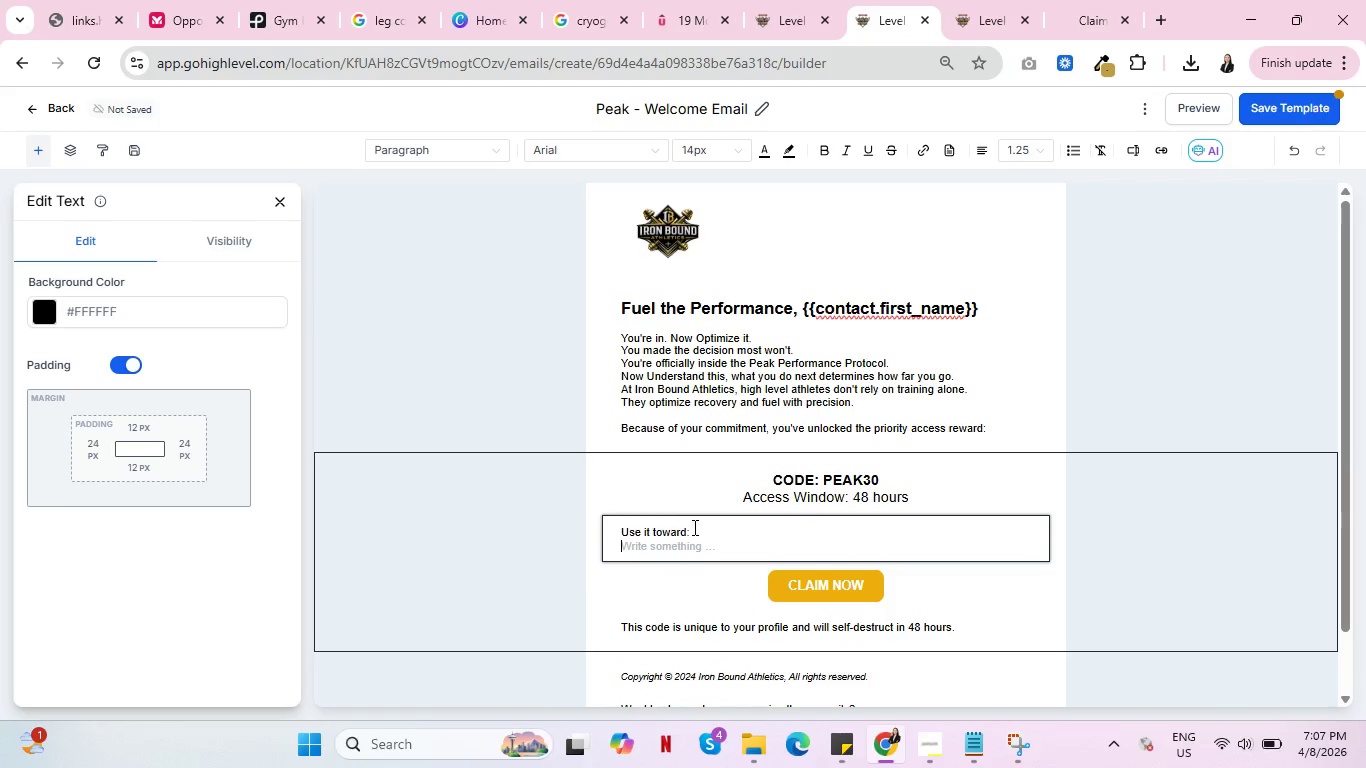 
key(Enter)
 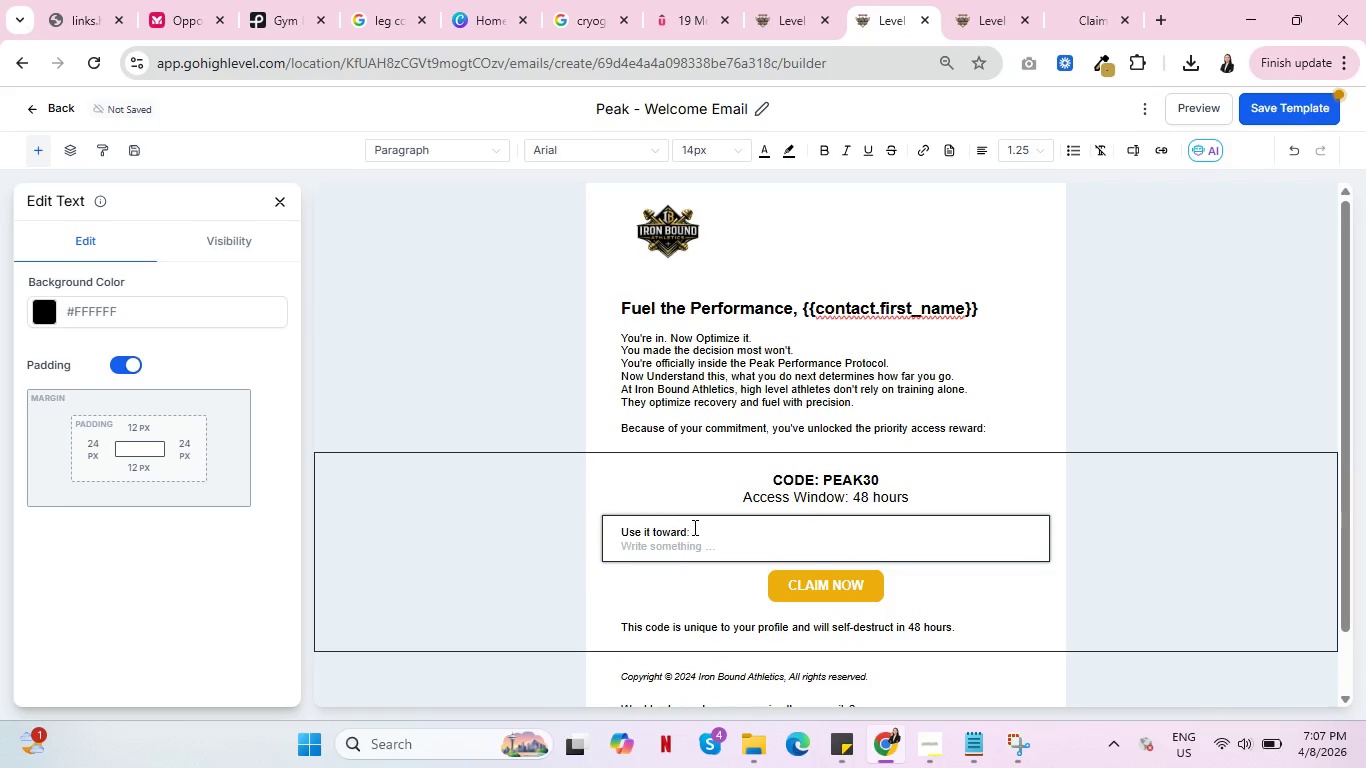 
hold_key(key=ShiftRight, duration=0.53)
 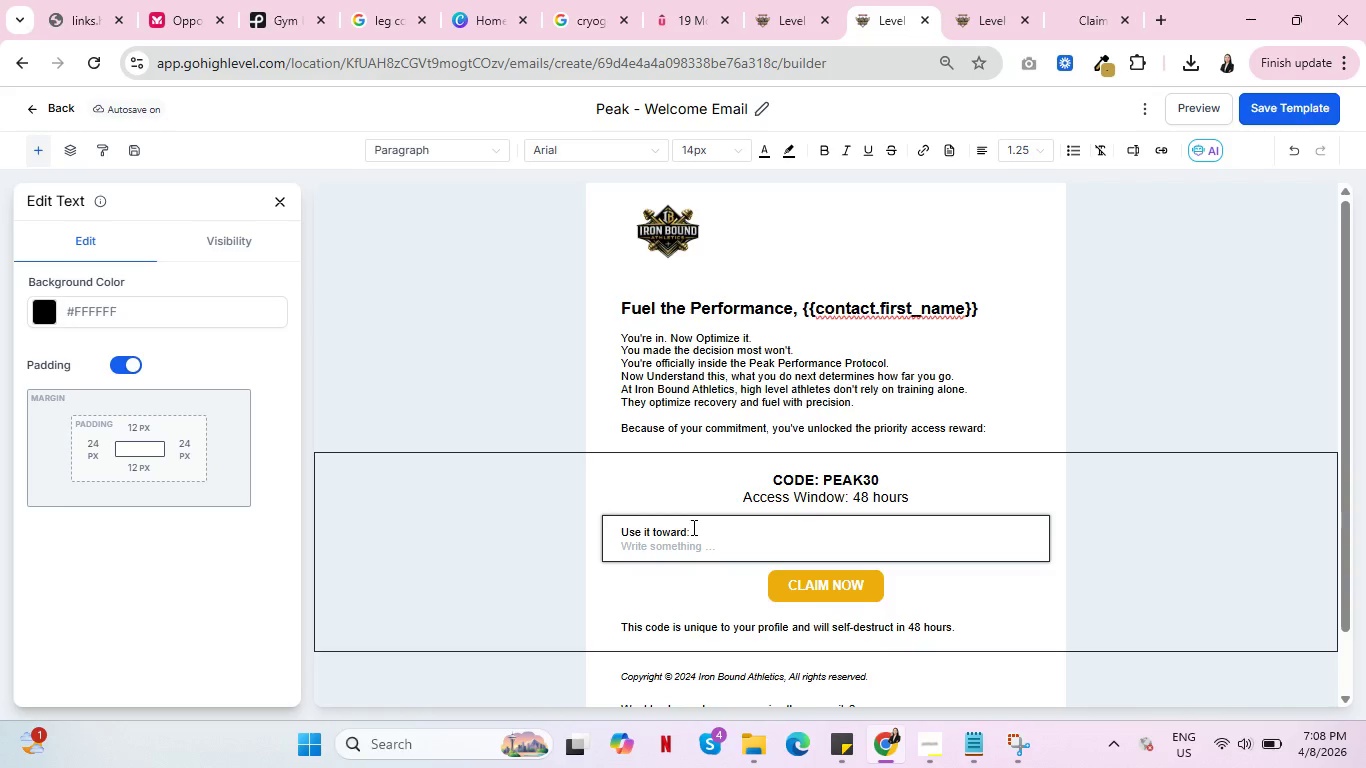 
wait(24.89)
 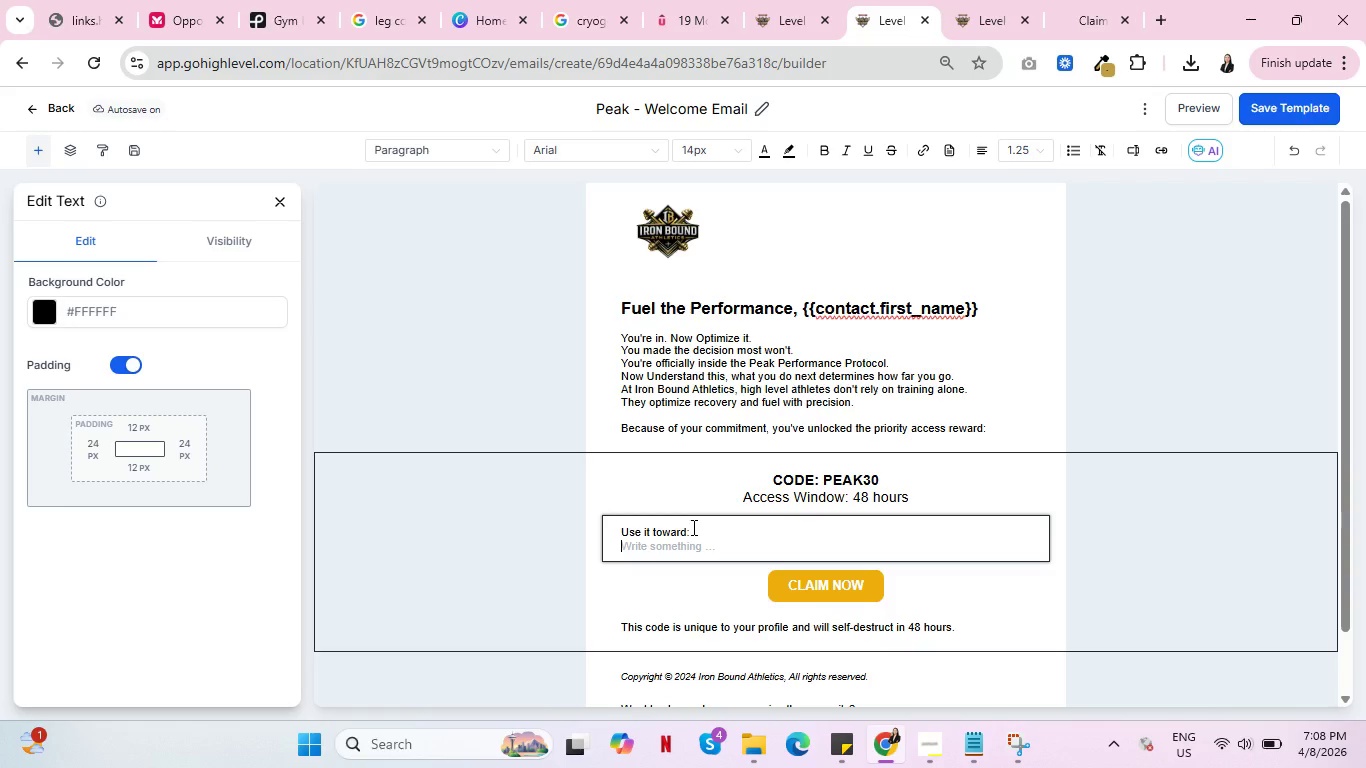 
type(Performabce)
key(Backspace)
key(Backspace)
key(Backspace)
type(nce )
 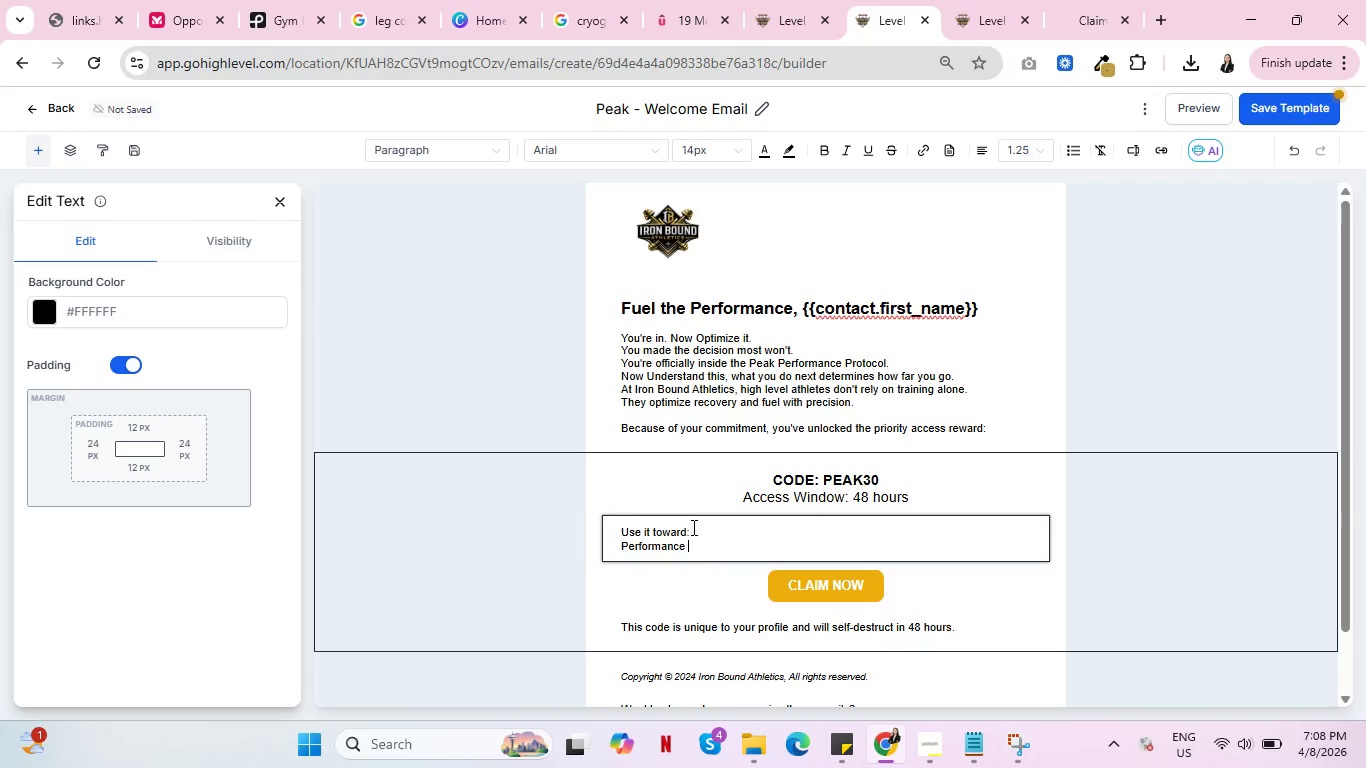 
type(Supplement Stacks)
 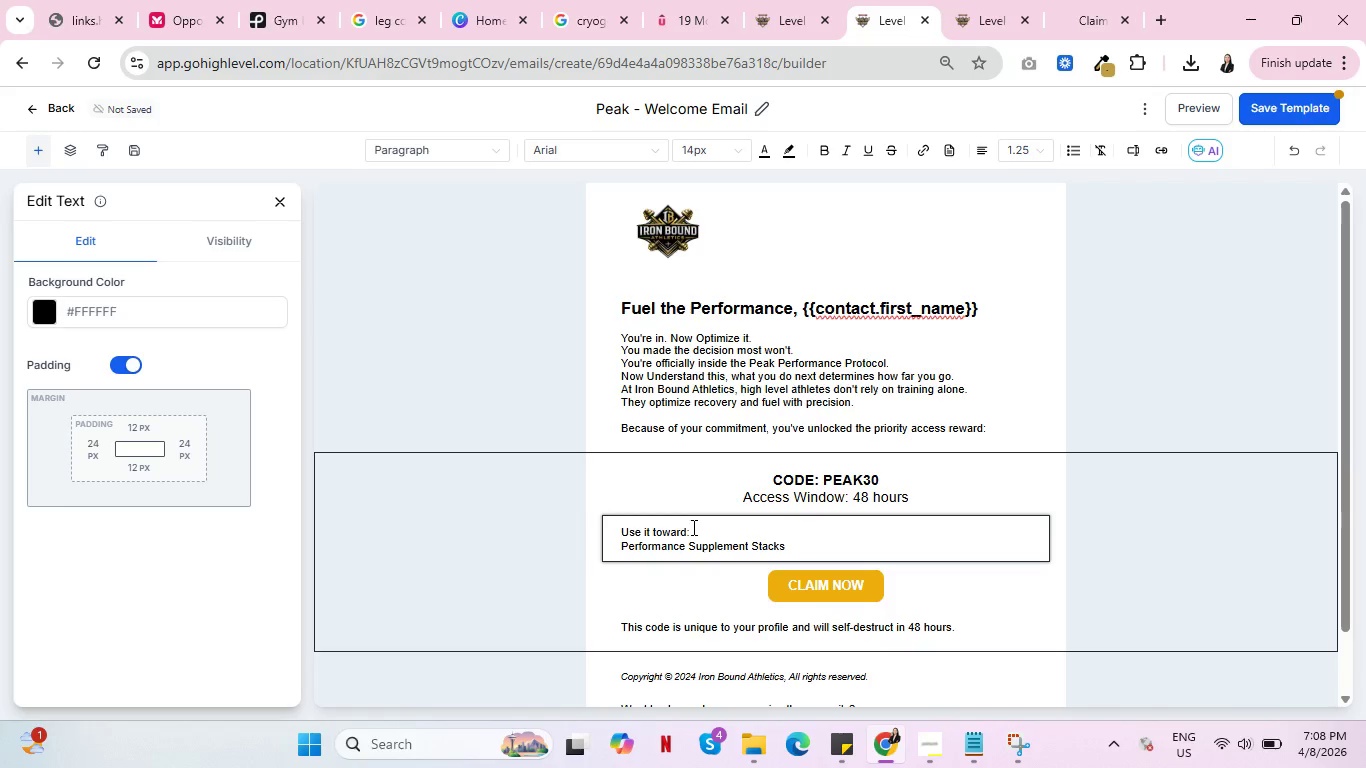 
key(Enter)
 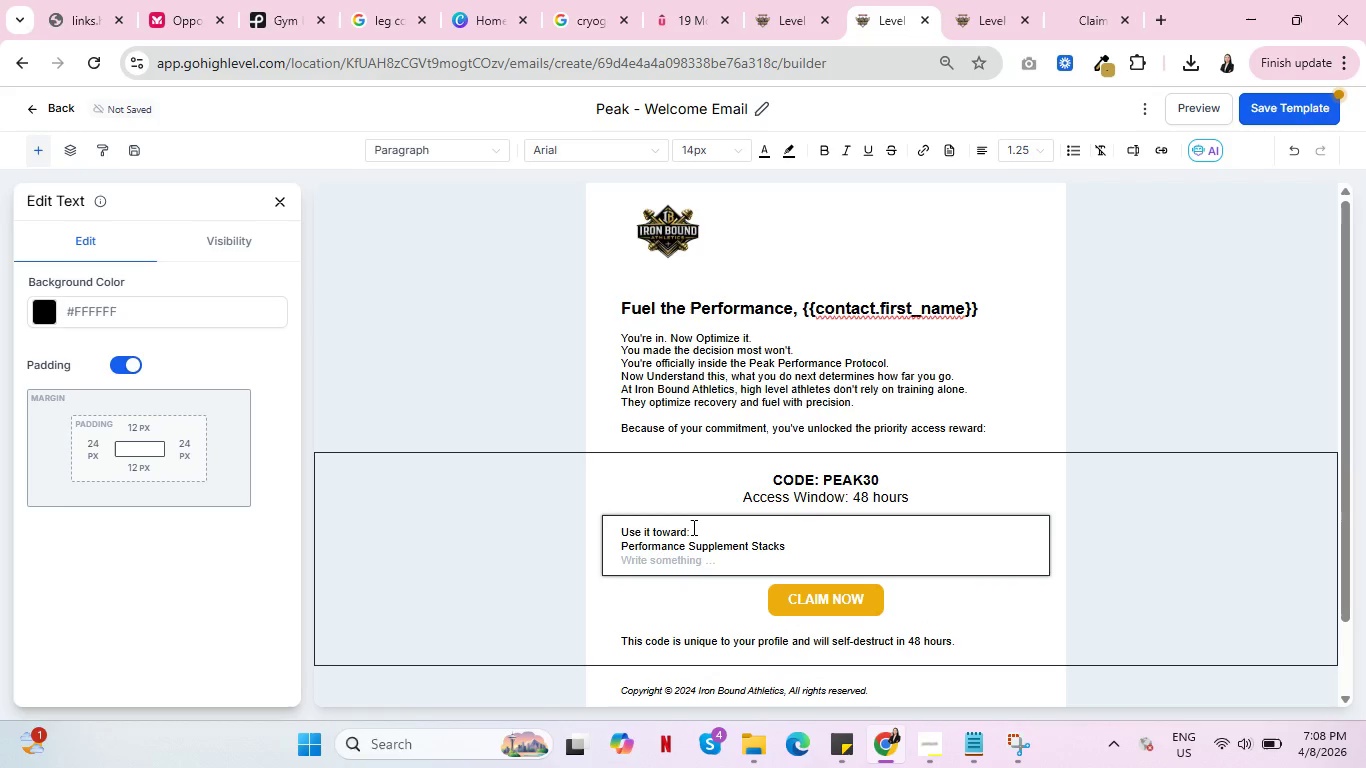 
type(Recovery Sessions)
 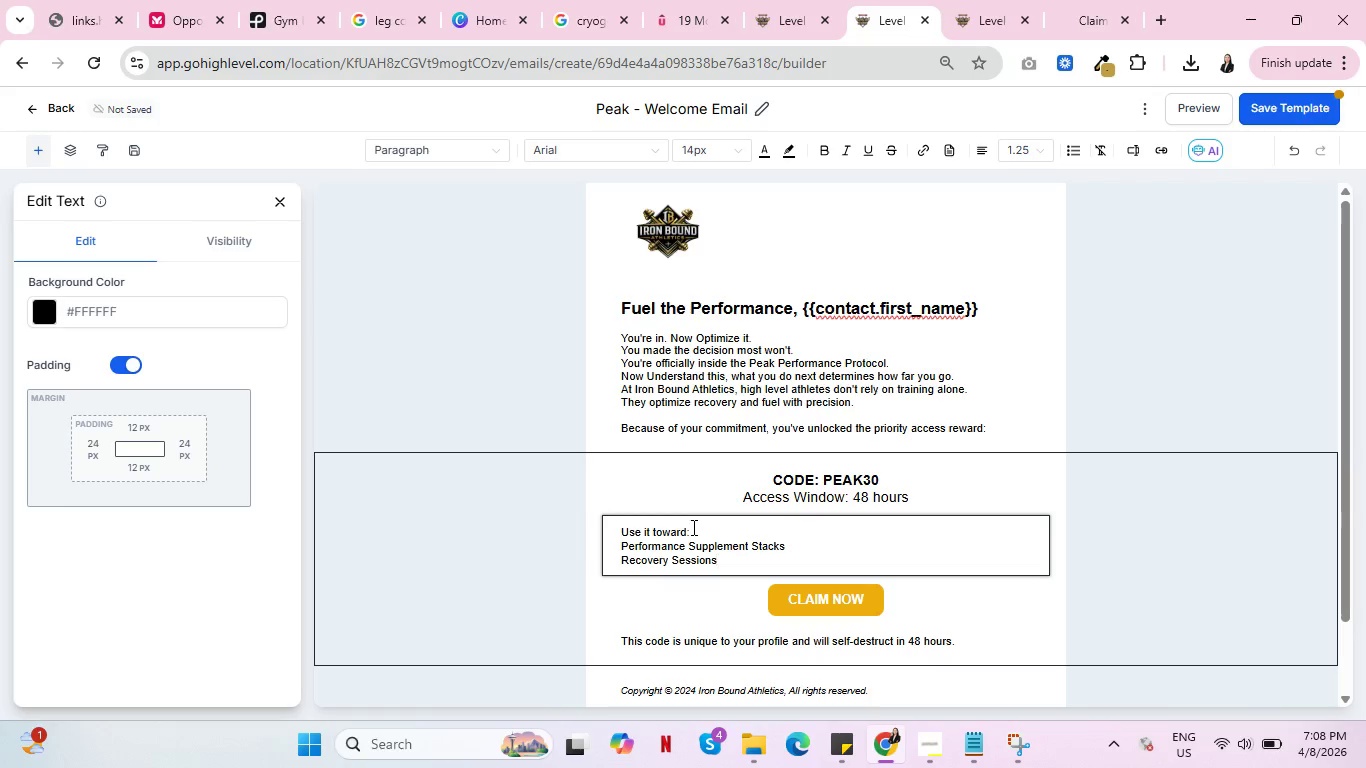 
left_click([692, 527])
 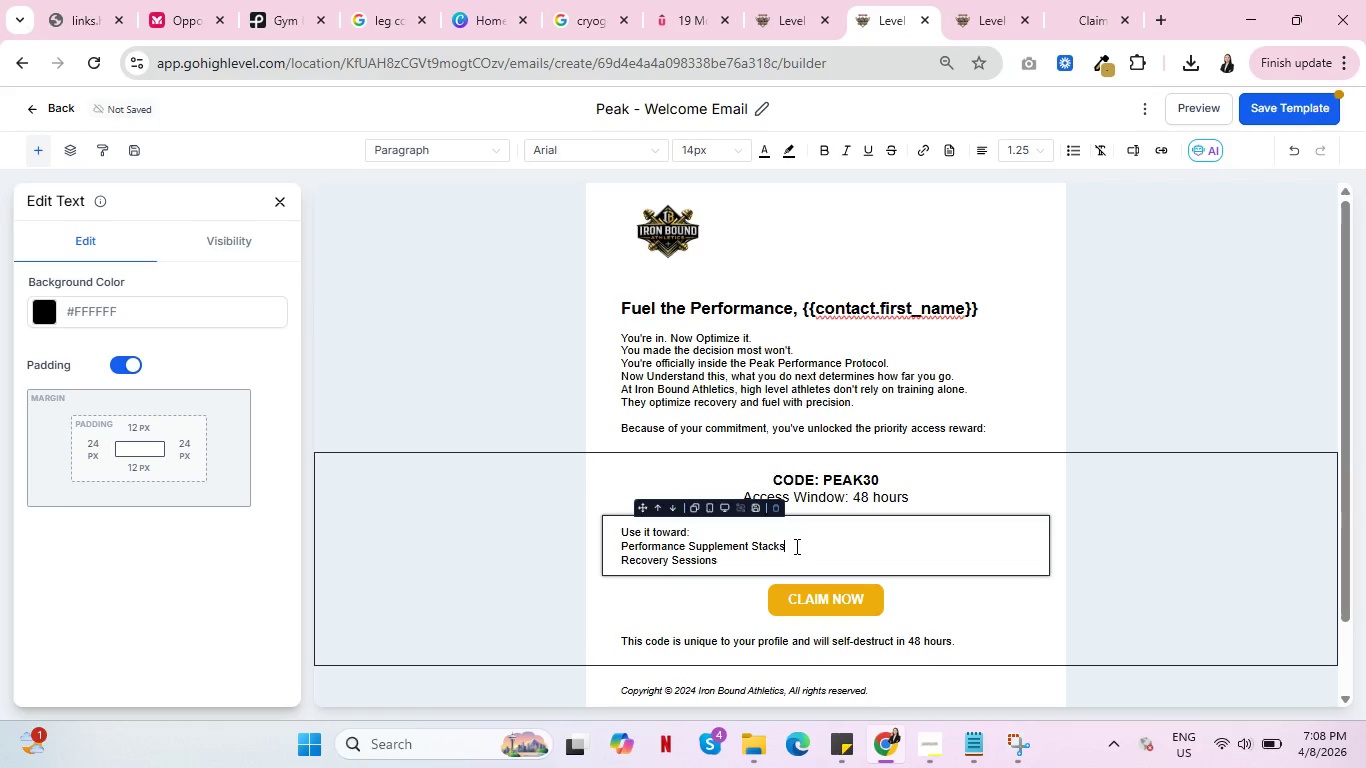 
left_click([795, 546])
 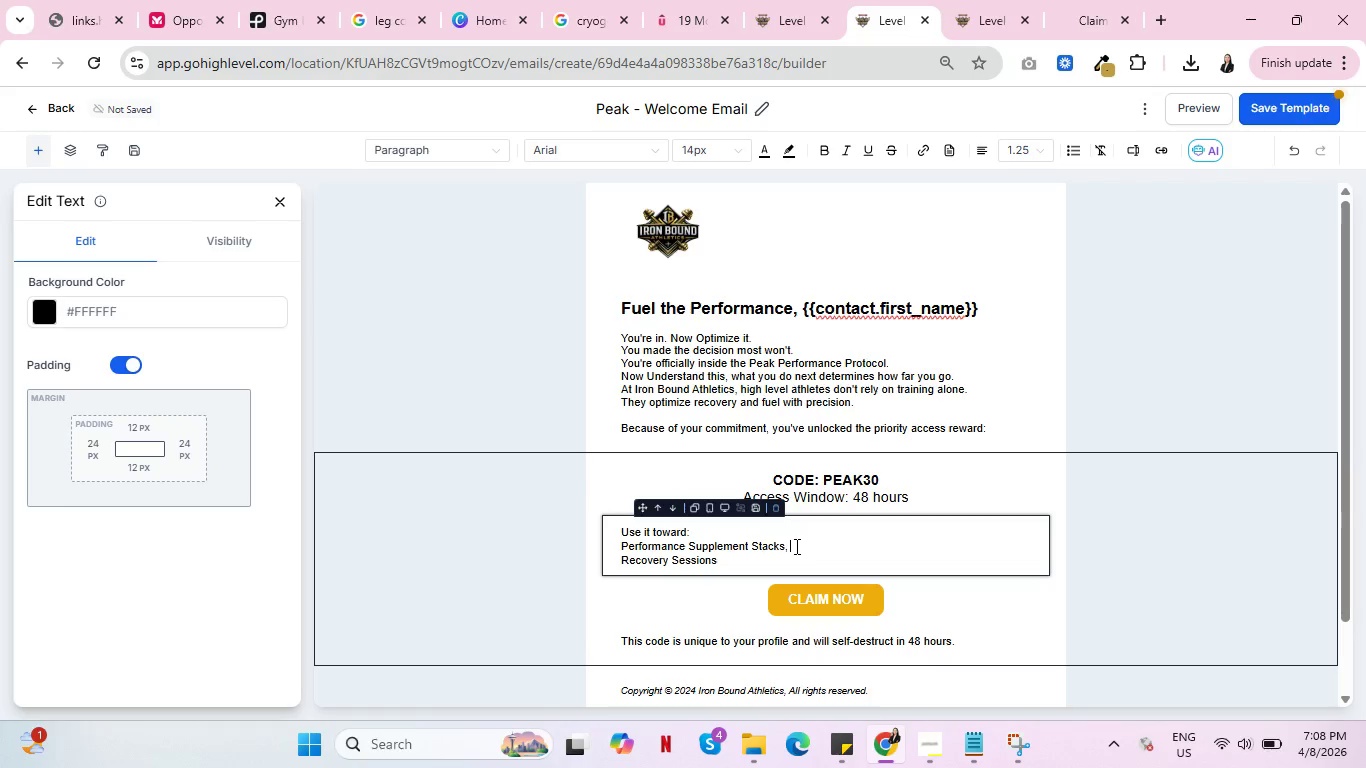 
type(, or)
 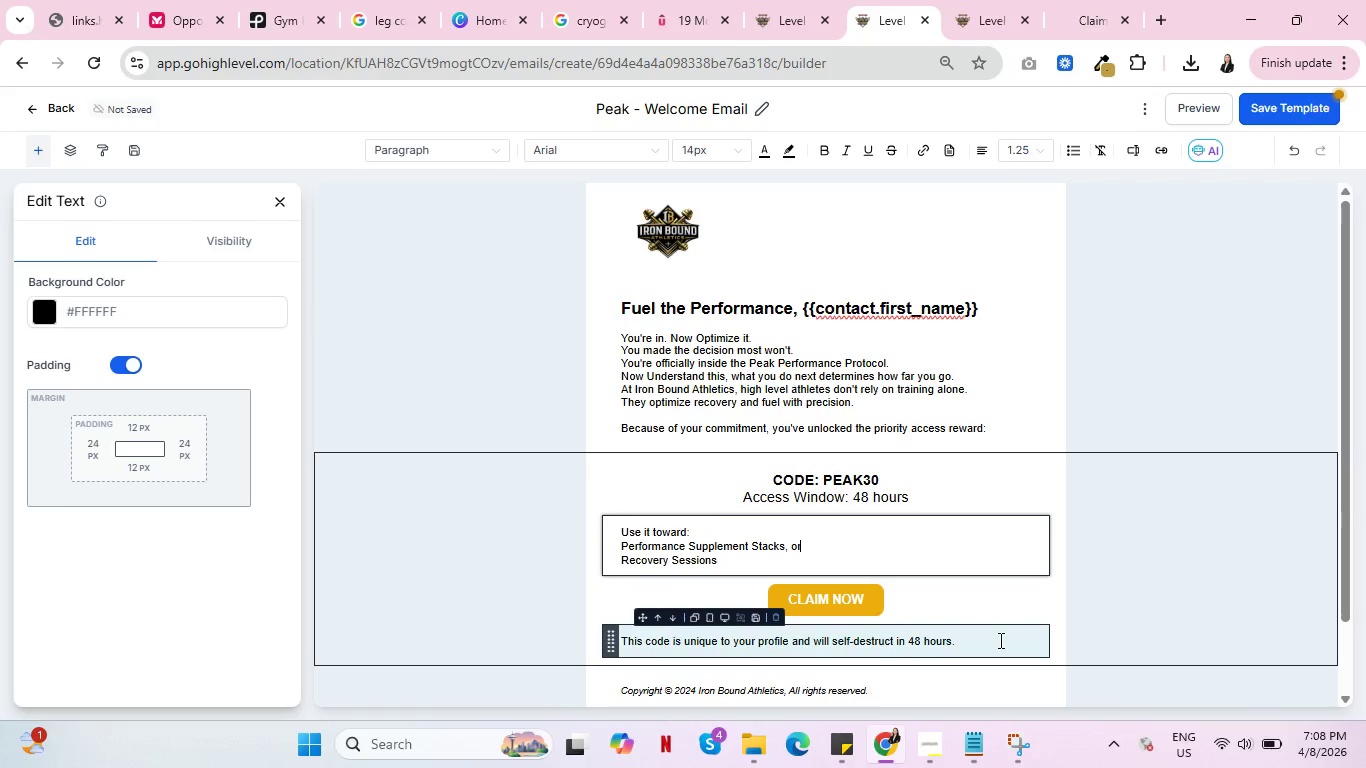 
left_click([999, 640])
 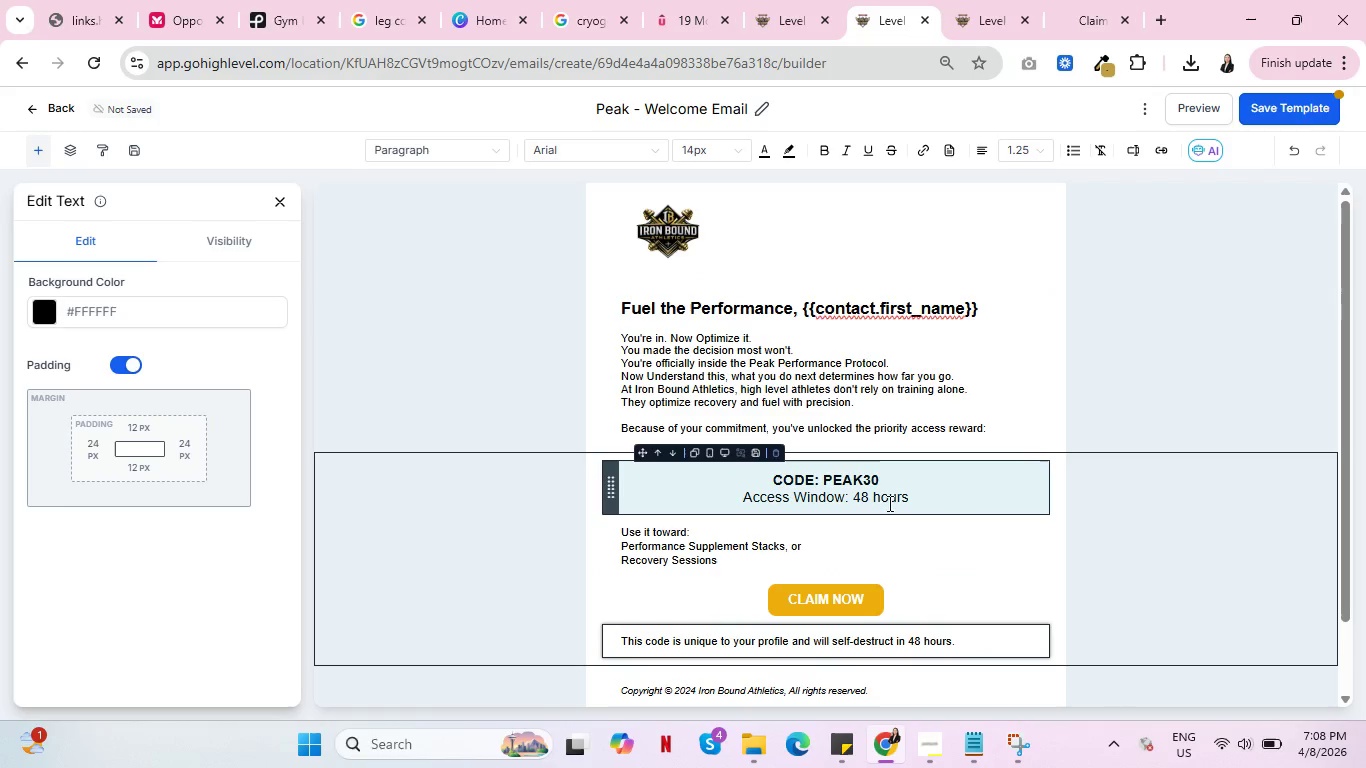 
left_click([879, 499])
 